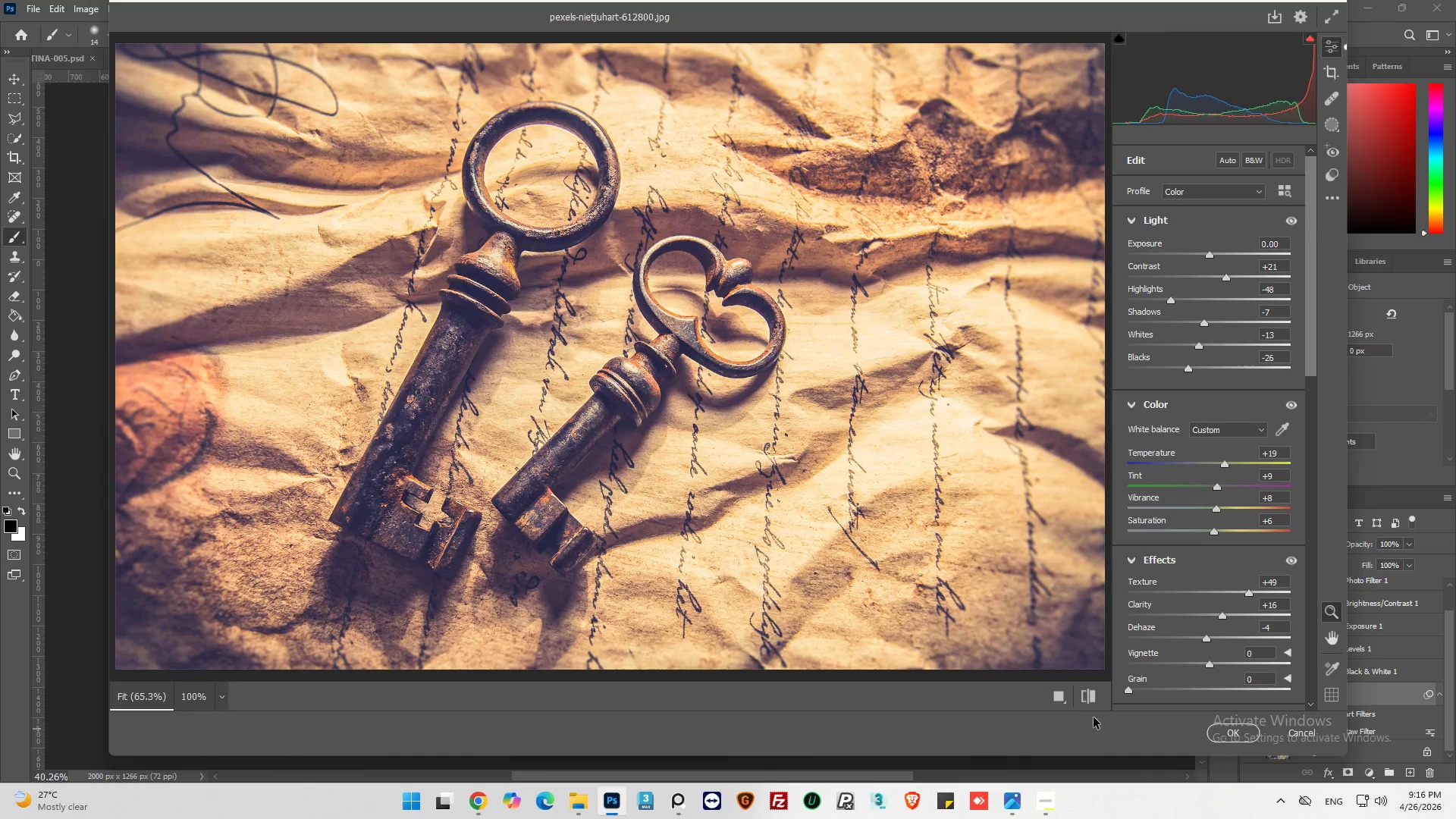 
left_click([1080, 697])
 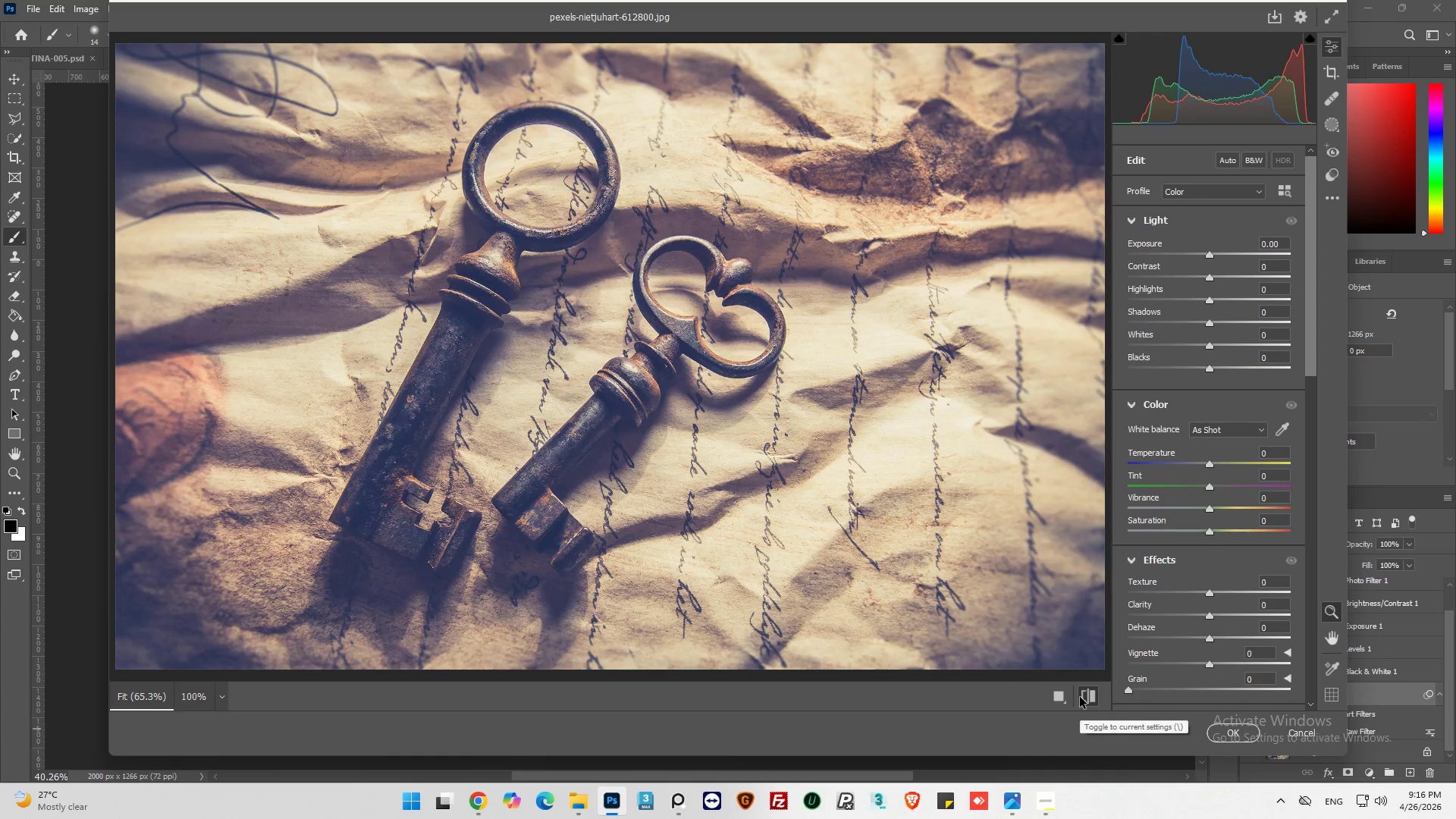 
left_click([1080, 697])
 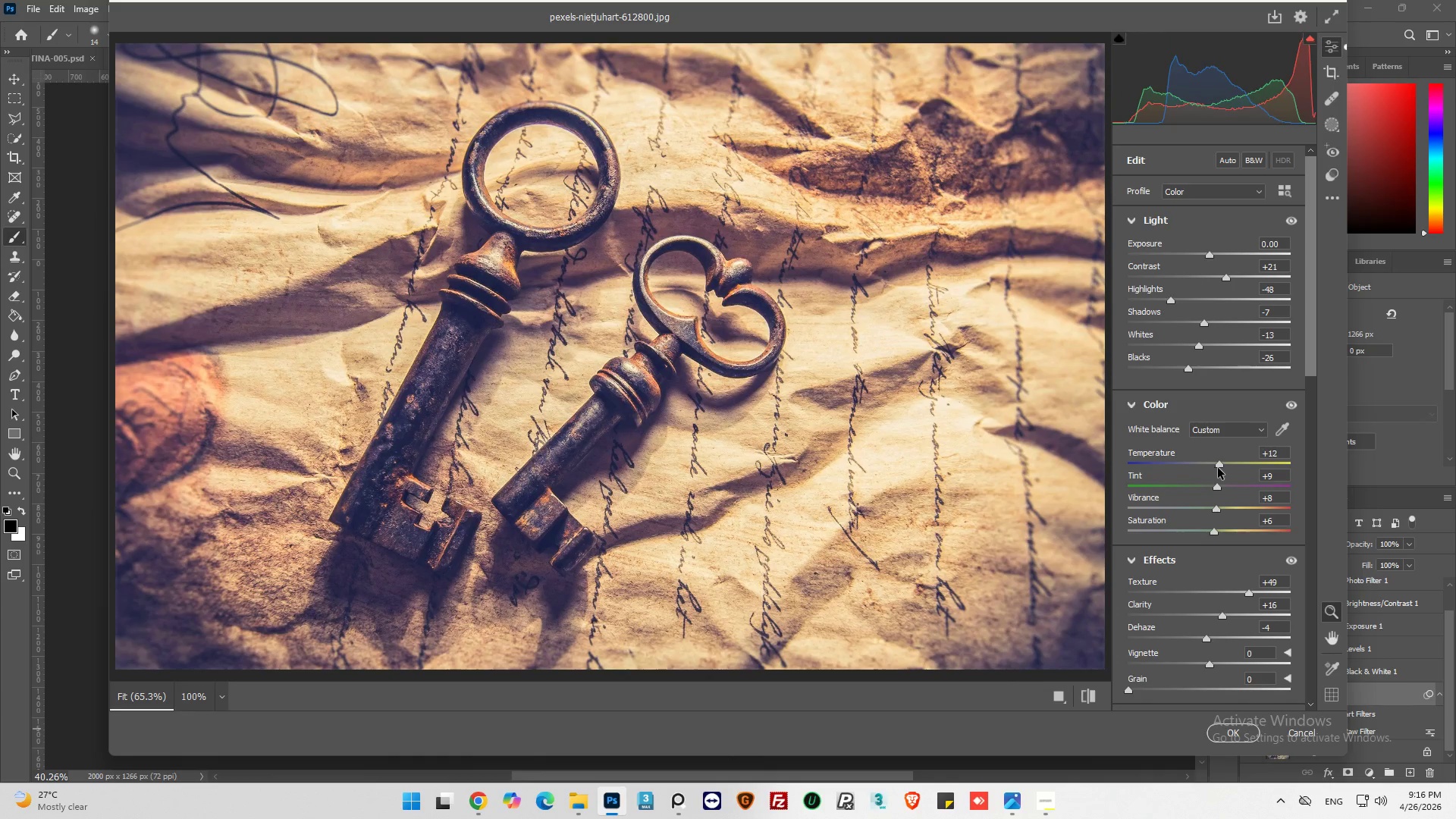 
wait(5.19)
 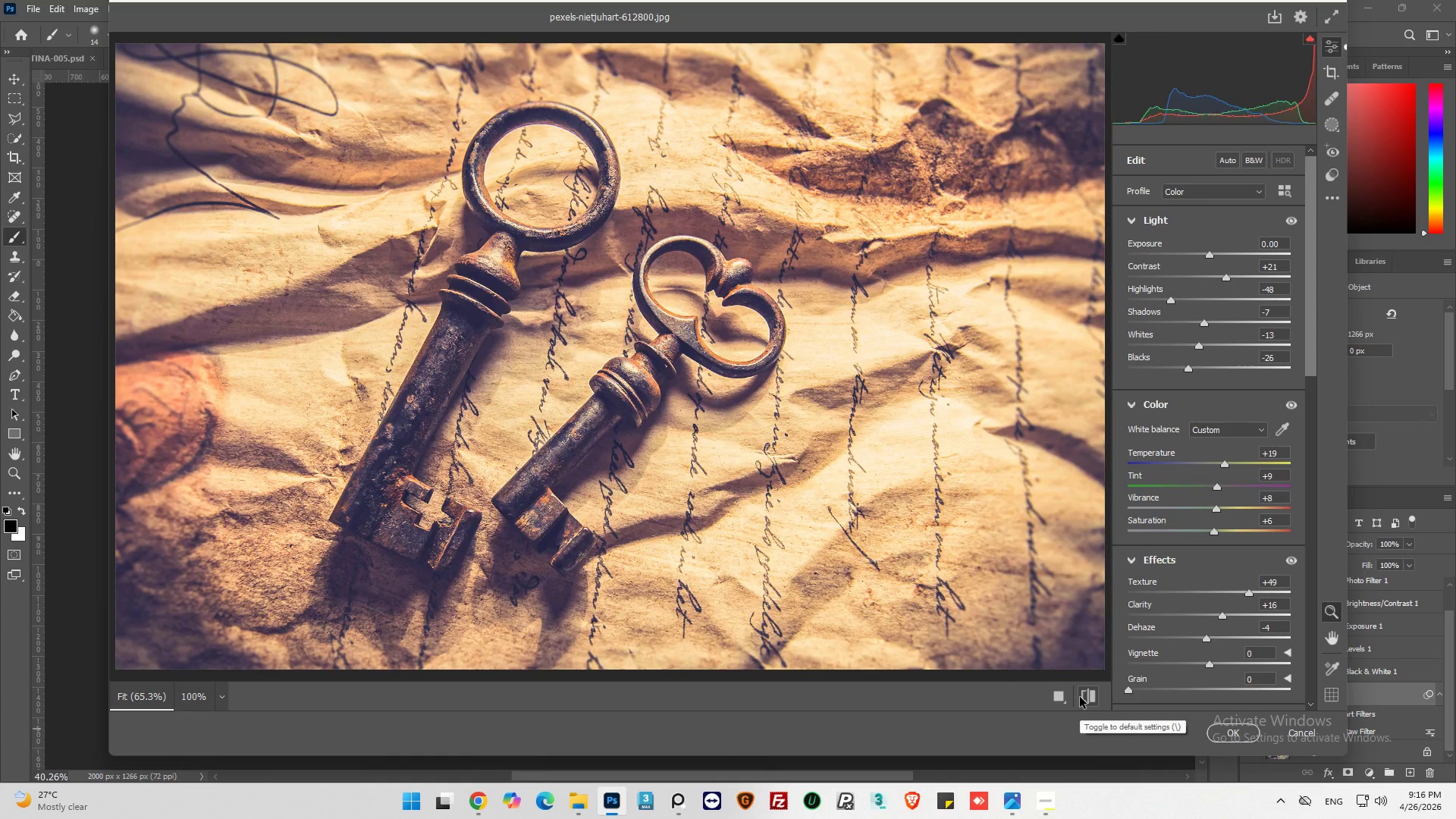 
left_click_drag(start_coordinate=[1233, 745], to_coordinate=[1233, 741])
 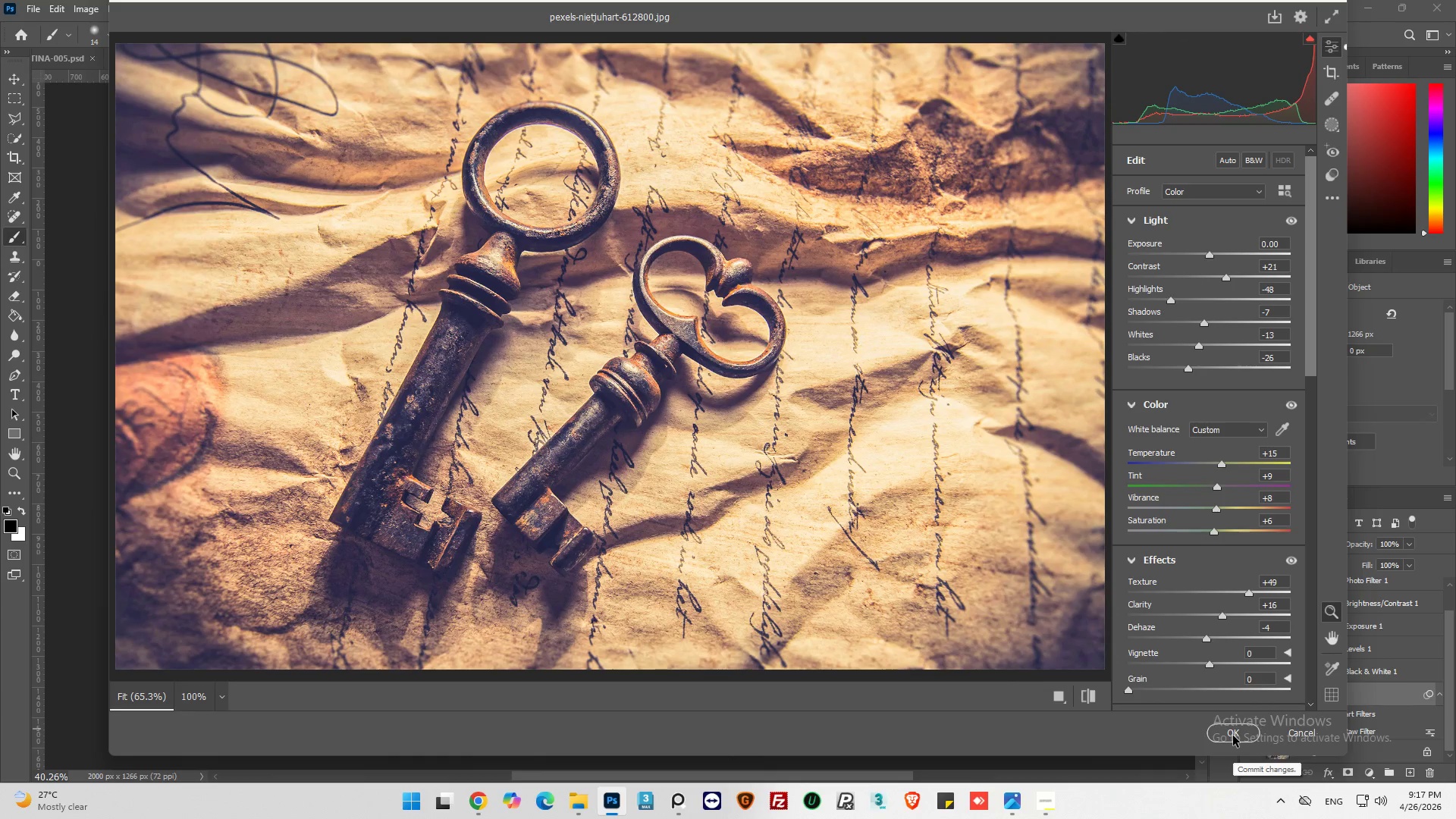 
double_click([1233, 736])
 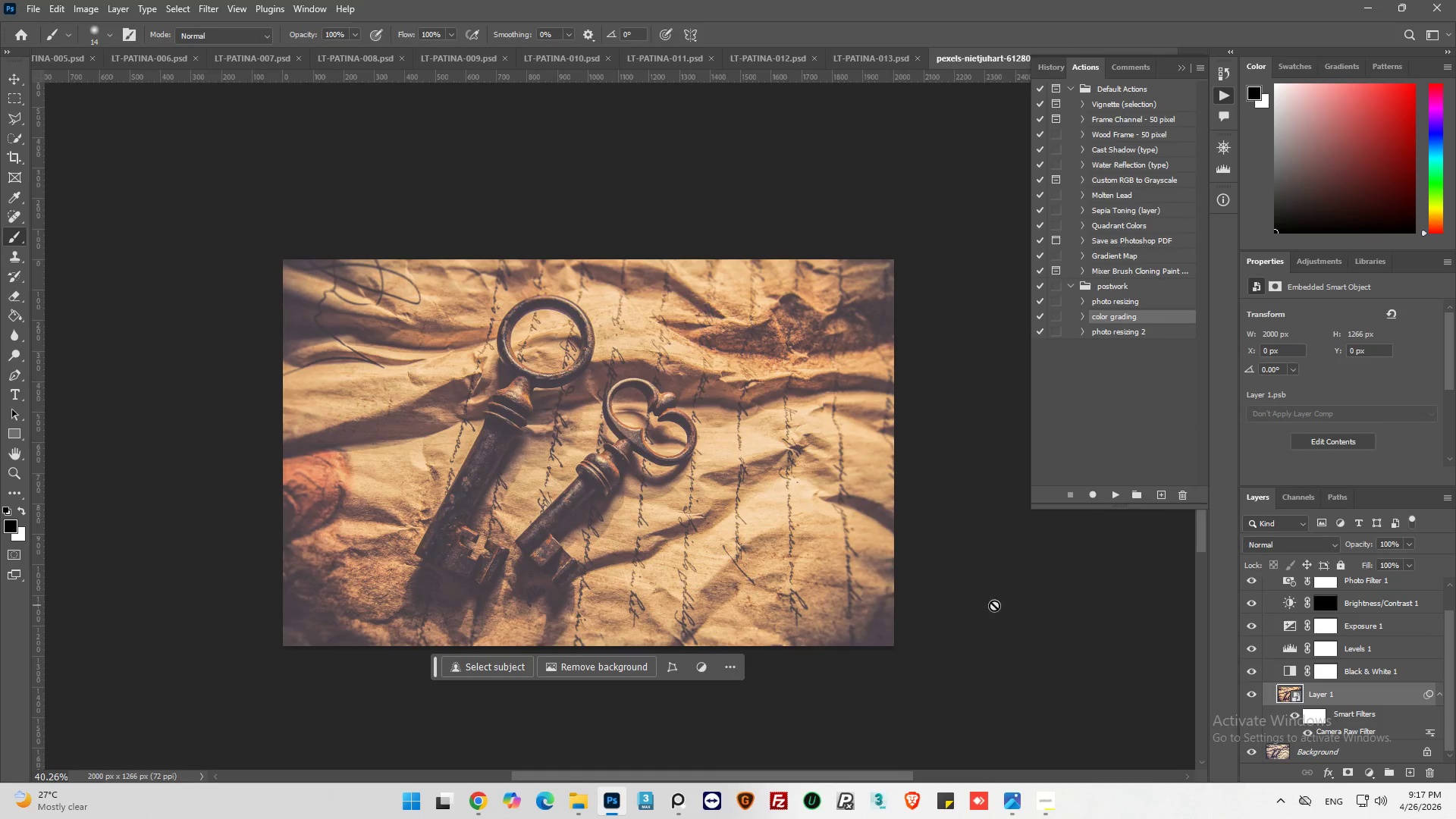 
hold_key(key=AltLeft, duration=0.39)
hold_key(key=AltLeft, duration=0.33)
scroll: coordinate [482, 472], scroll_direction: up, amount: 2.0
 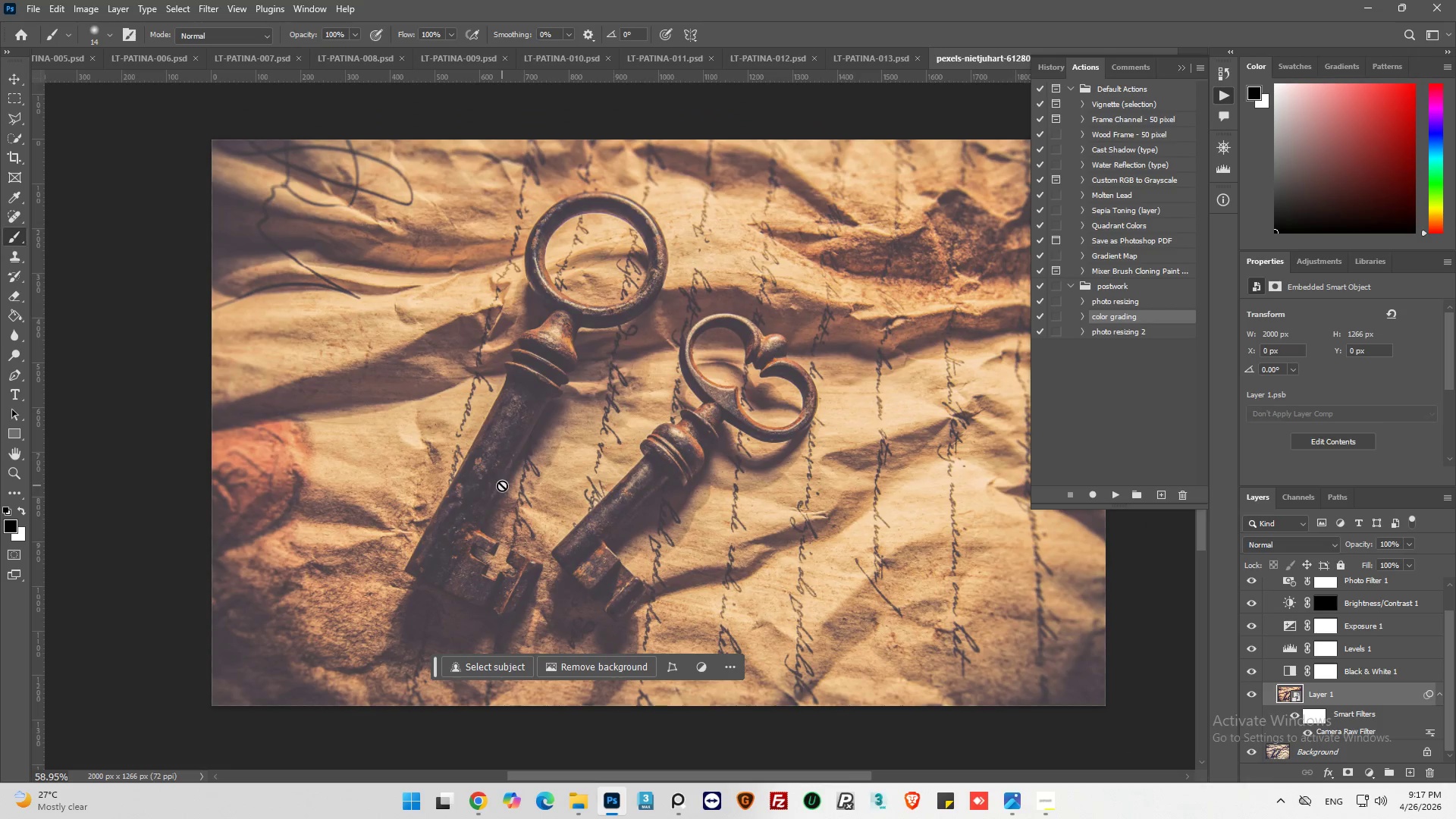 
key(Control+J)
 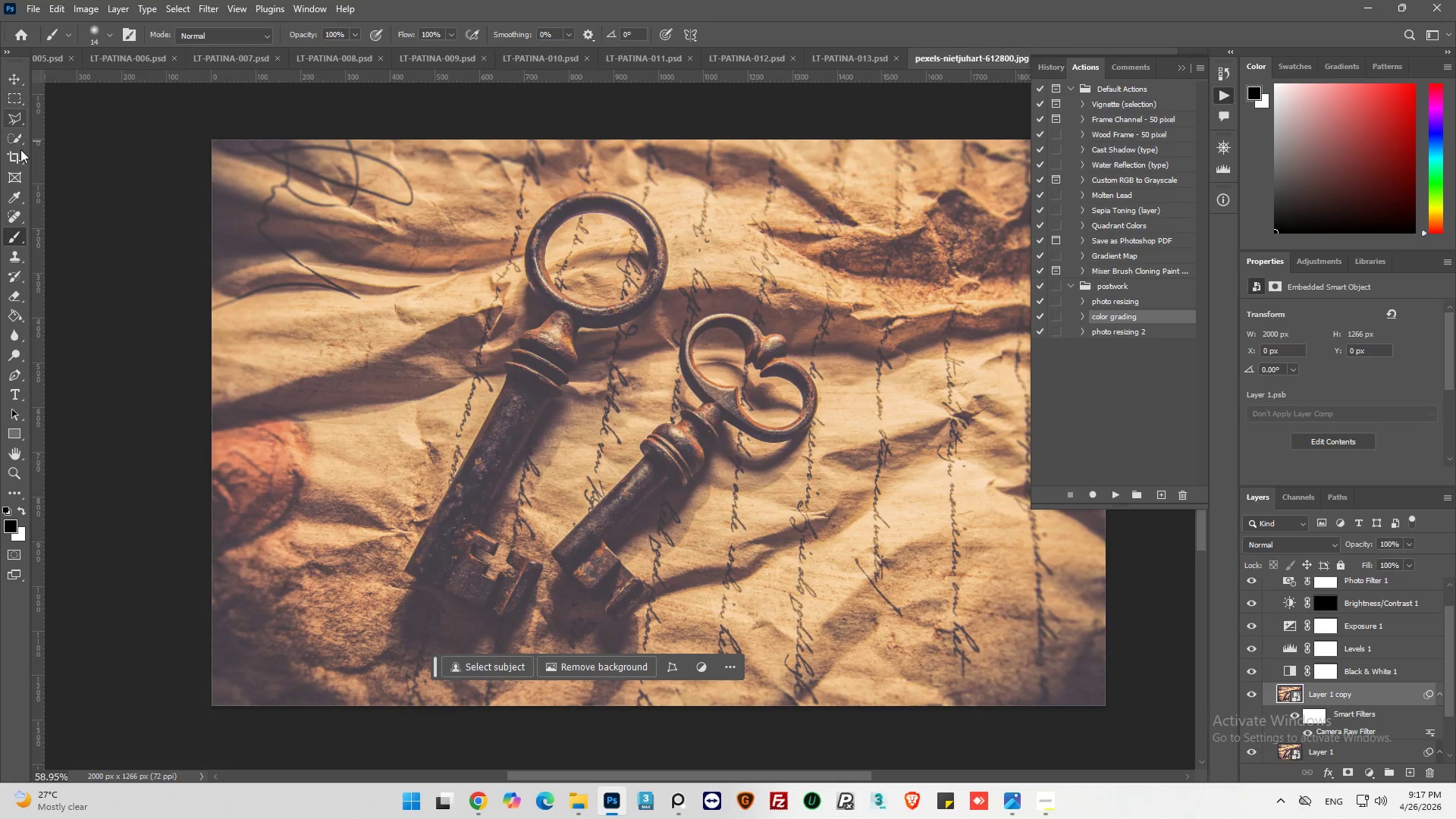 
left_click_drag(start_coordinate=[14, 137], to_coordinate=[65, 167])
 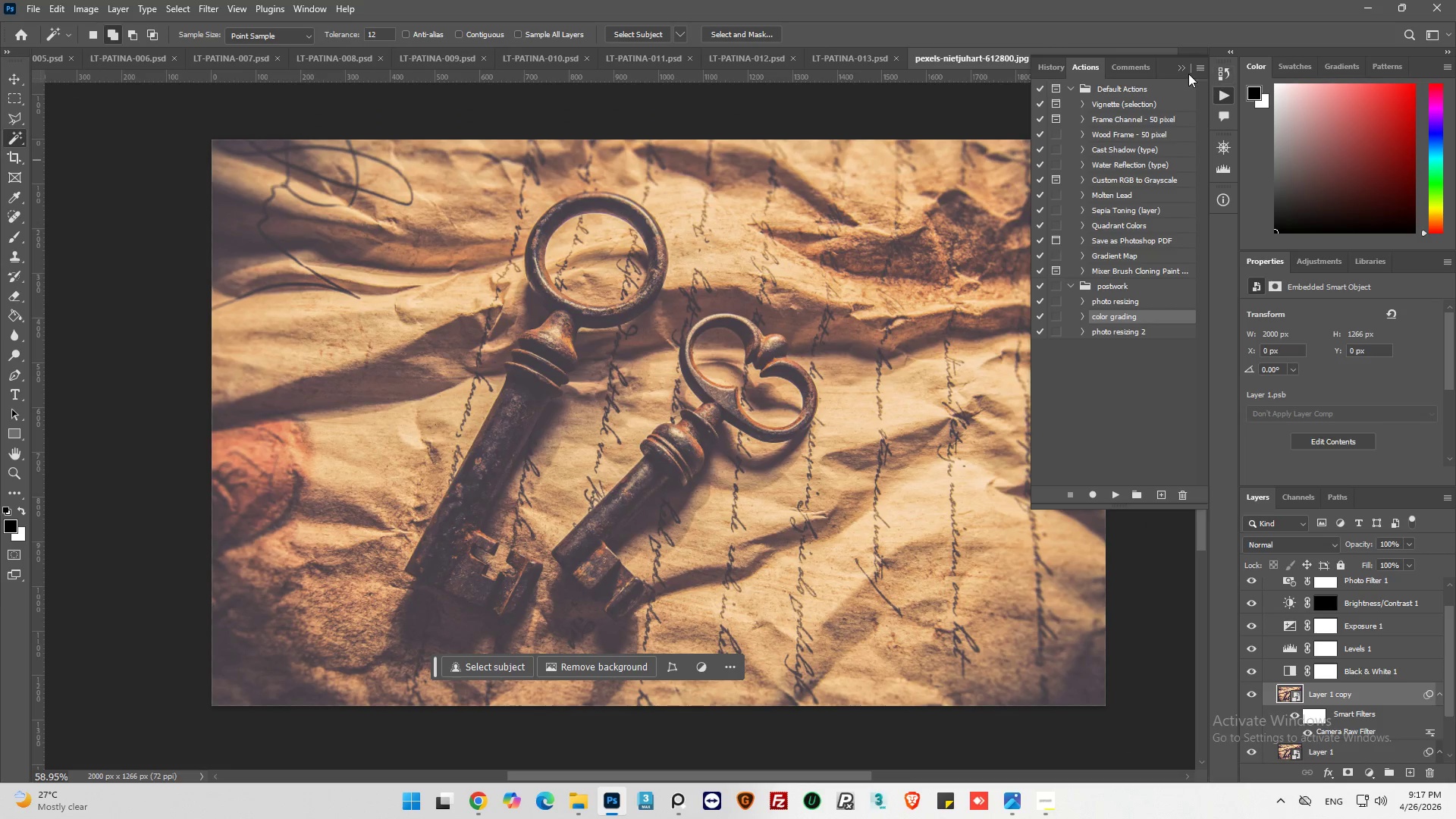 
left_click([1184, 68])
 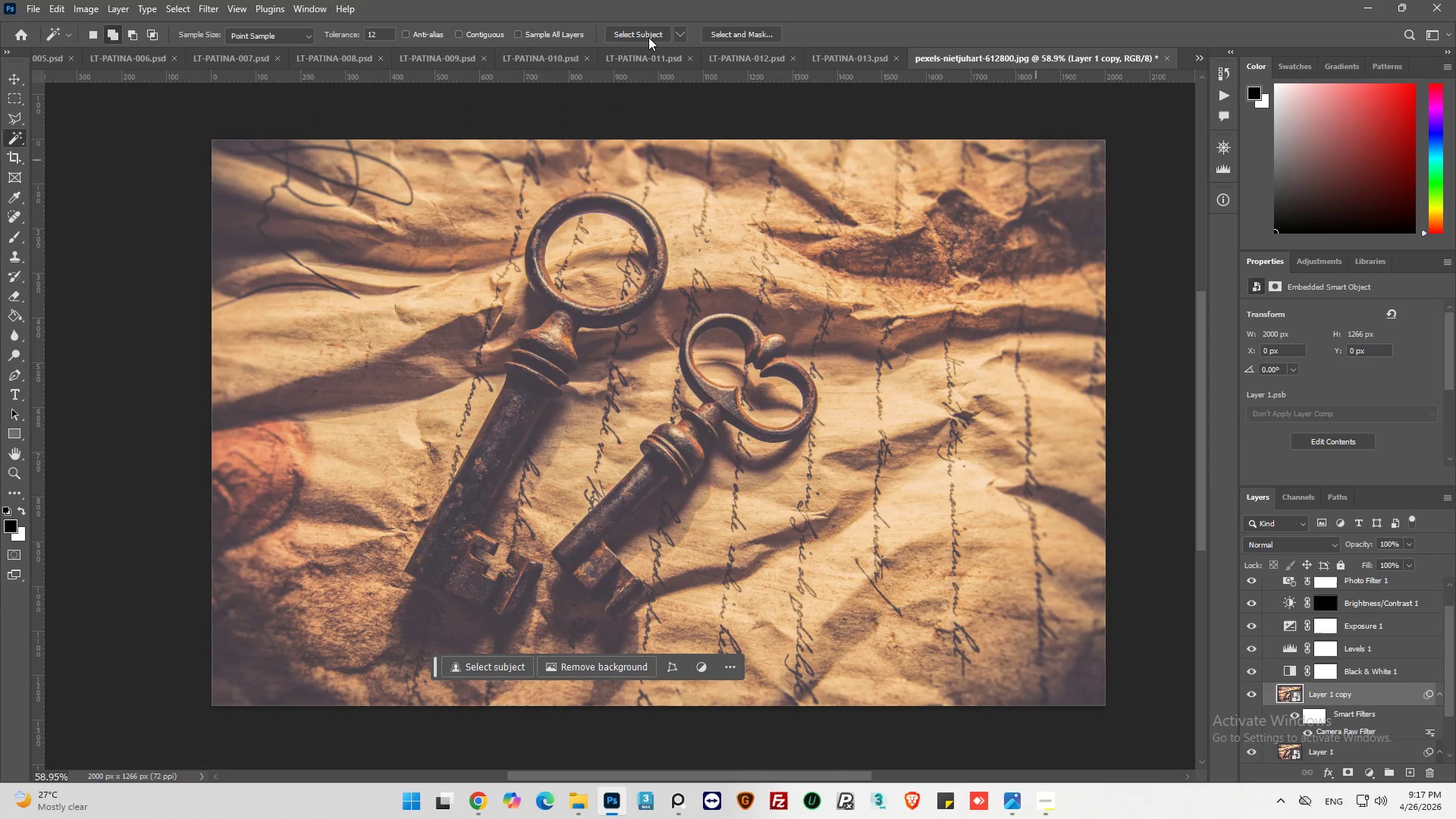 
left_click([648, 30])
 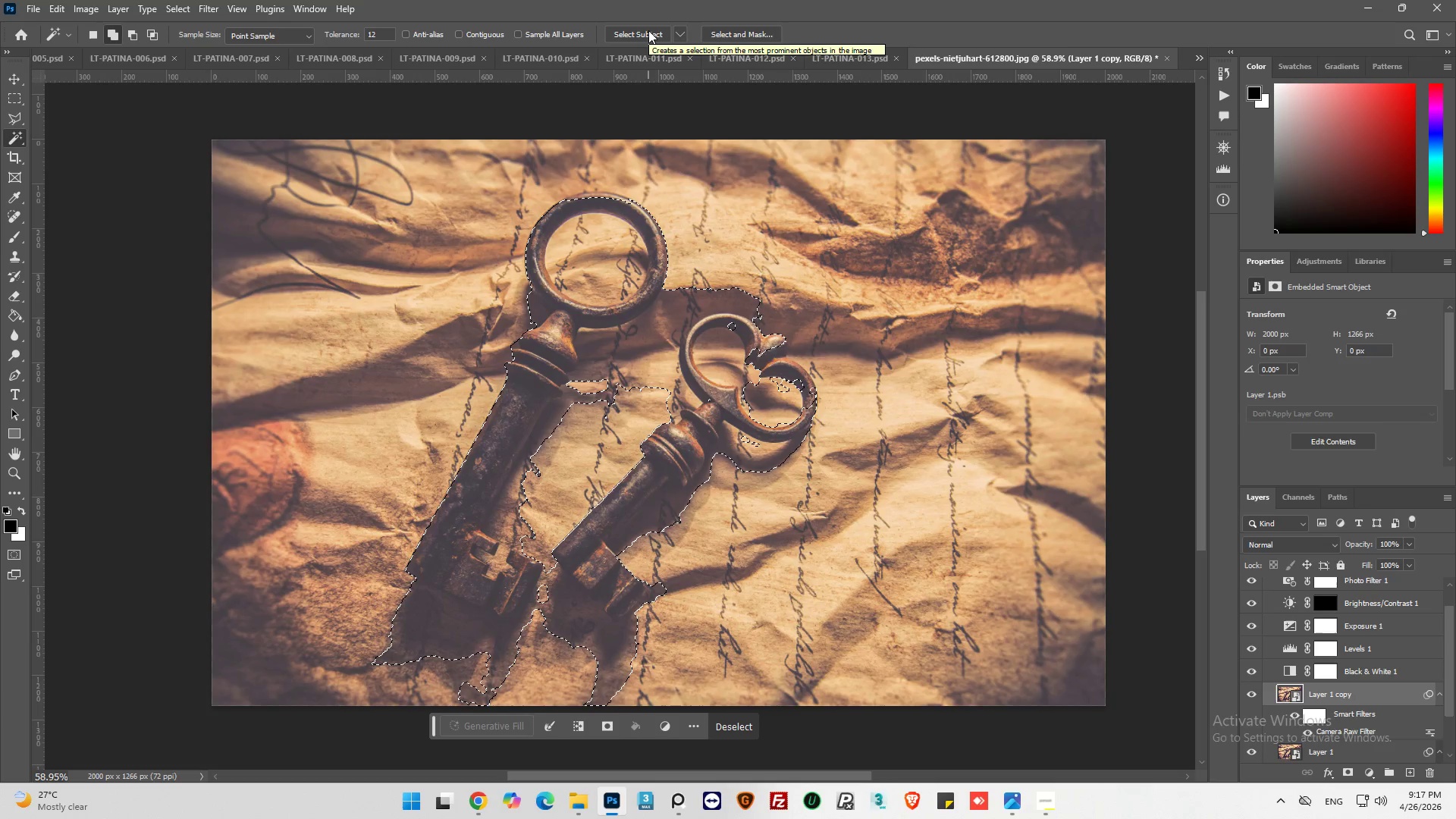 
wait(8.41)
 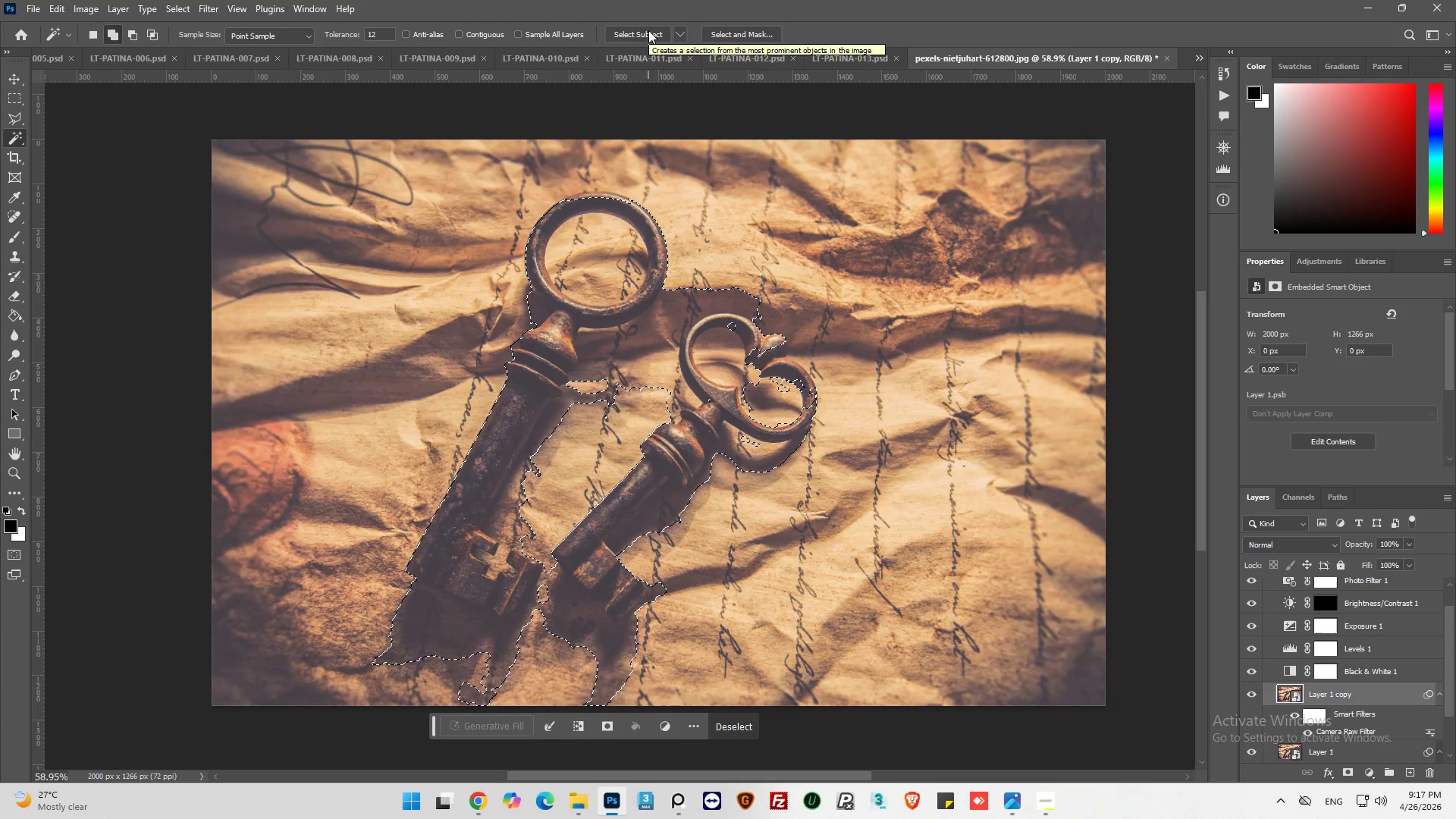 
left_click([730, 729])
 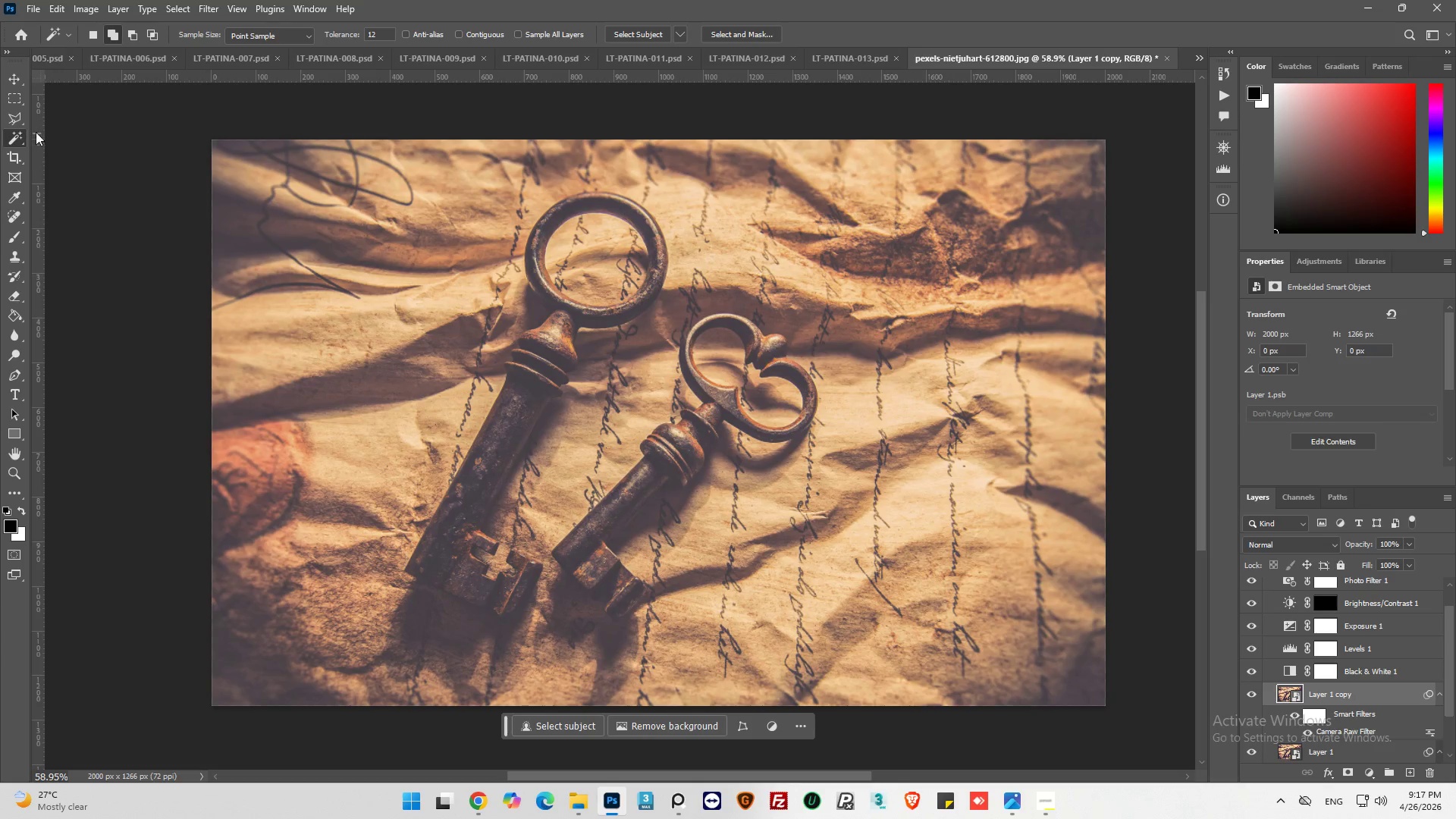 
left_click([11, 116])
 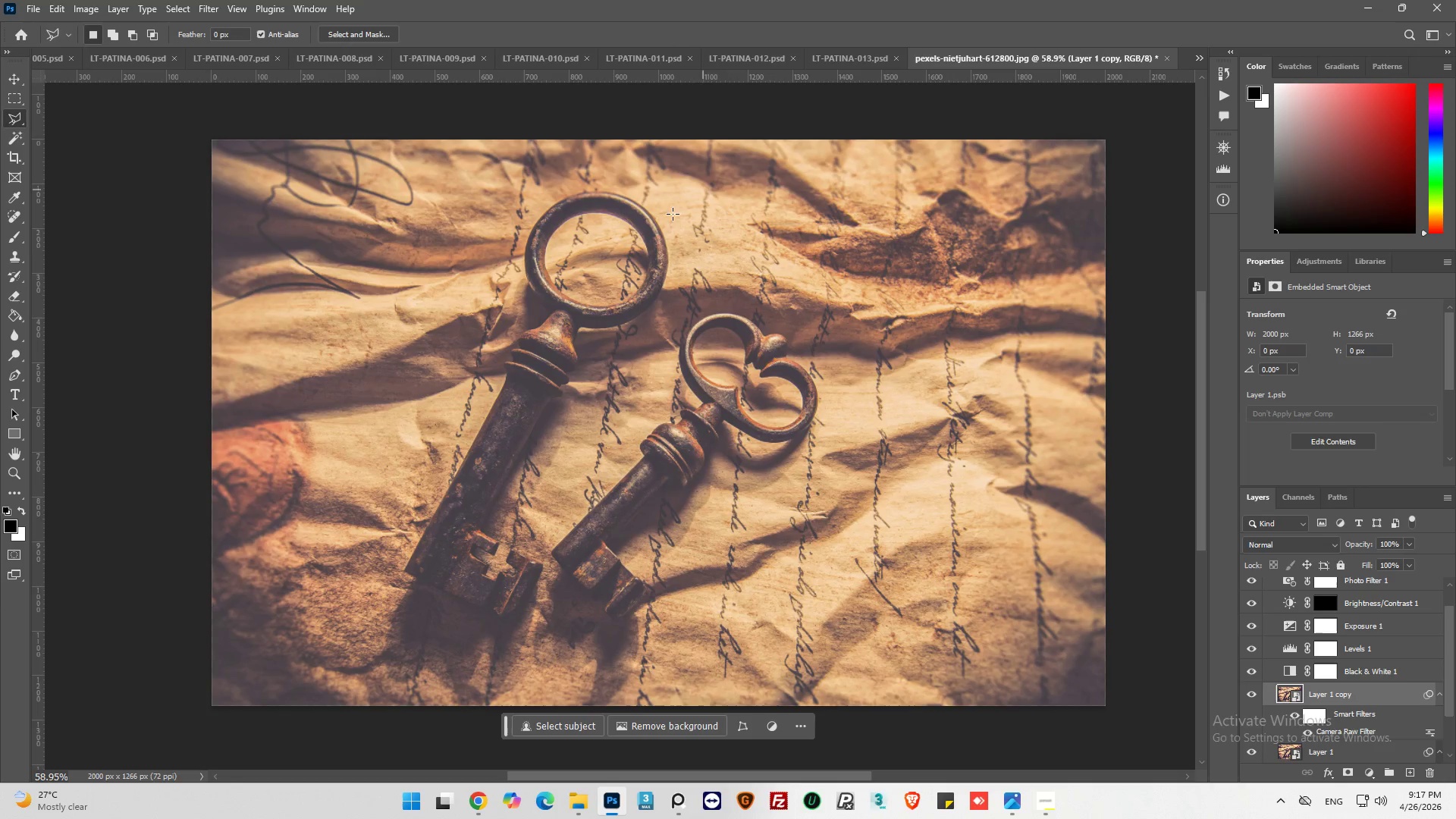 
hold_key(key=AltLeft, duration=0.97)
hold_key(key=AltLeft, duration=0.52)
scroll: coordinate [620, 287], scroll_direction: up, amount: 13.0
 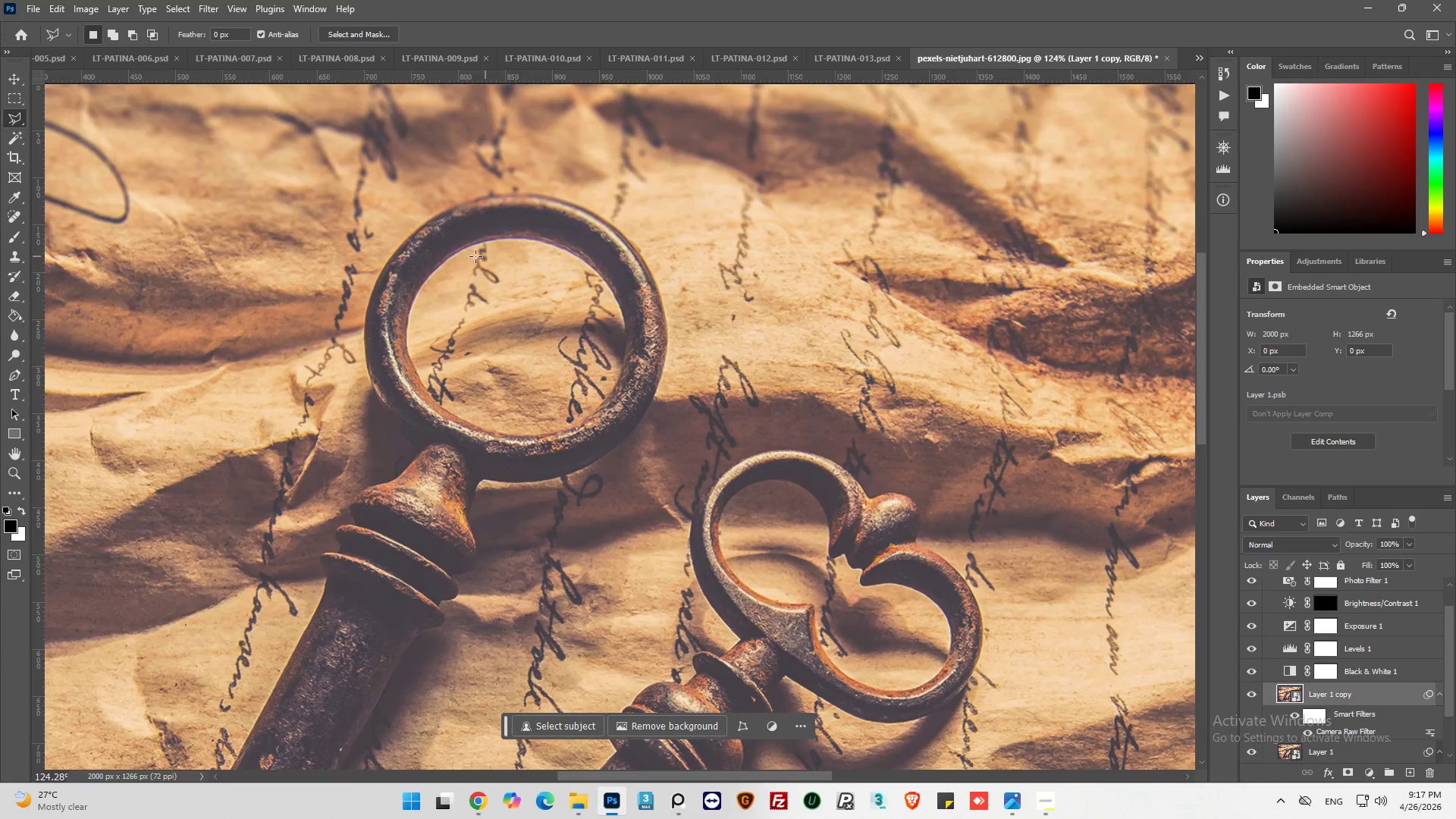 
key(Alt+AltLeft)
 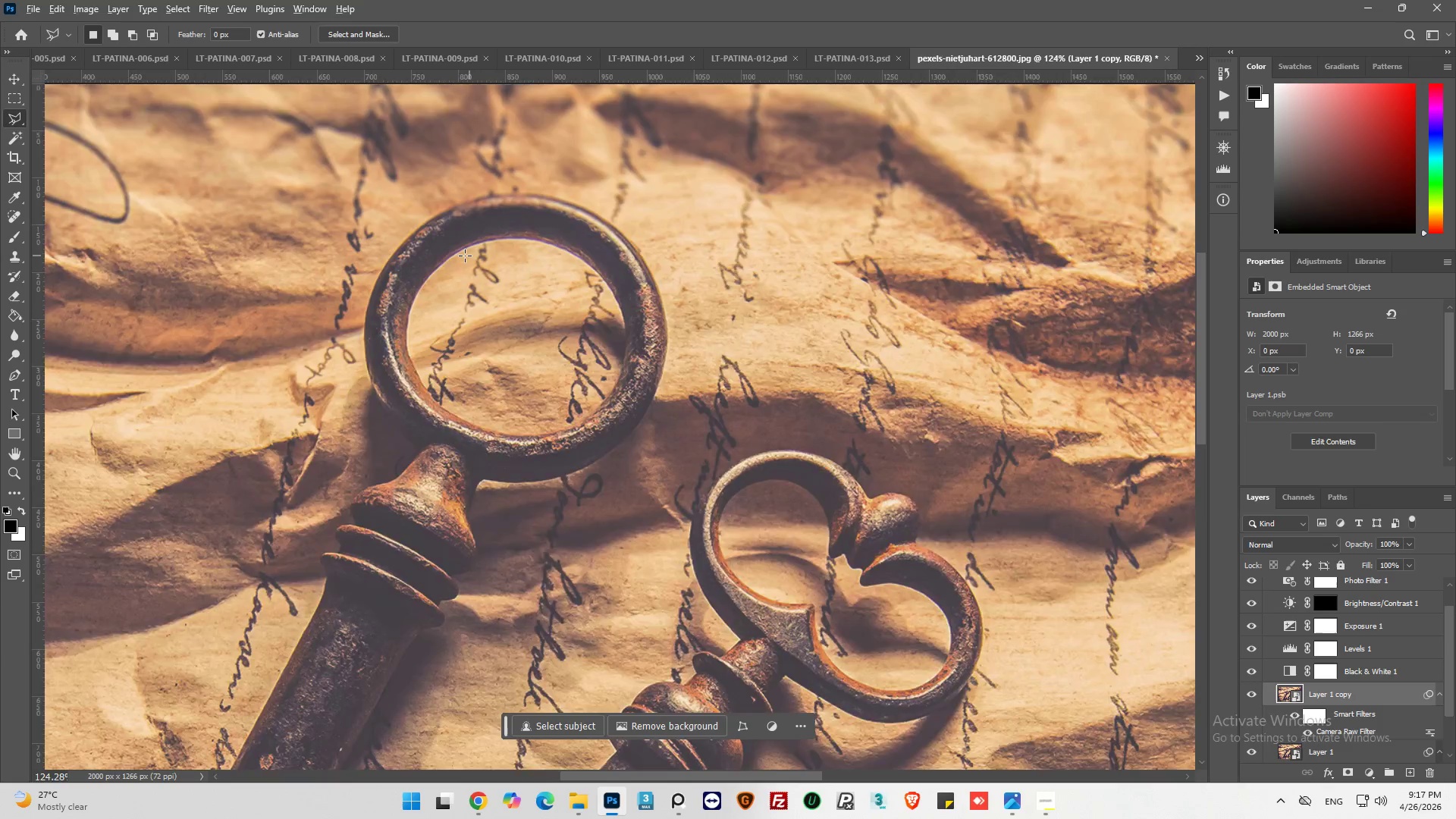 
scroll: coordinate [464, 256], scroll_direction: up, amount: 3.0
 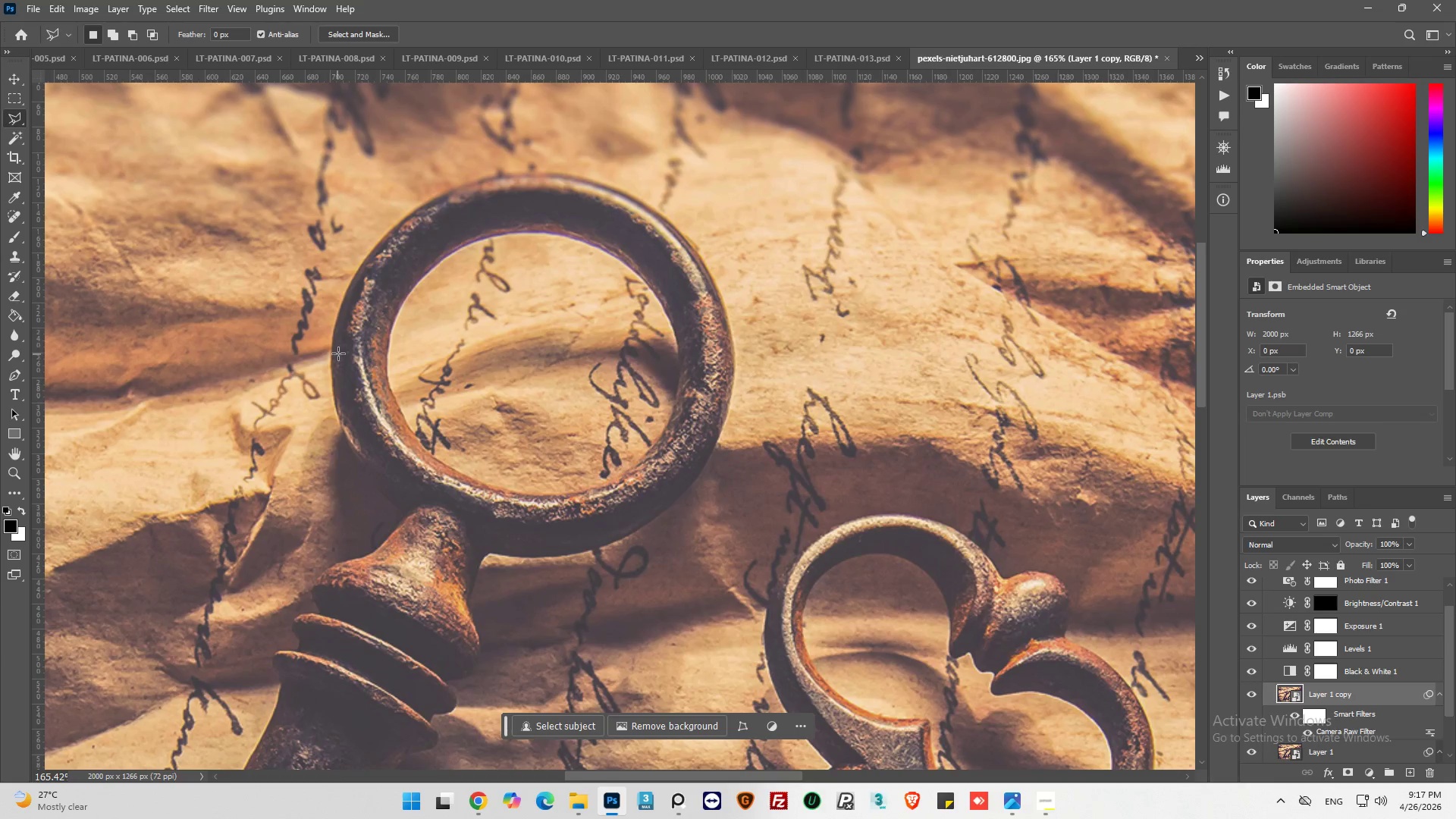 
key(Shift+ShiftLeft)
 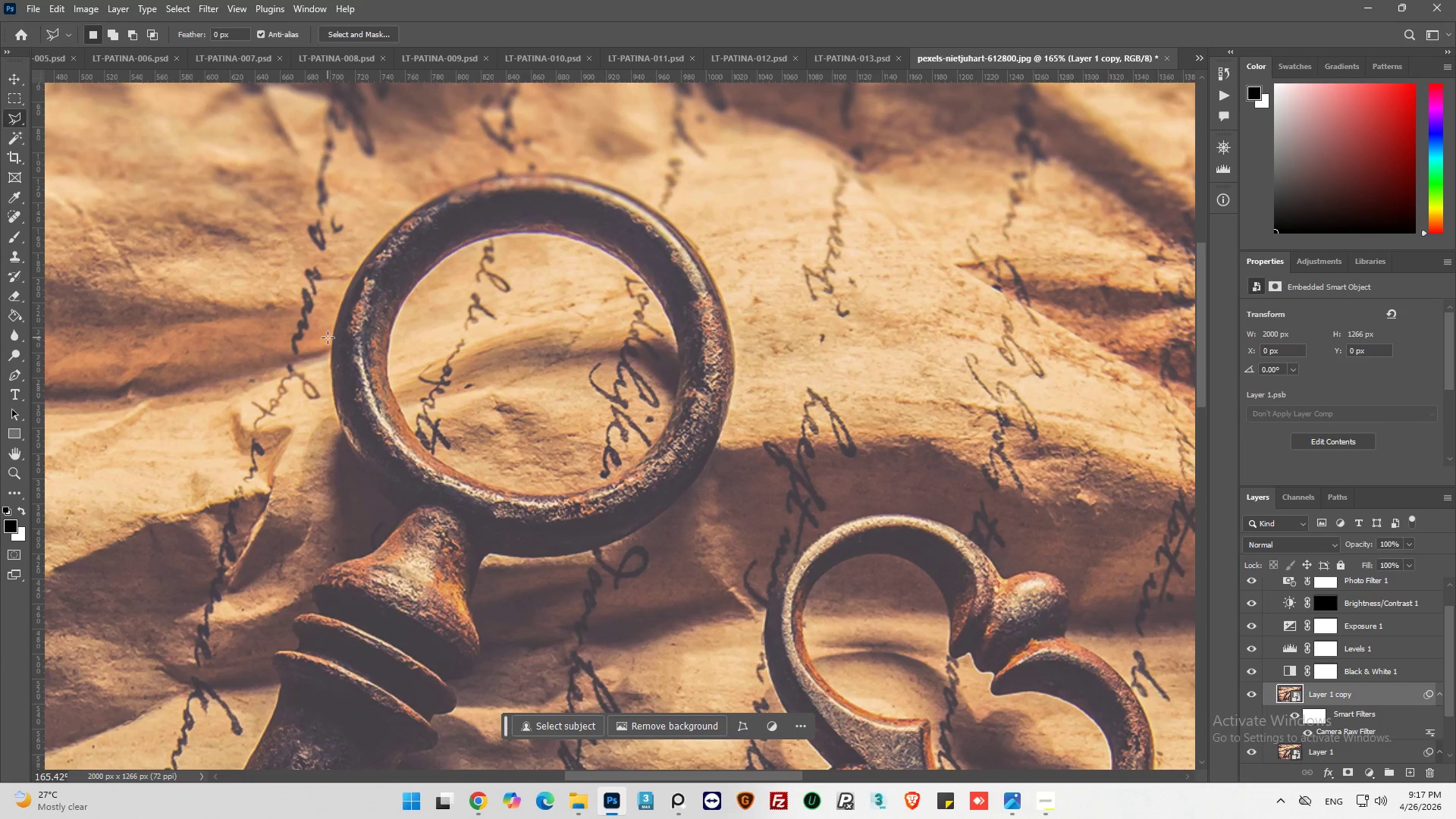 
hold_key(key=ShiftLeft, duration=0.69)
left_click([330, 338])
 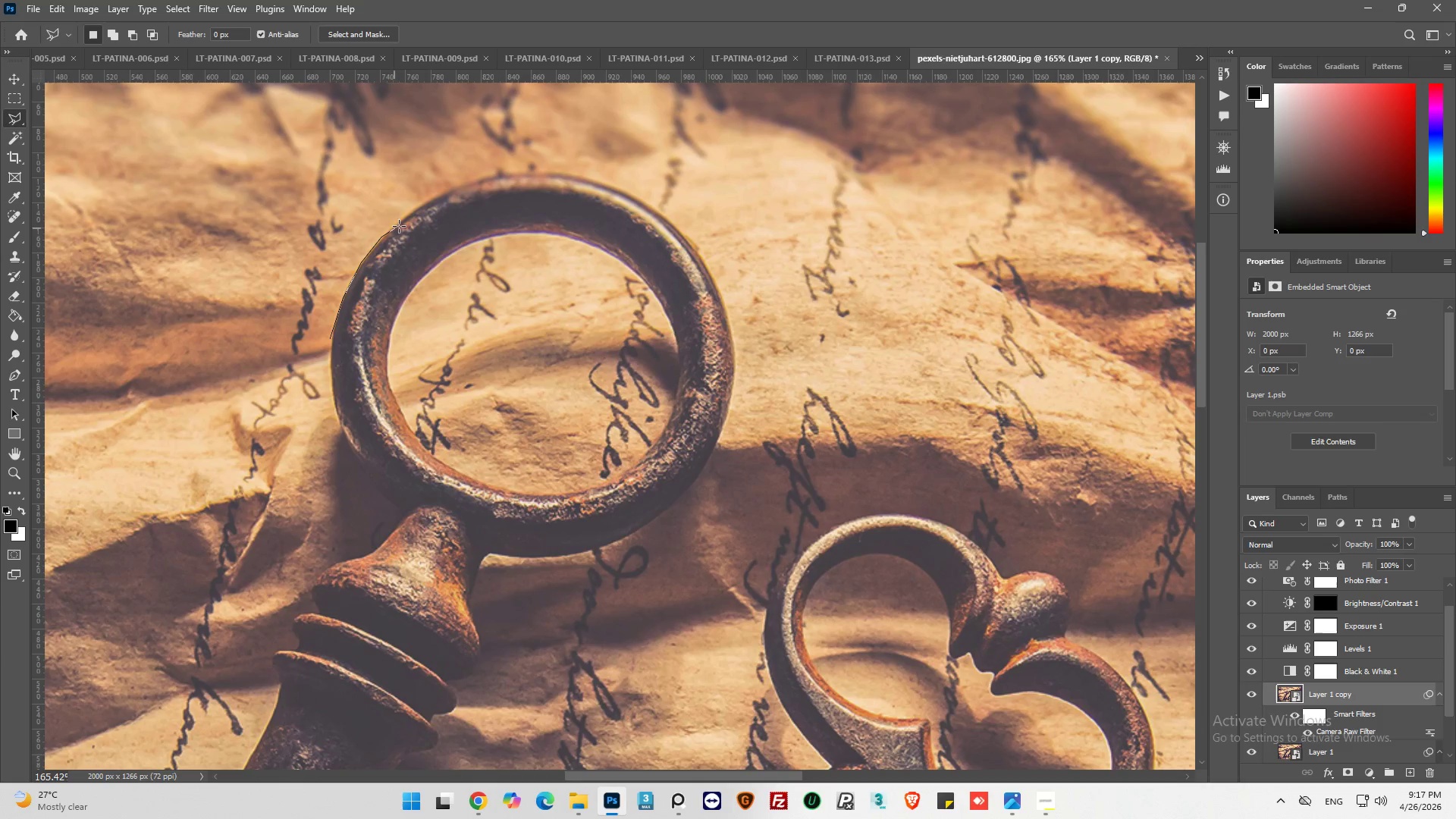 
wait(8.69)
 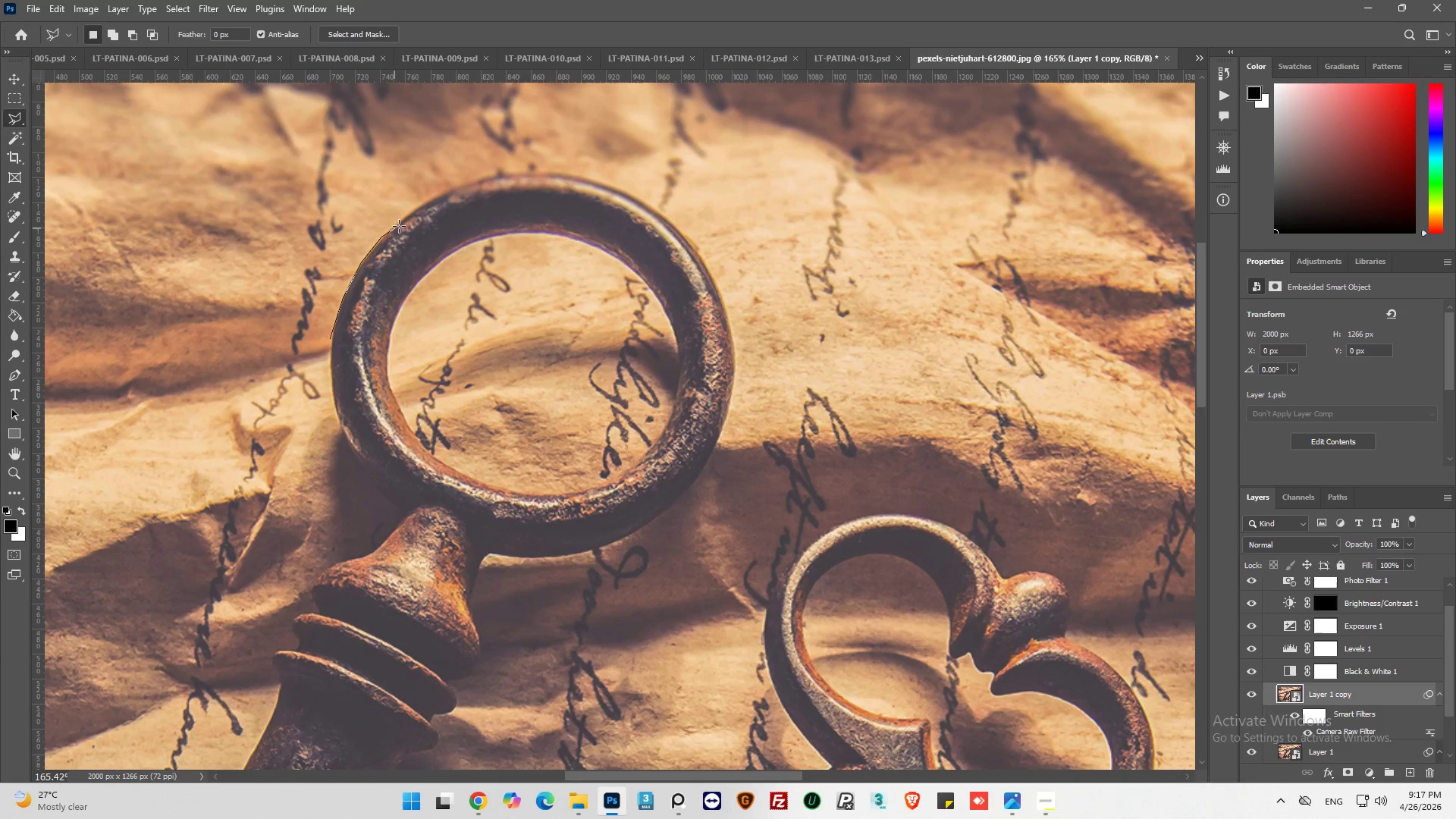 
left_click_drag(start_coordinate=[535, 174], to_coordinate=[539, 174])
 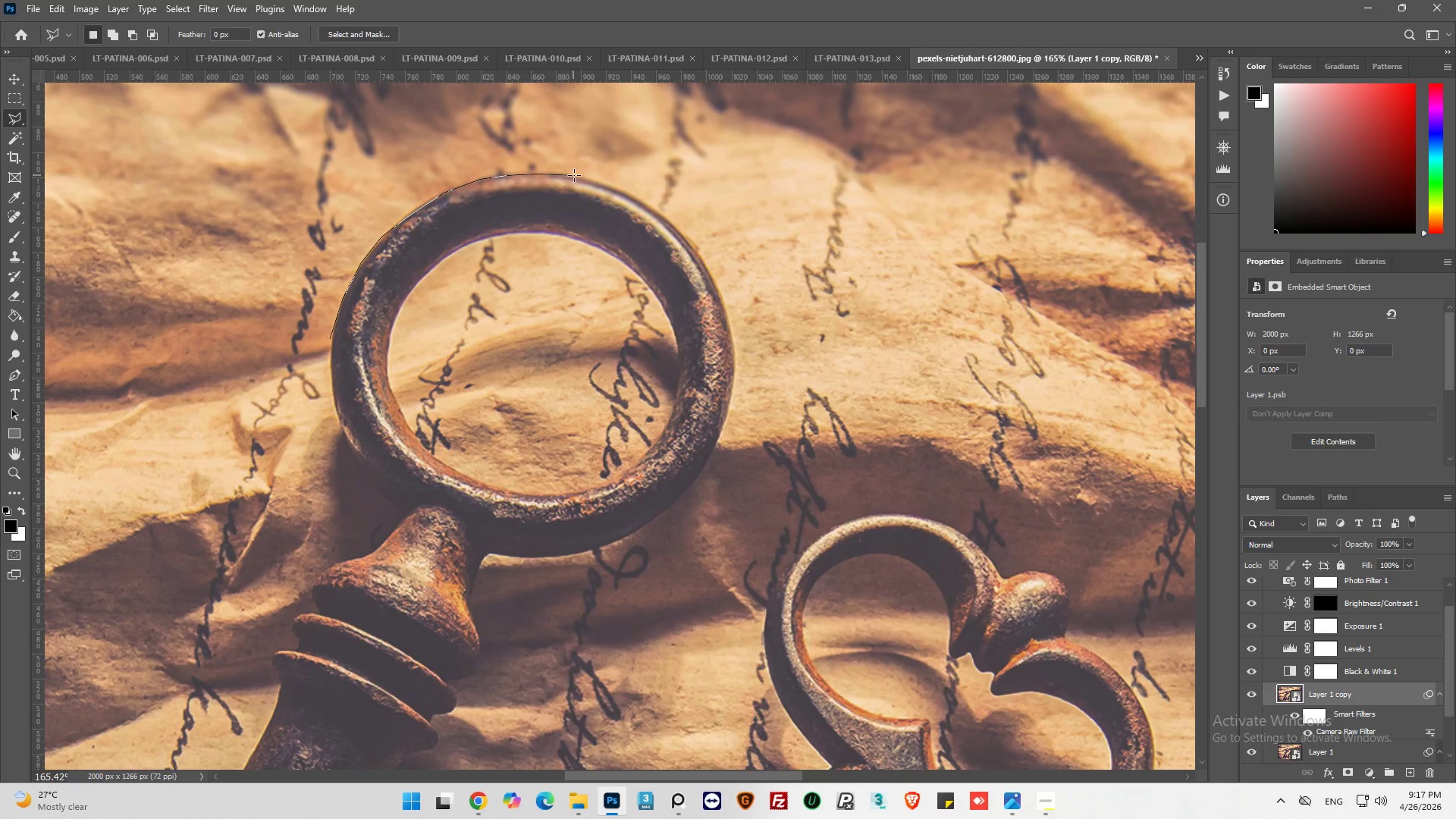 
left_click([574, 175])
 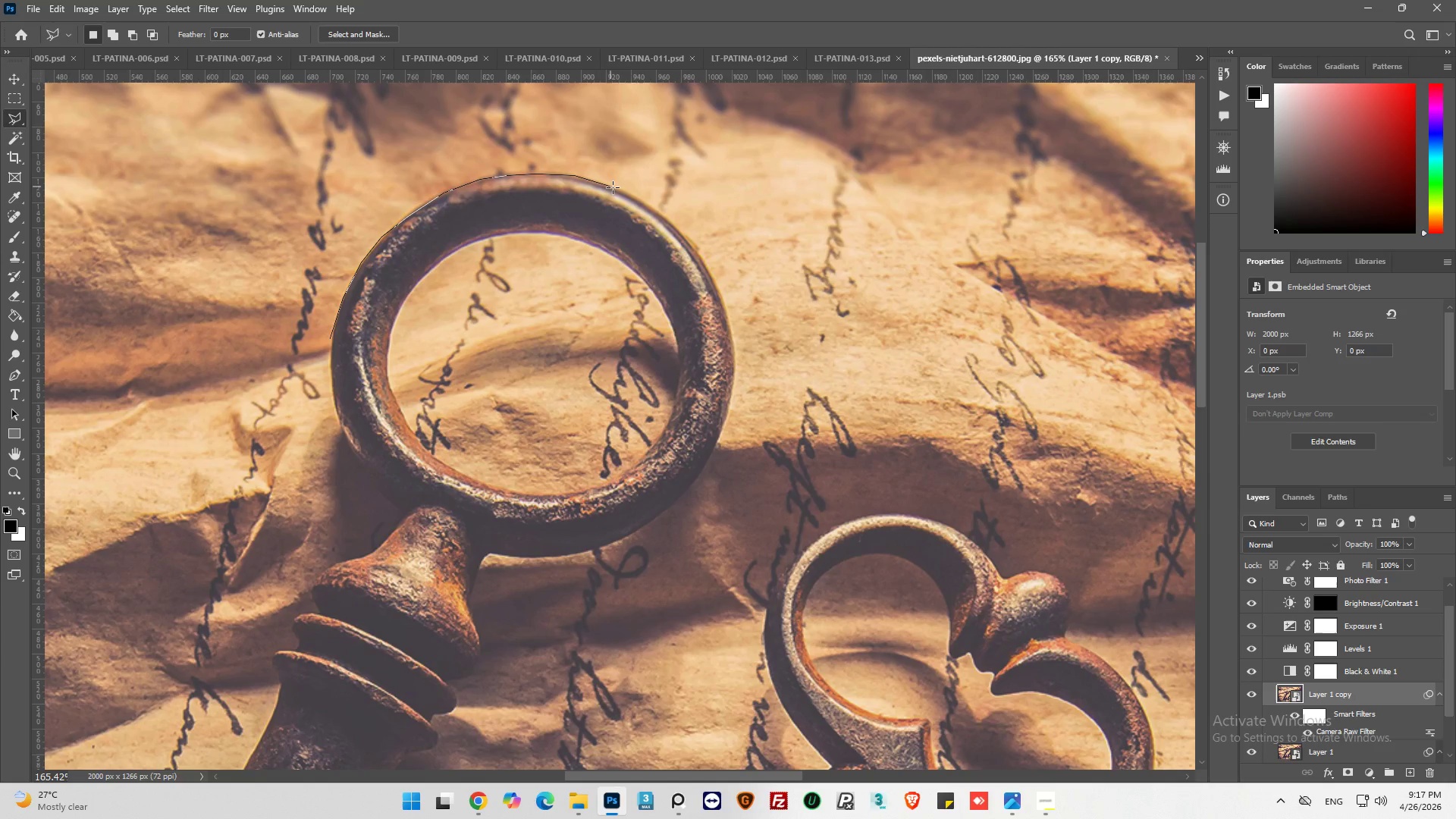 
left_click([632, 196])
 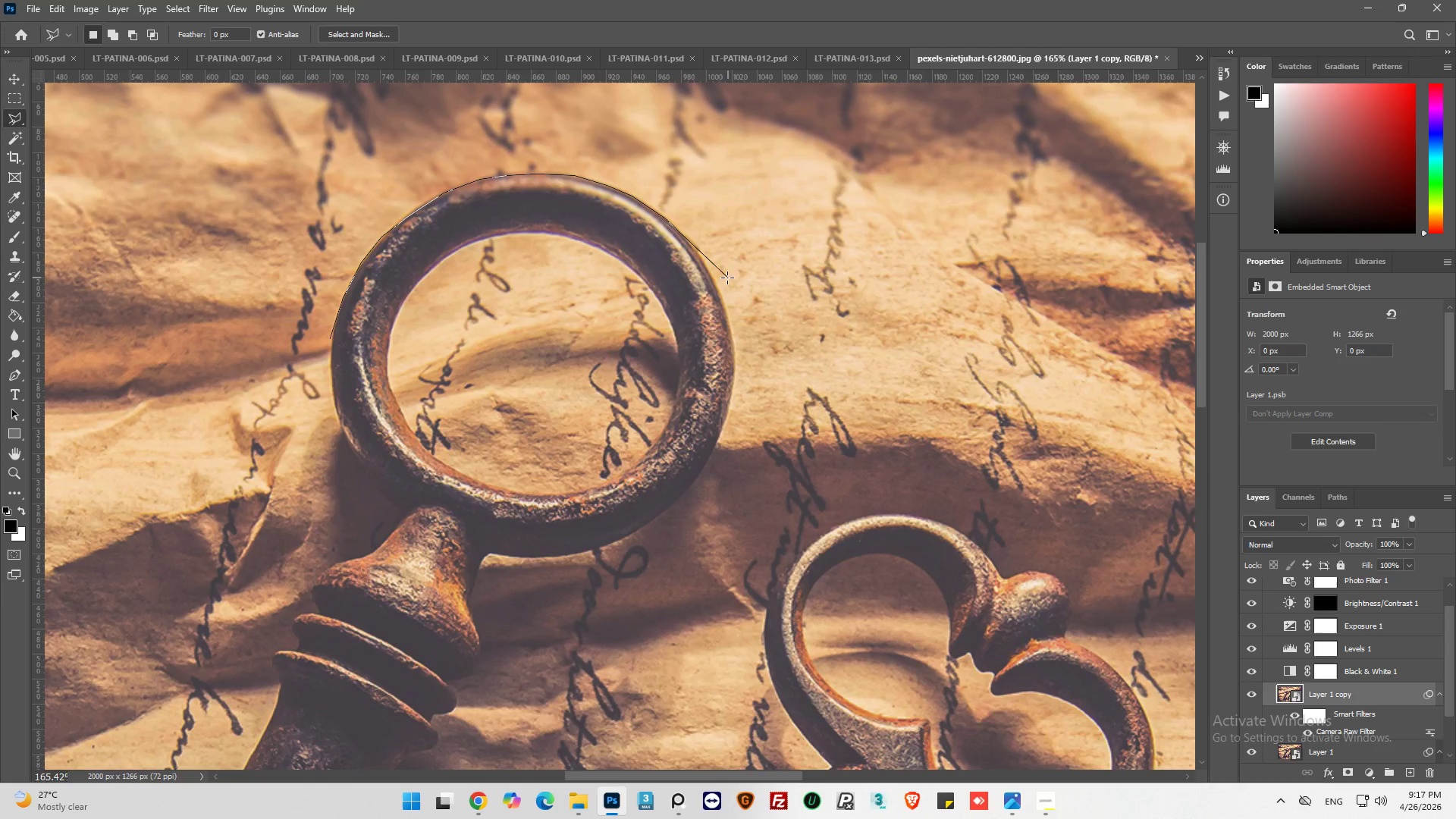 
left_click_drag(start_coordinate=[695, 249], to_coordinate=[697, 254])
 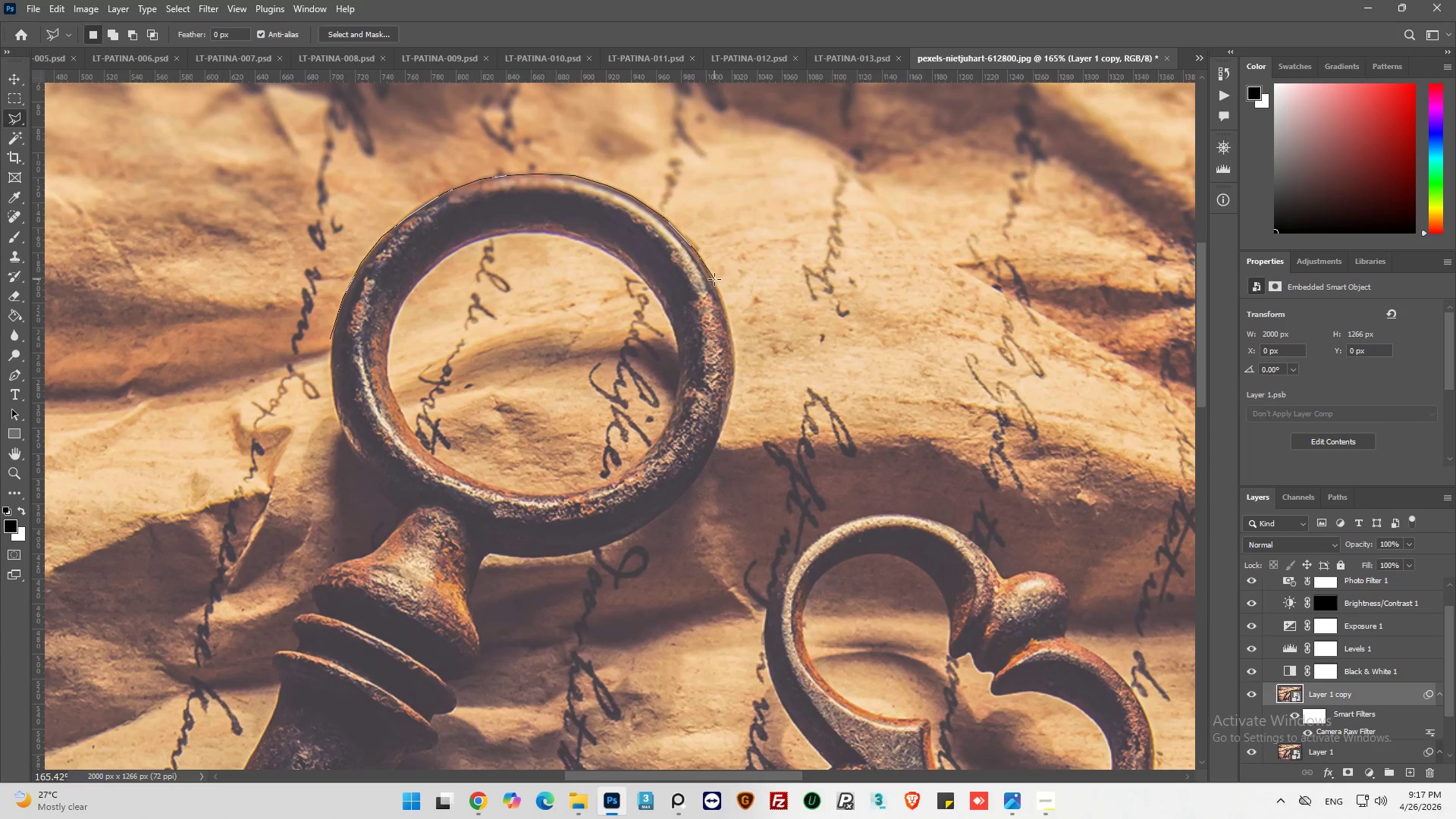 
left_click([714, 279])
 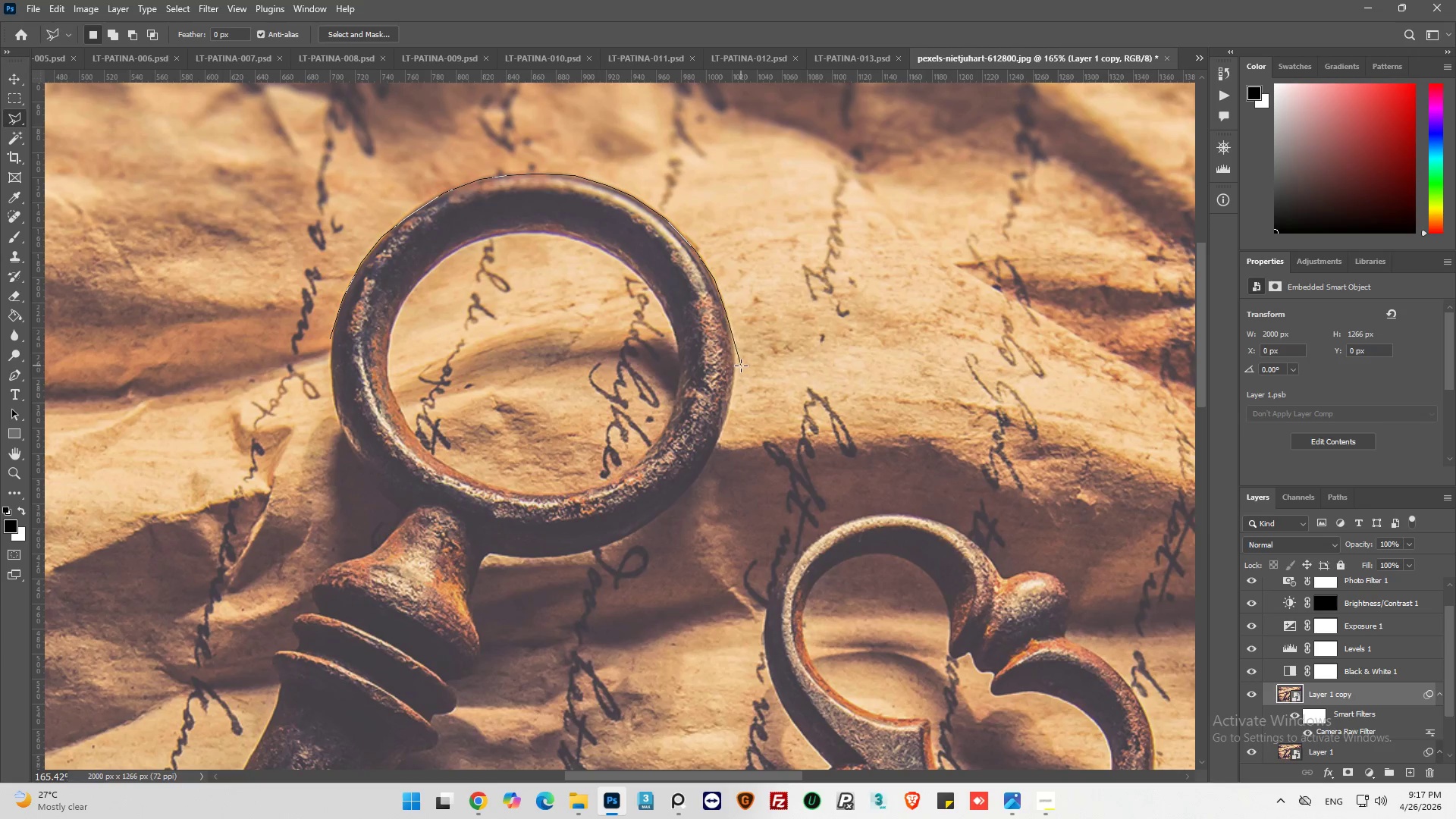 
left_click([737, 362])
 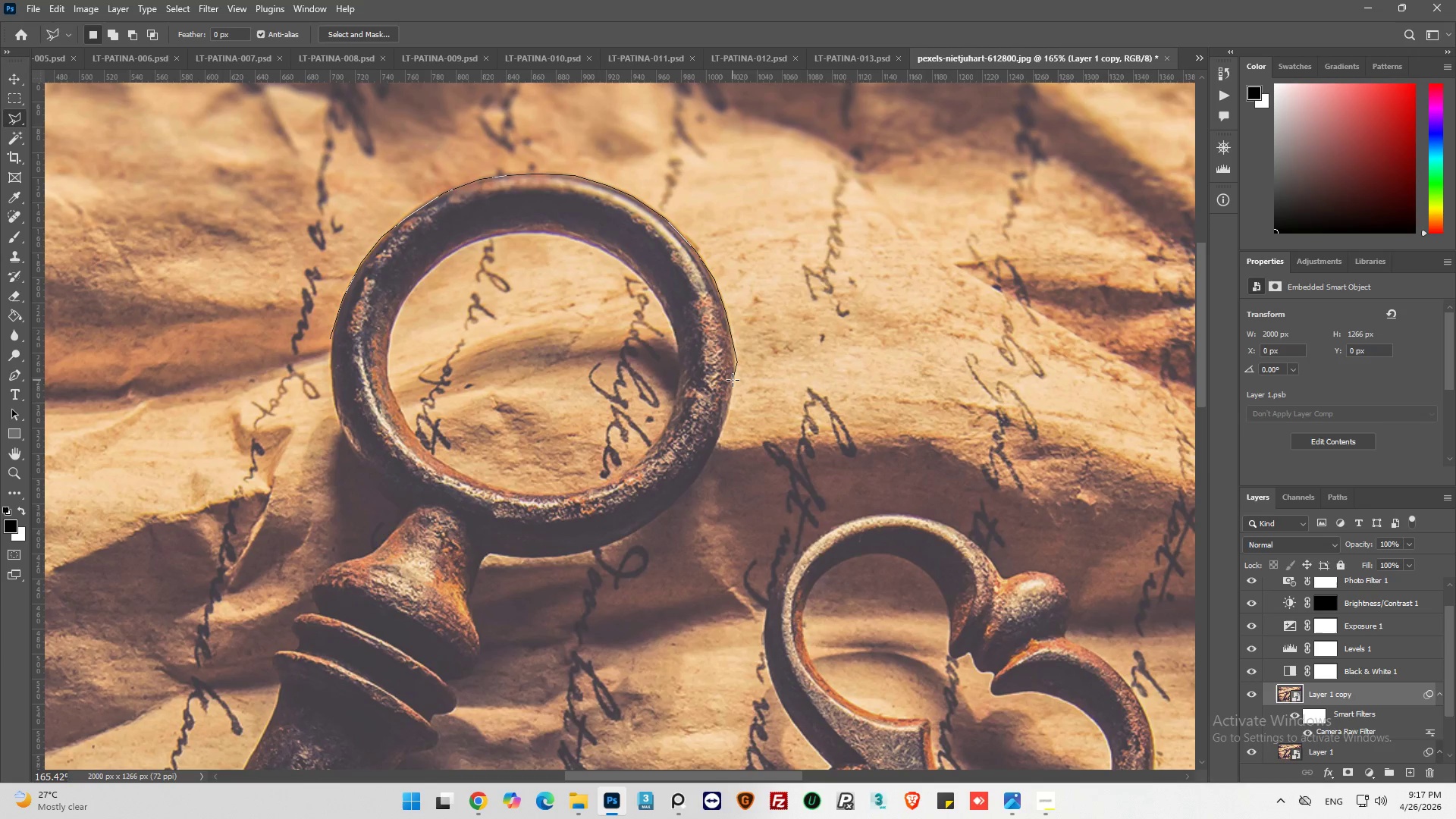 
left_click([733, 380])
 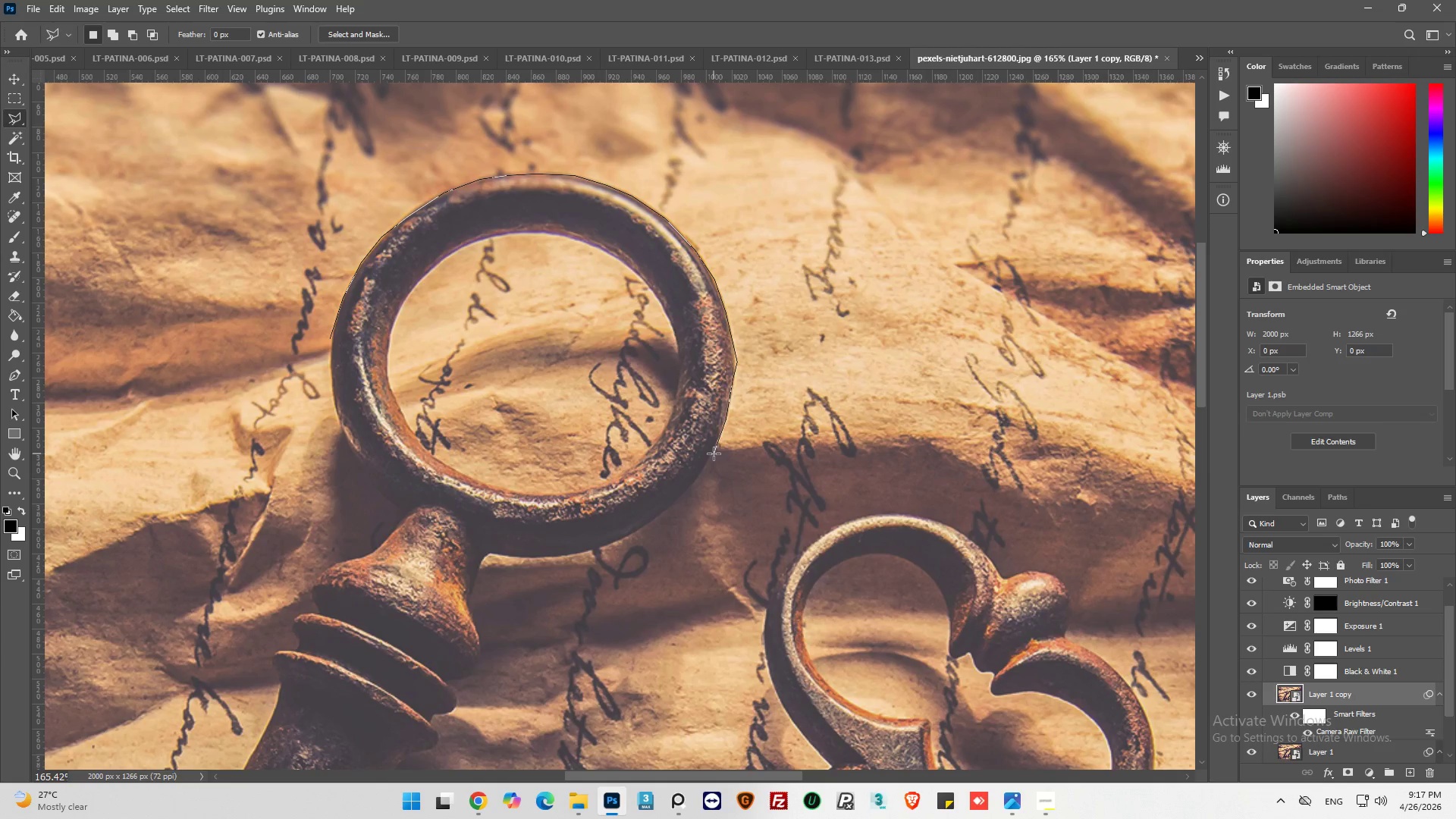 
left_click([709, 453])
 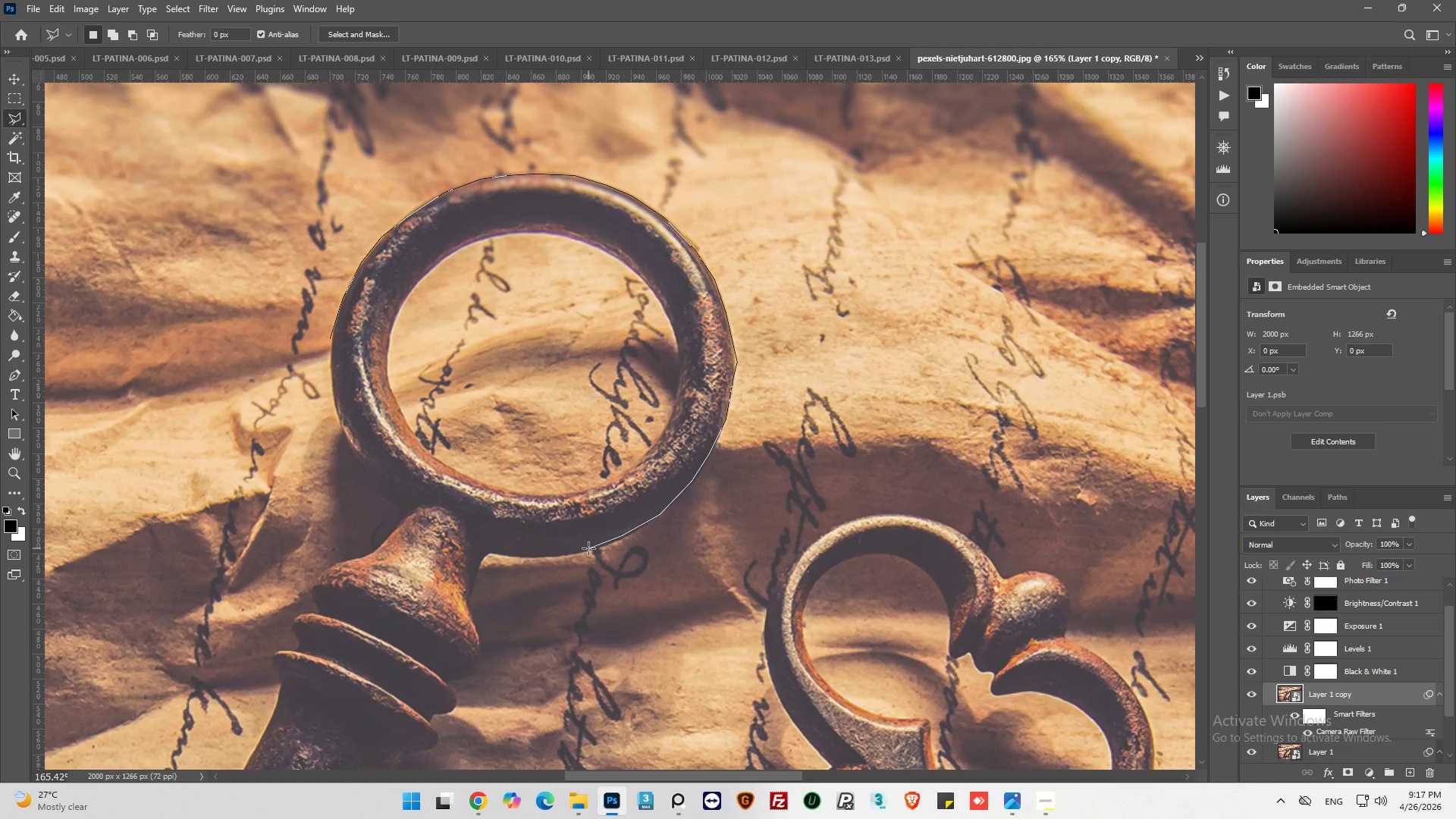 
wait(5.81)
 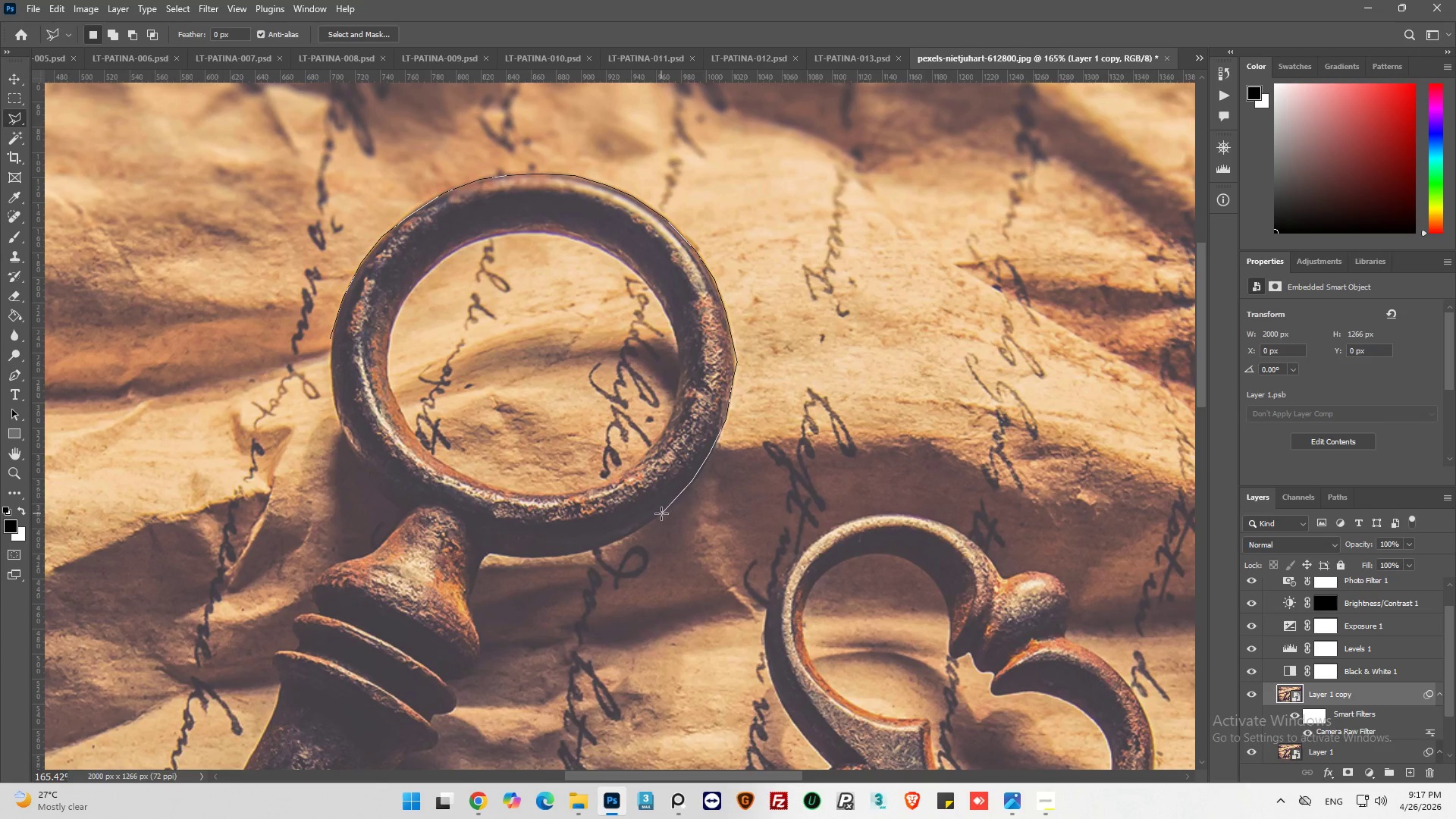 
left_click_drag(start_coordinate=[573, 551], to_coordinate=[561, 556])
 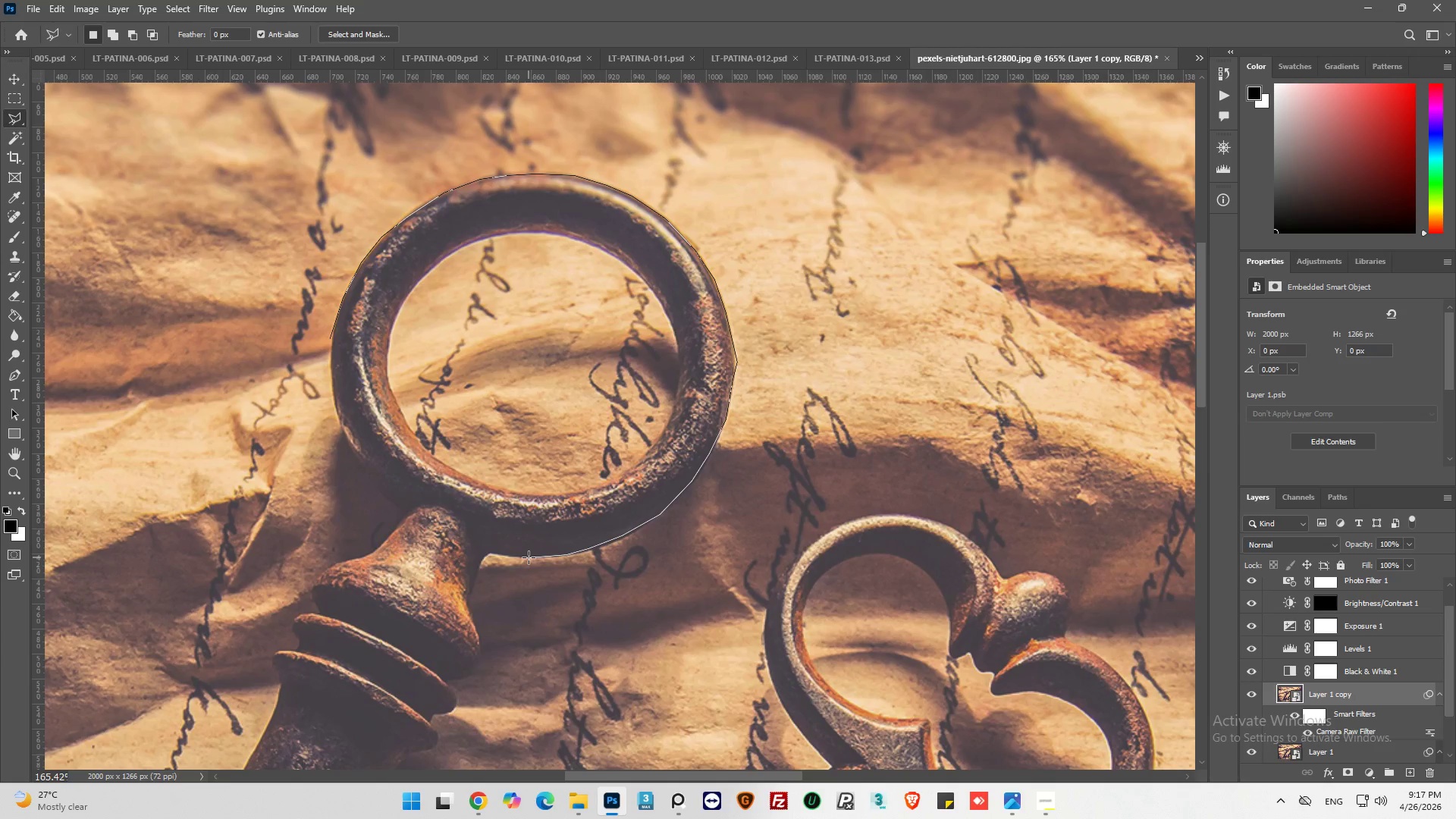 
left_click_drag(start_coordinate=[529, 557], to_coordinate=[523, 557])
 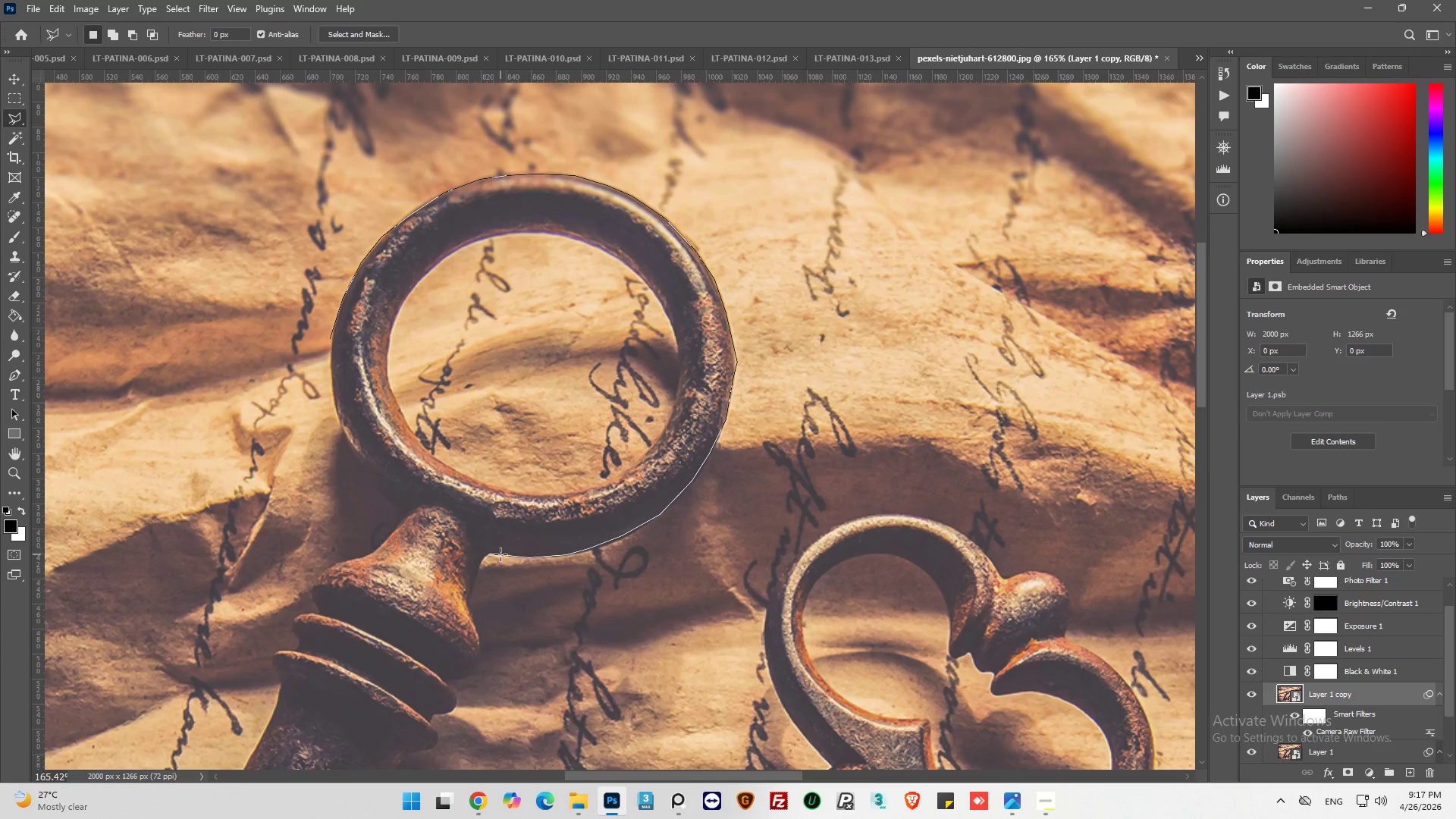 
left_click_drag(start_coordinate=[500, 554], to_coordinate=[494, 554])
 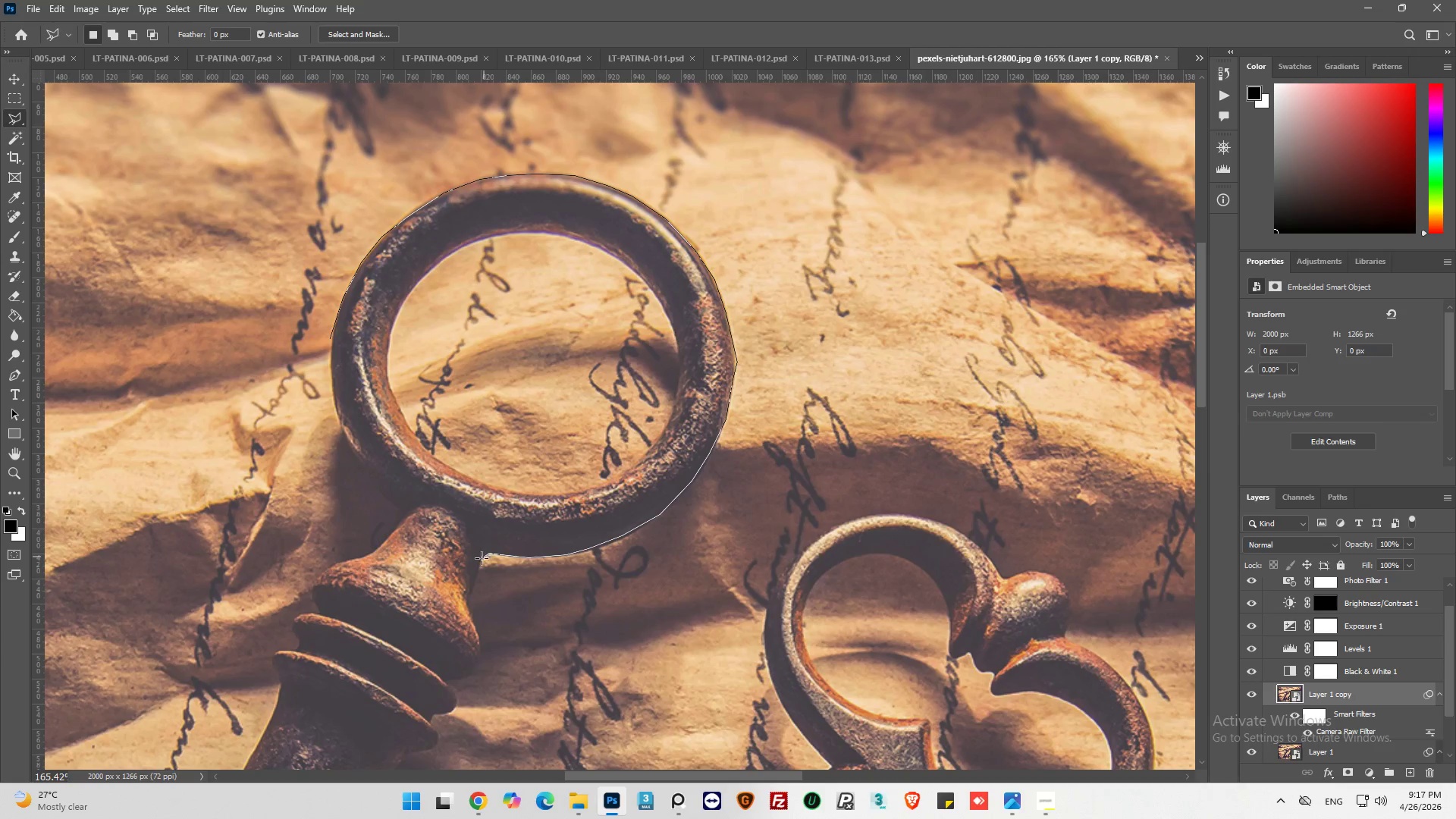 
left_click_drag(start_coordinate=[480, 562], to_coordinate=[475, 569])
 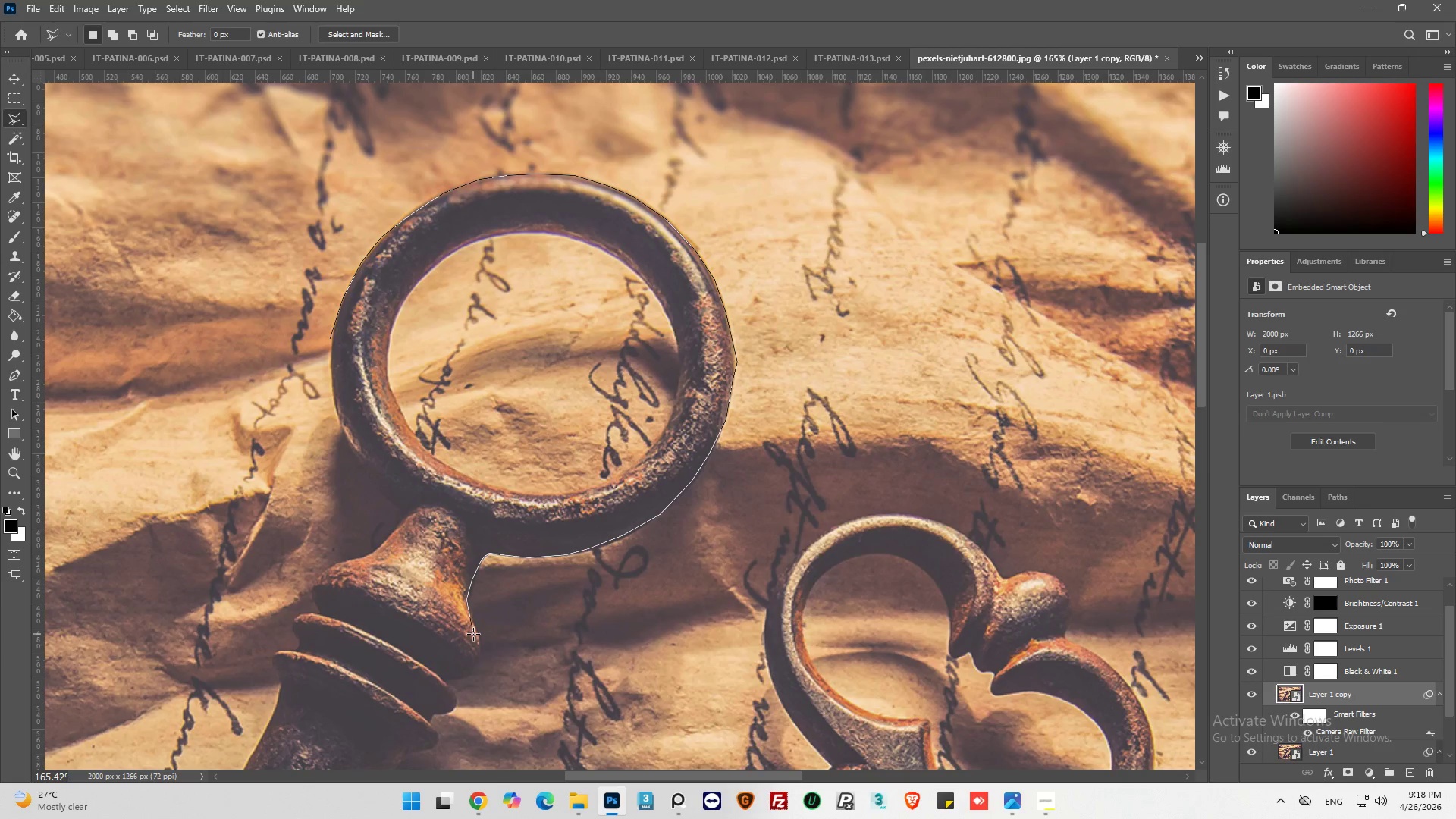 
left_click([476, 633])
 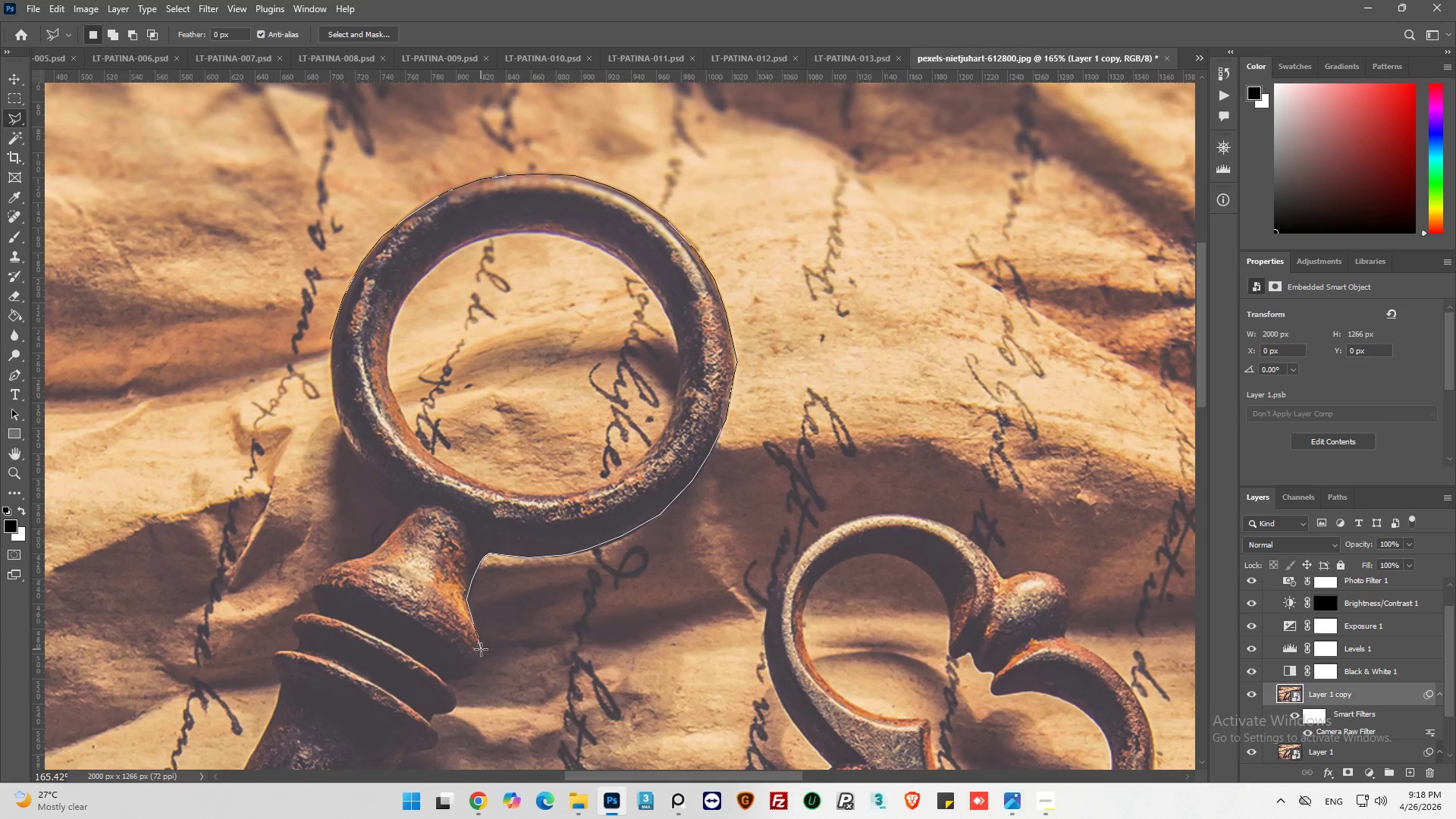 
left_click_drag(start_coordinate=[481, 649], to_coordinate=[479, 657])
 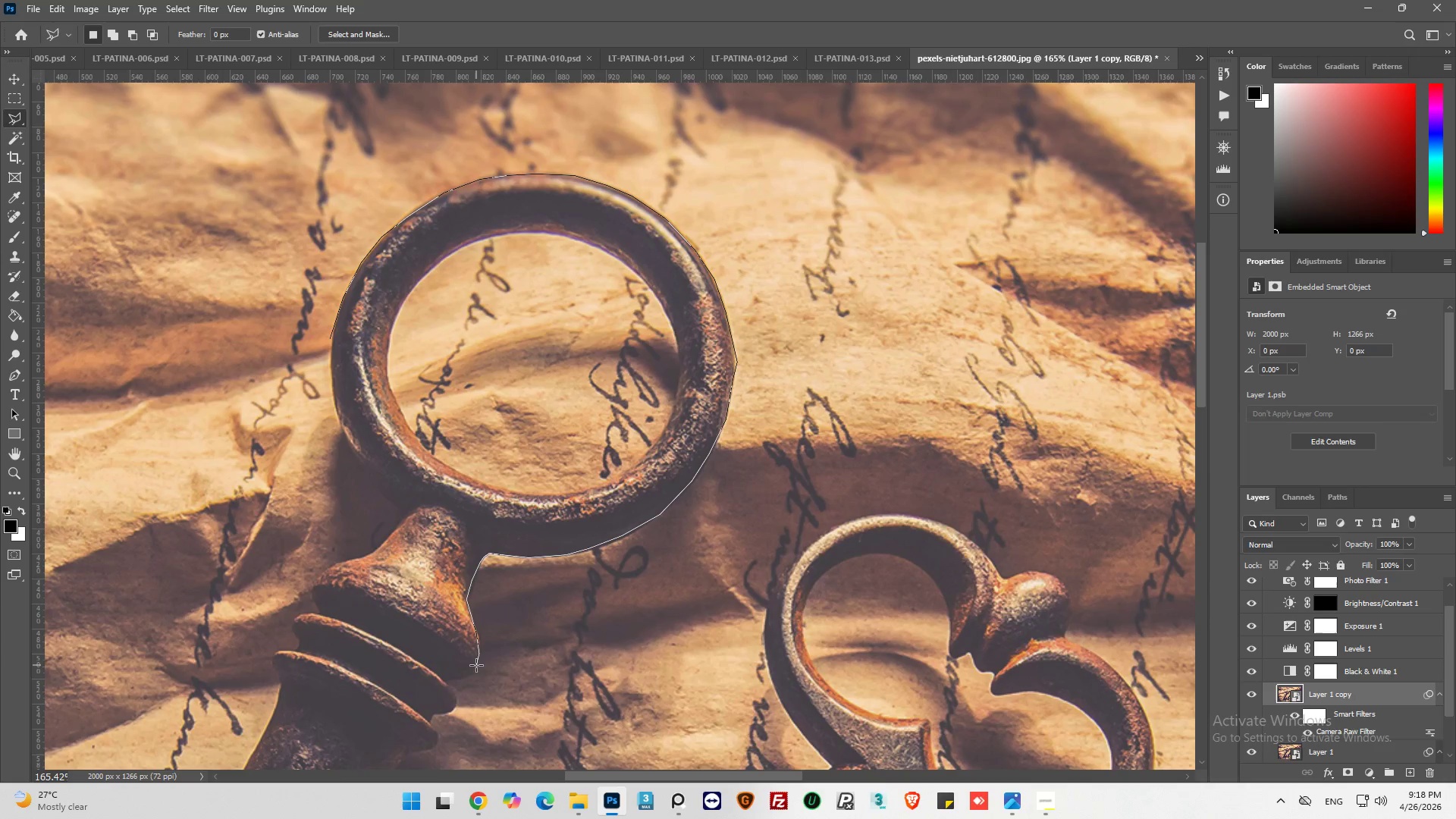 
left_click([476, 665])
 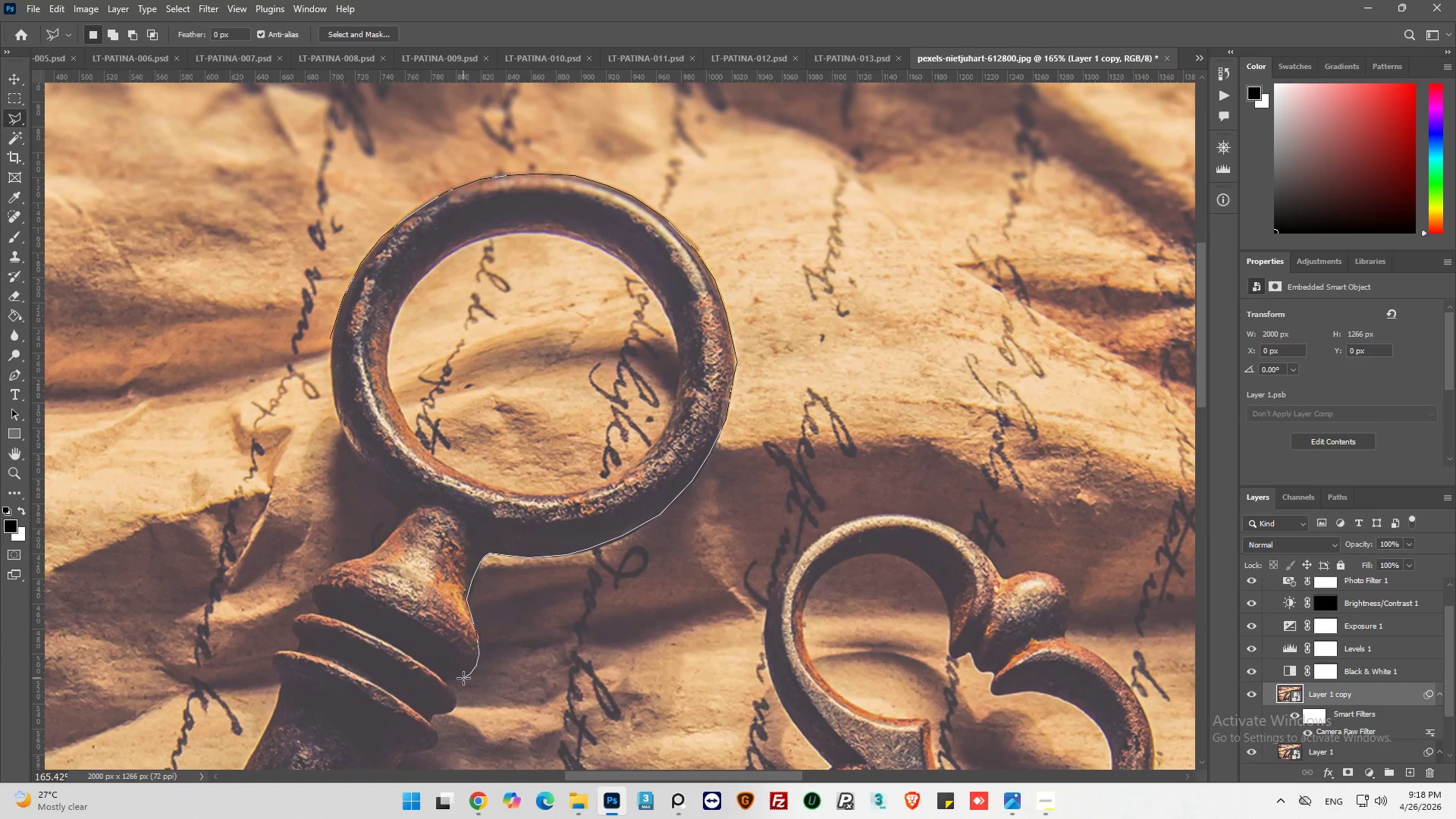 
left_click([458, 679])
 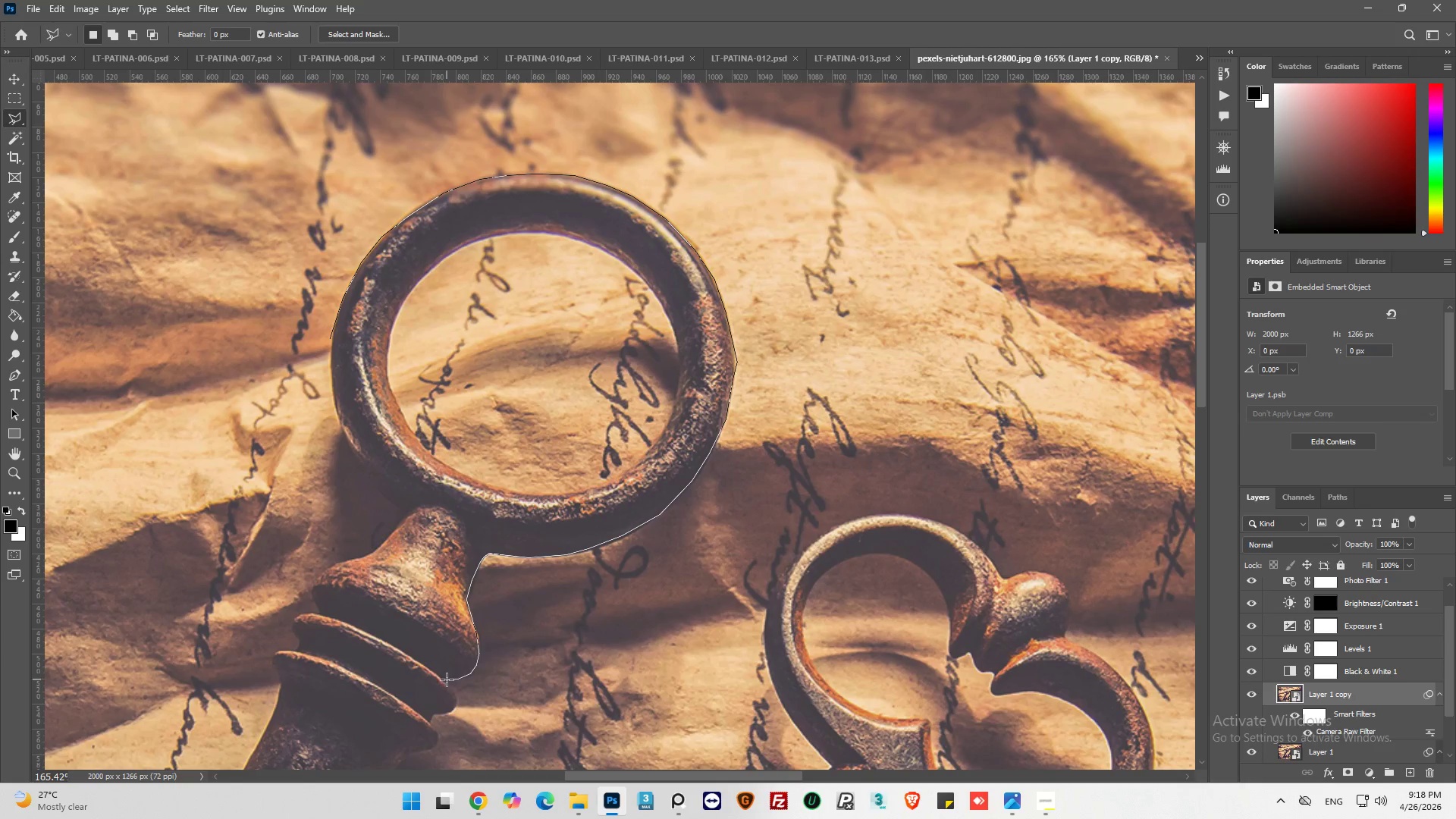 
left_click([444, 680])
 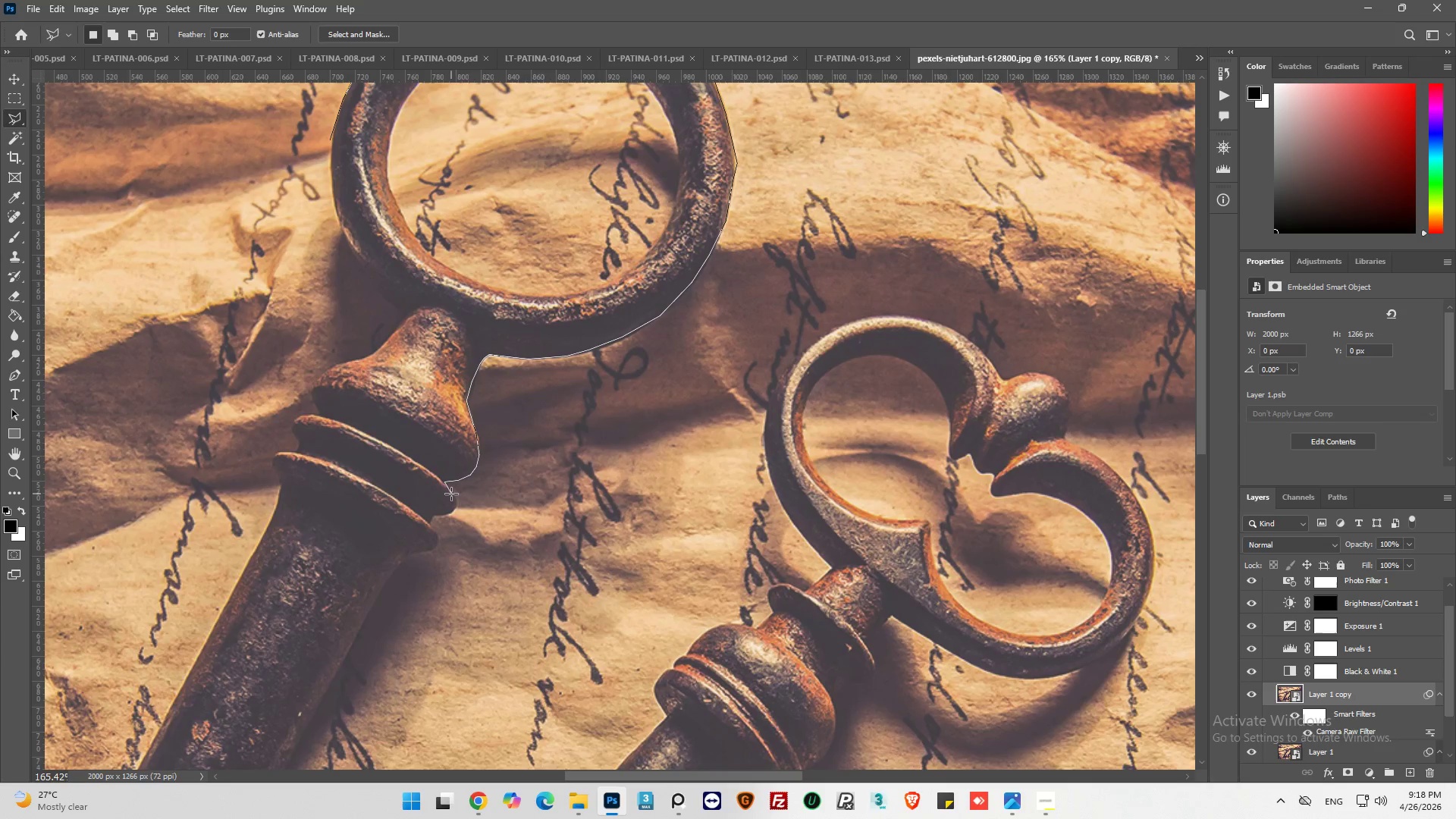 
left_click([455, 495])
 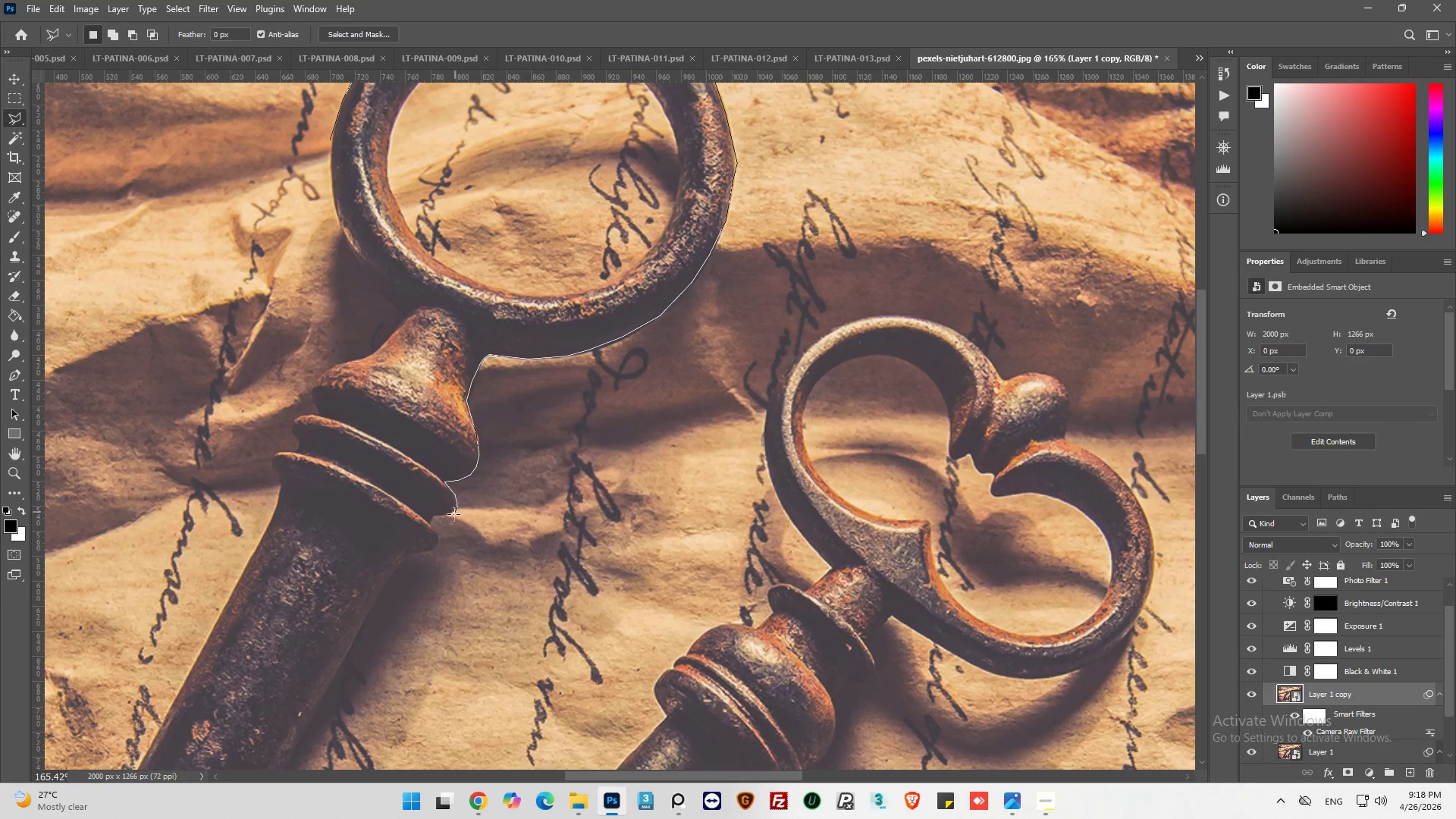 
left_click_drag(start_coordinate=[453, 514], to_coordinate=[449, 515])
 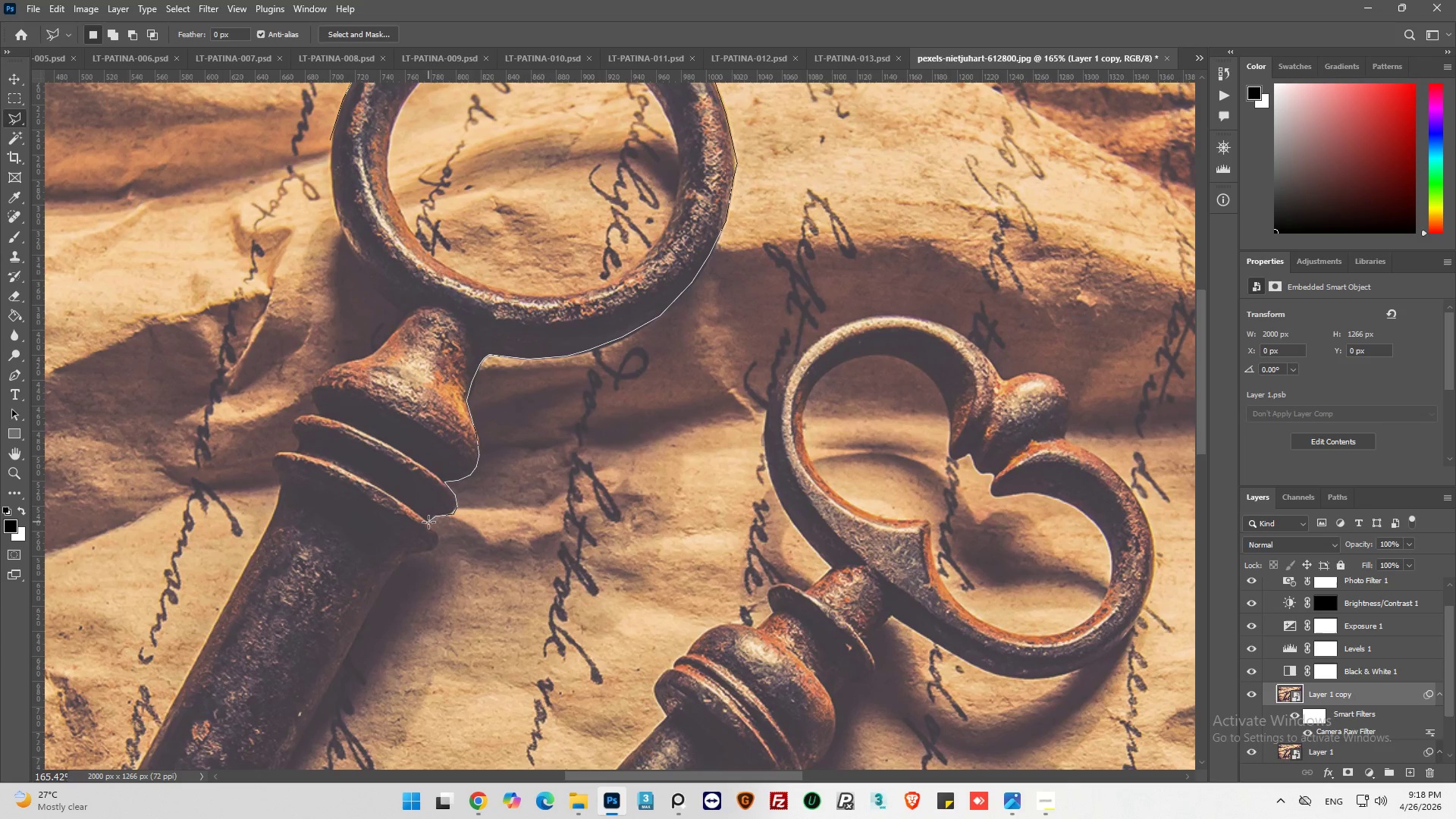 
left_click([430, 522])
 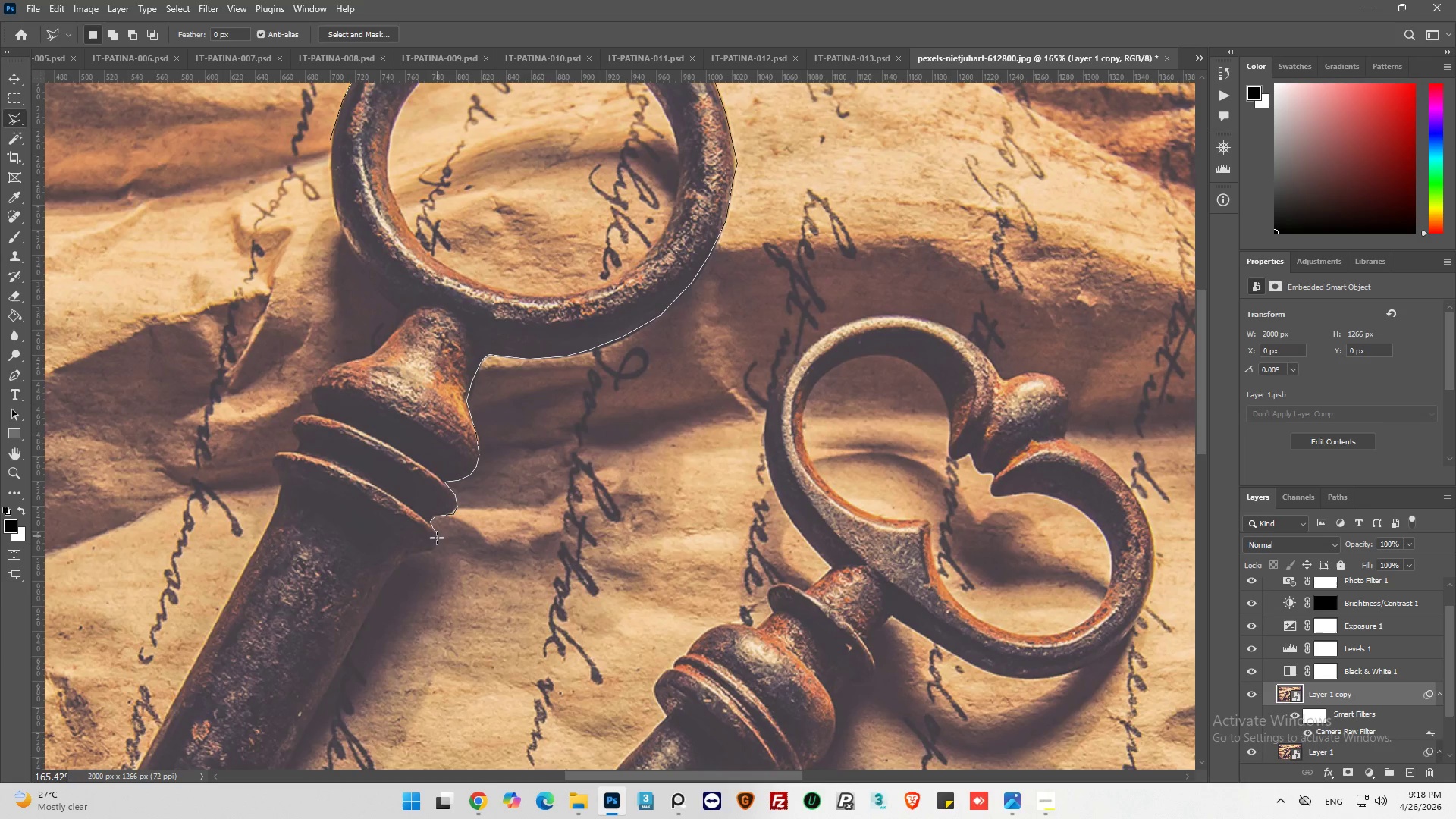 
left_click_drag(start_coordinate=[436, 541], to_coordinate=[432, 545])
 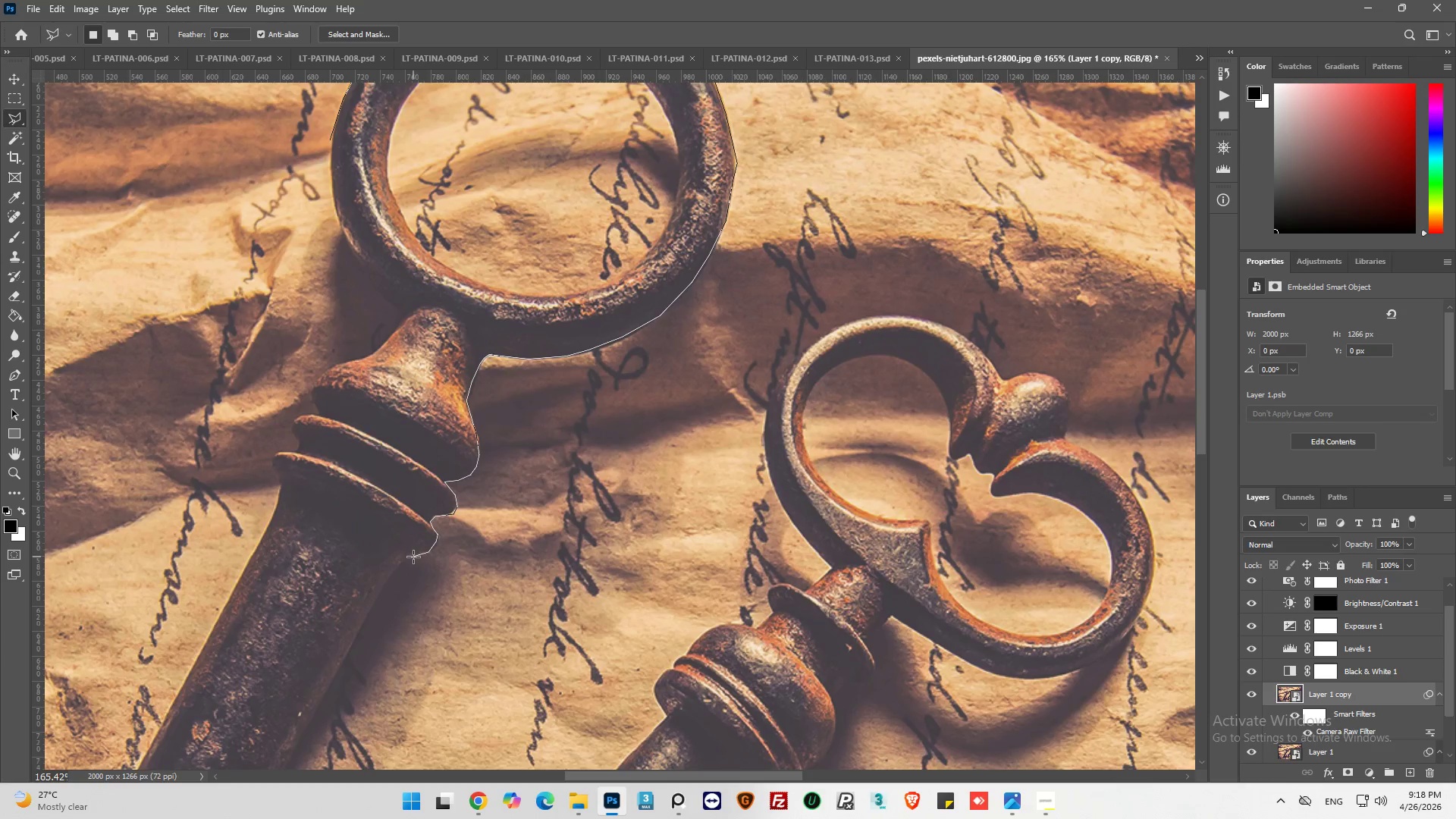 
left_click([407, 557])
 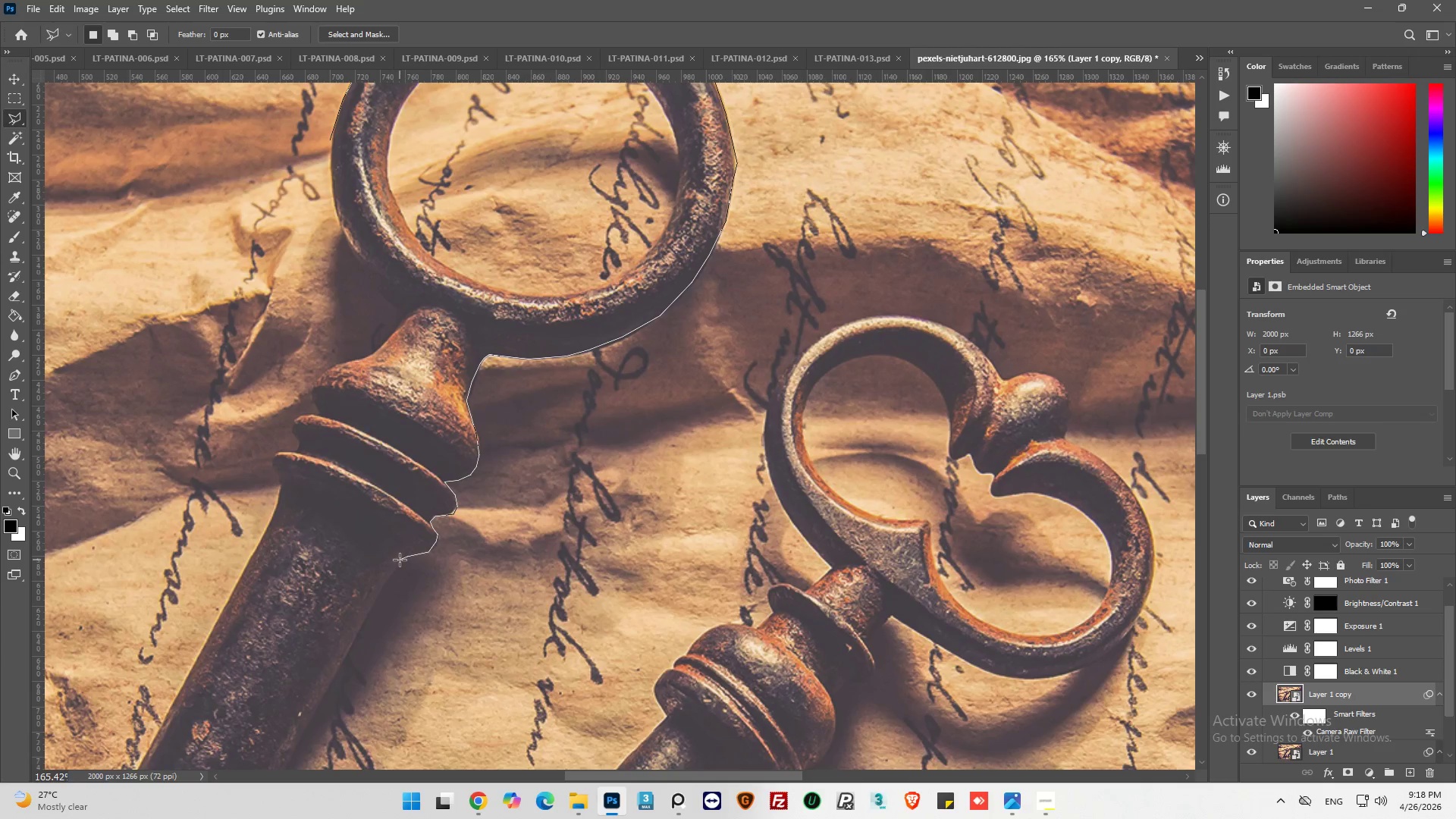 
left_click([400, 560])
 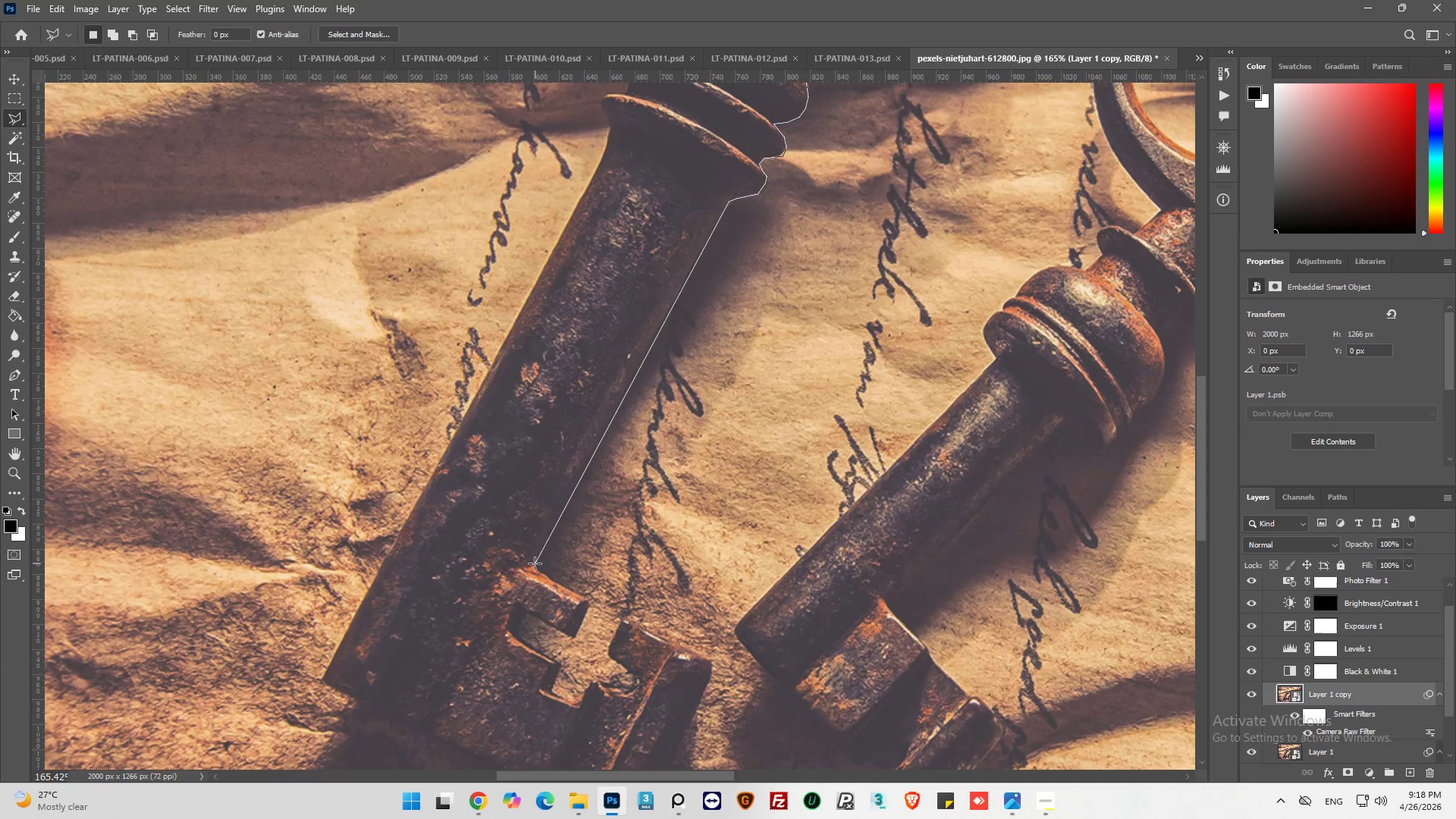 
wait(5.28)
 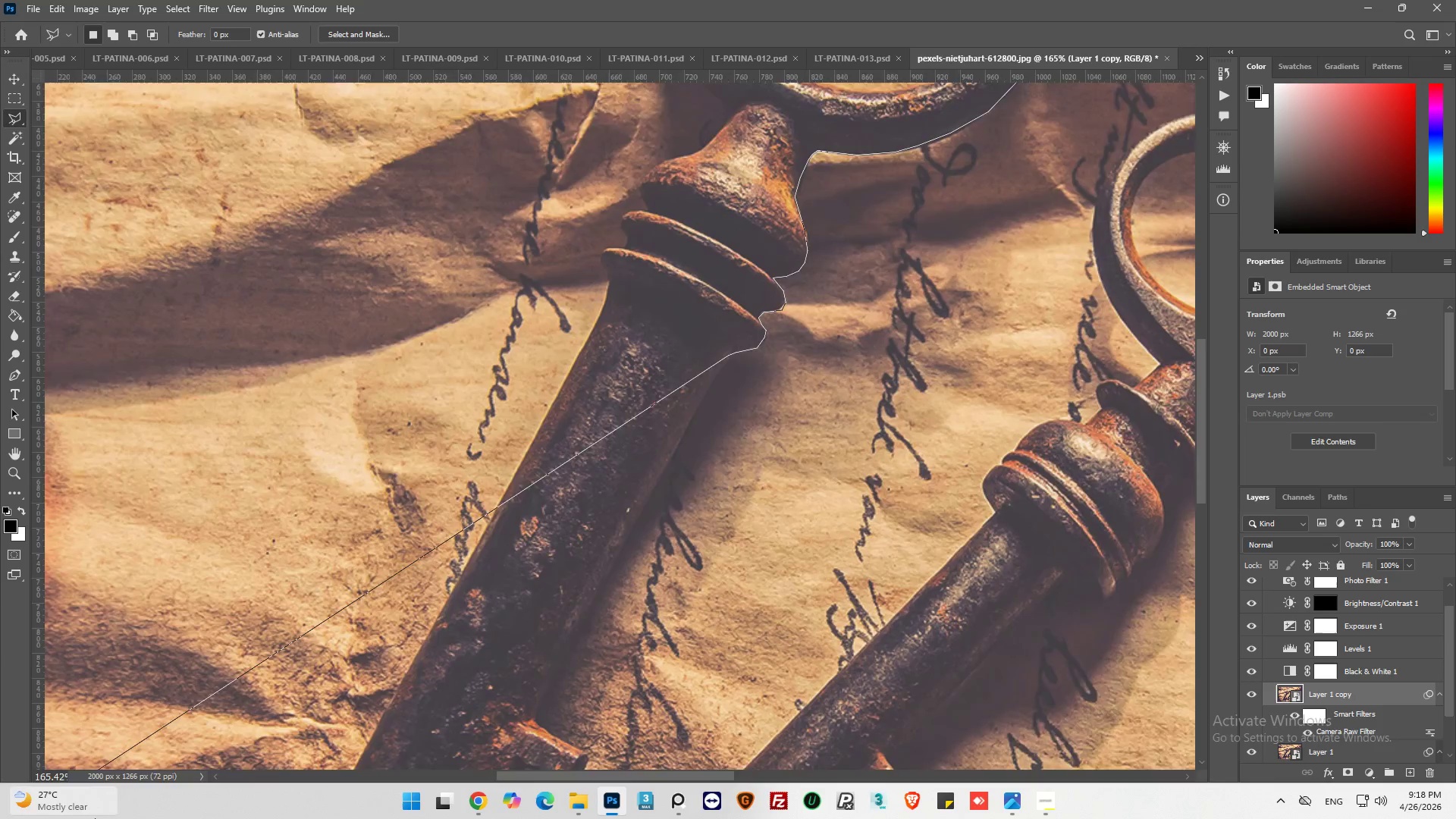 
left_click([545, 575])
 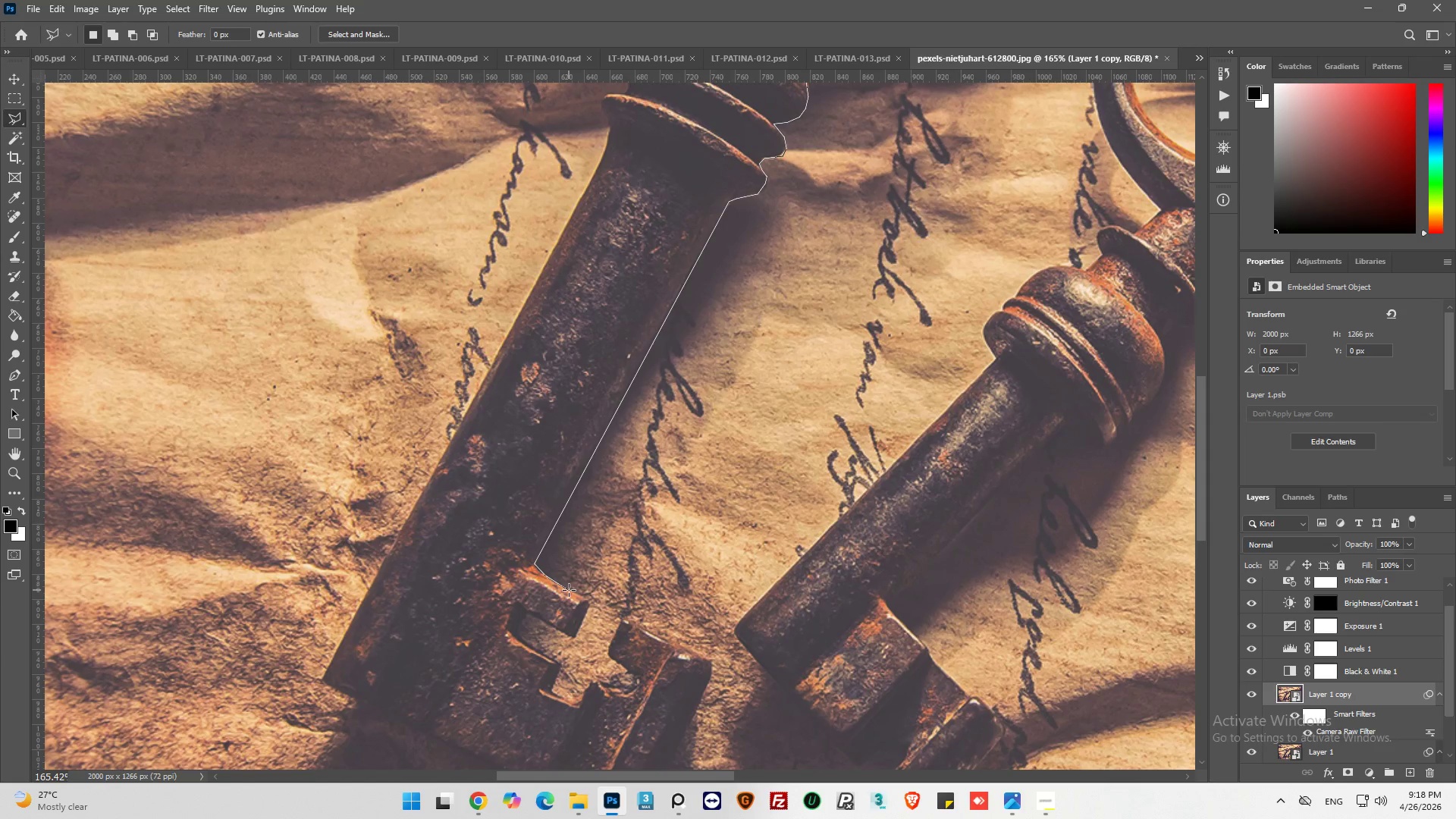 
left_click([569, 590])
 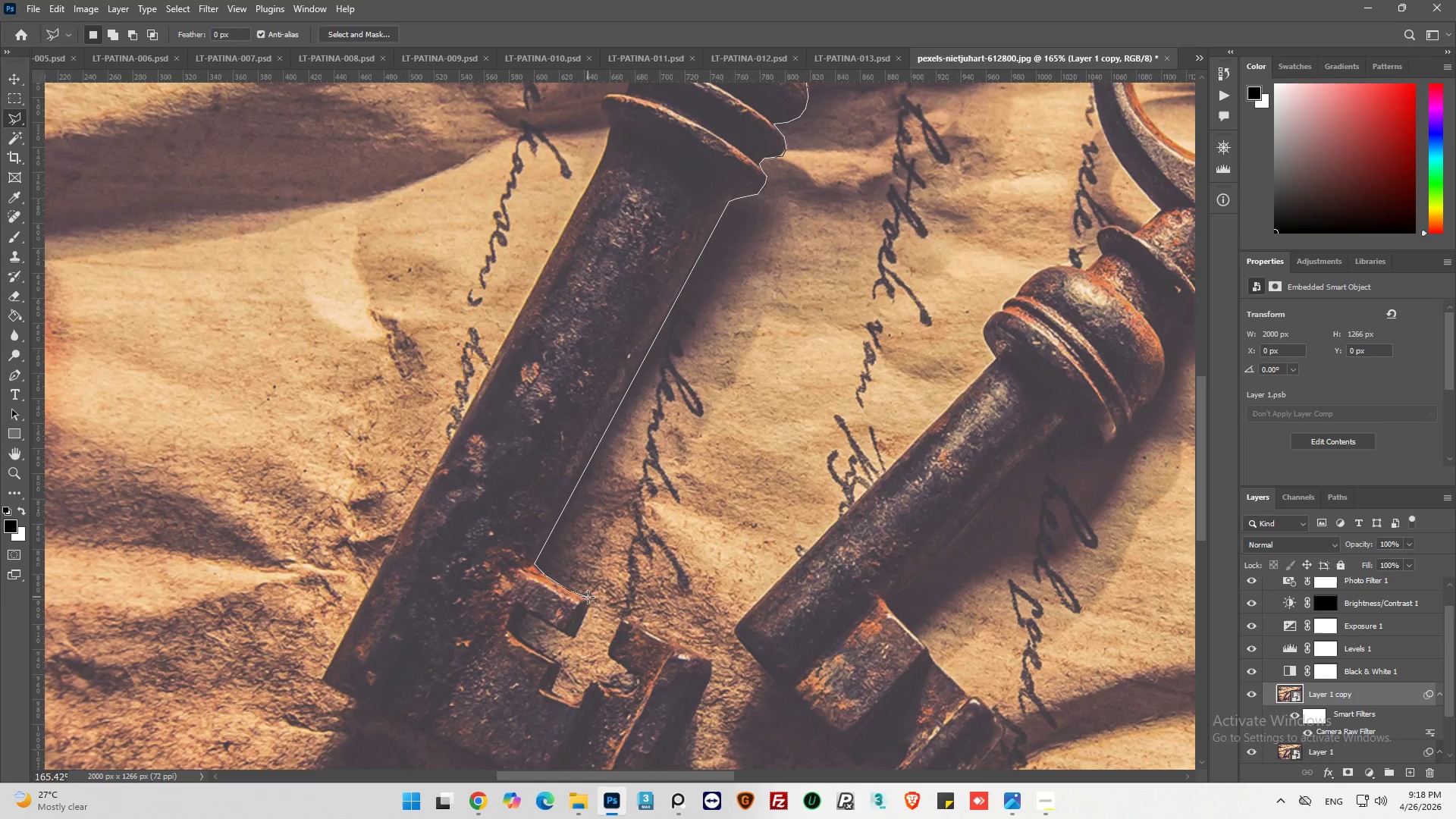 
left_click([588, 599])
 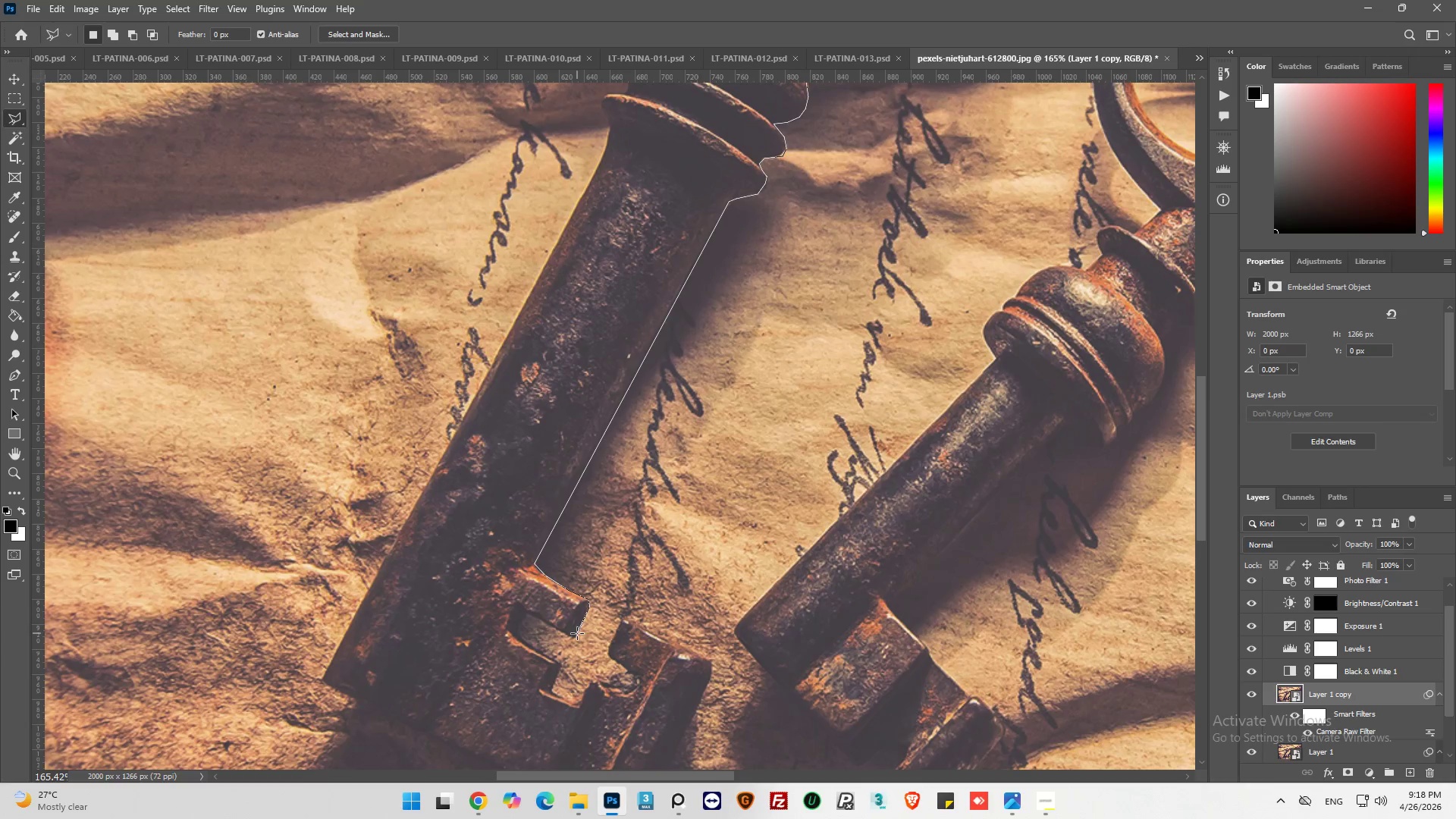 
left_click([574, 639])
 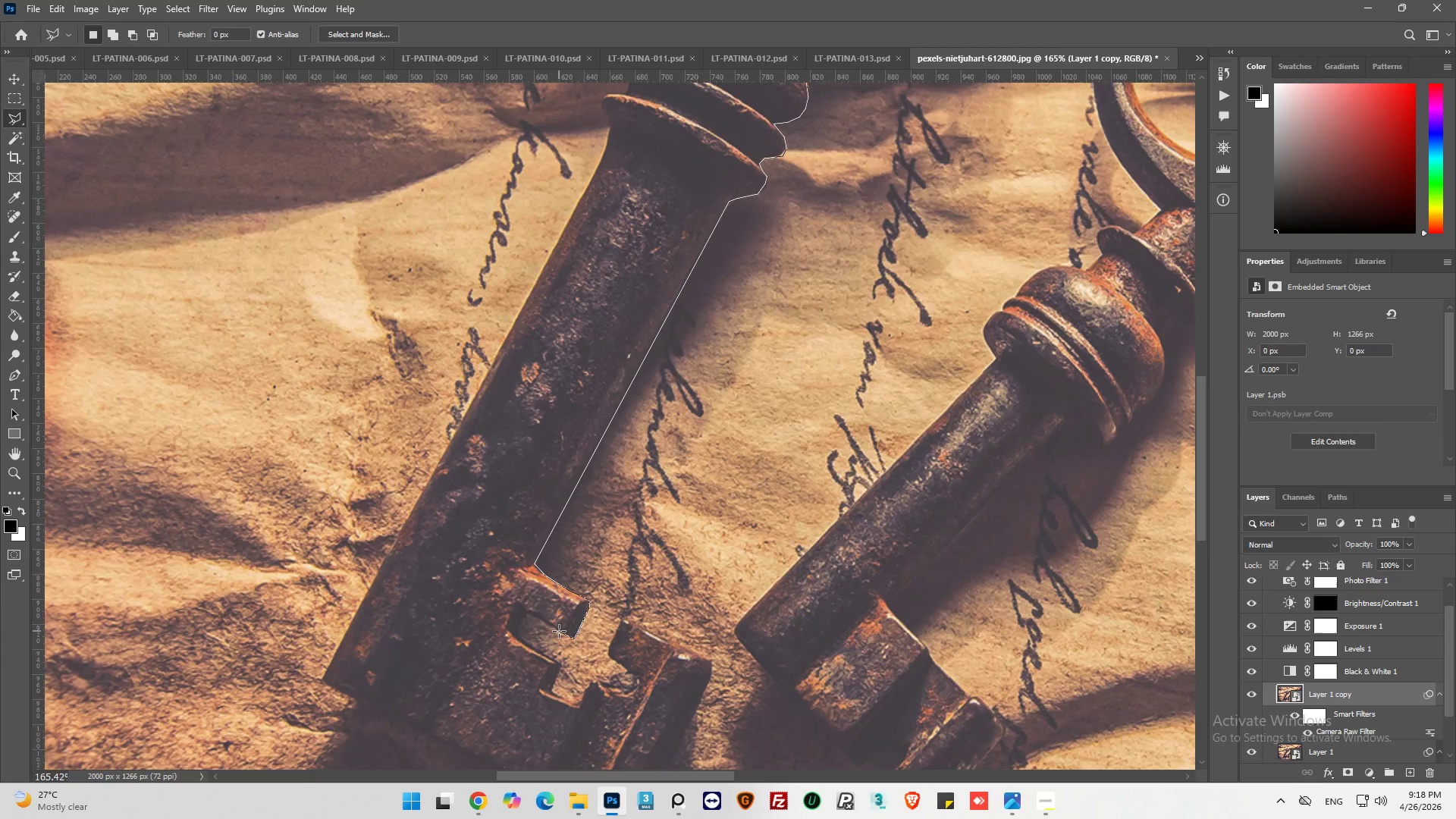 
left_click_drag(start_coordinate=[559, 631], to_coordinate=[549, 630])
 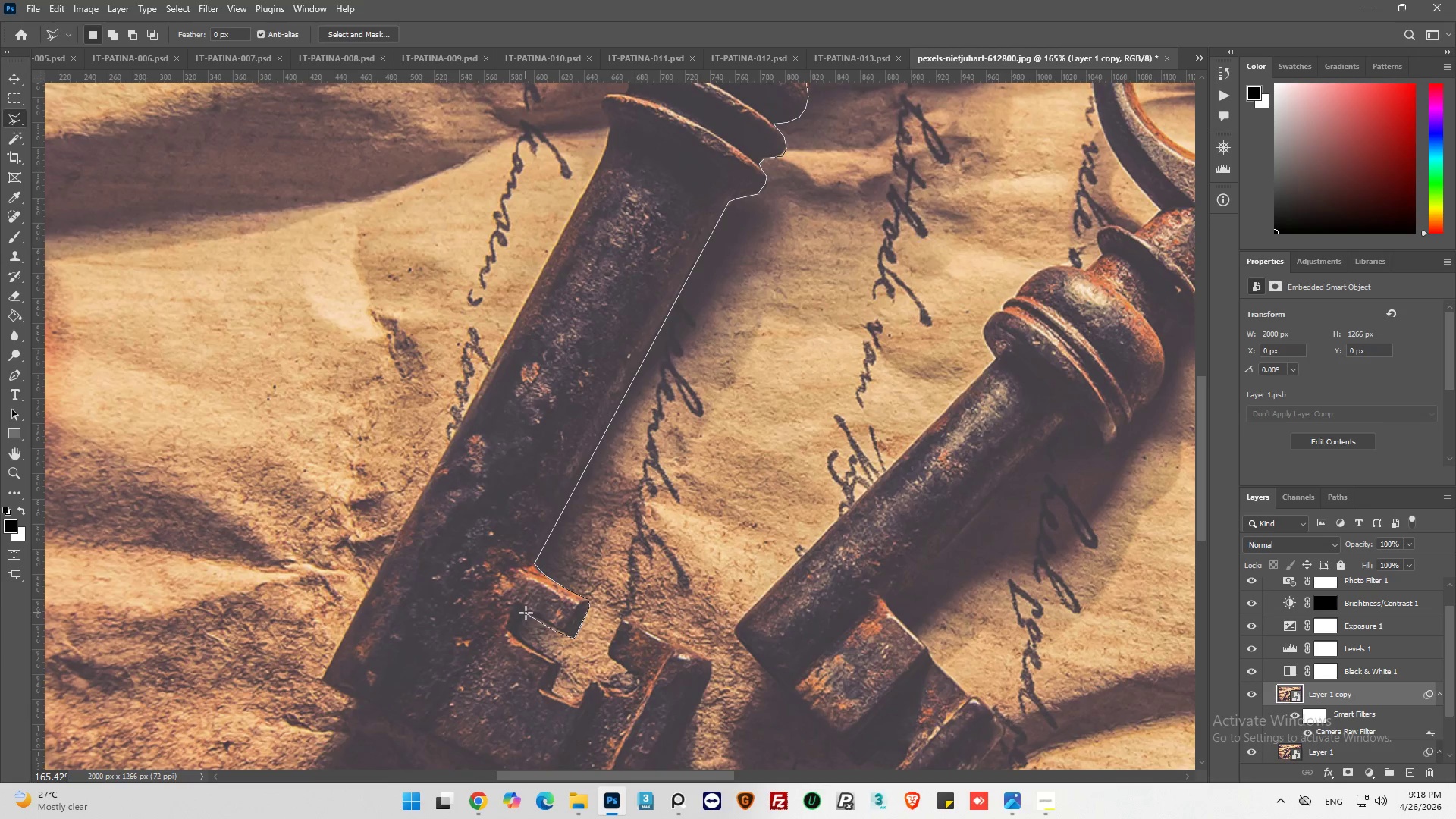 
left_click([526, 612])
 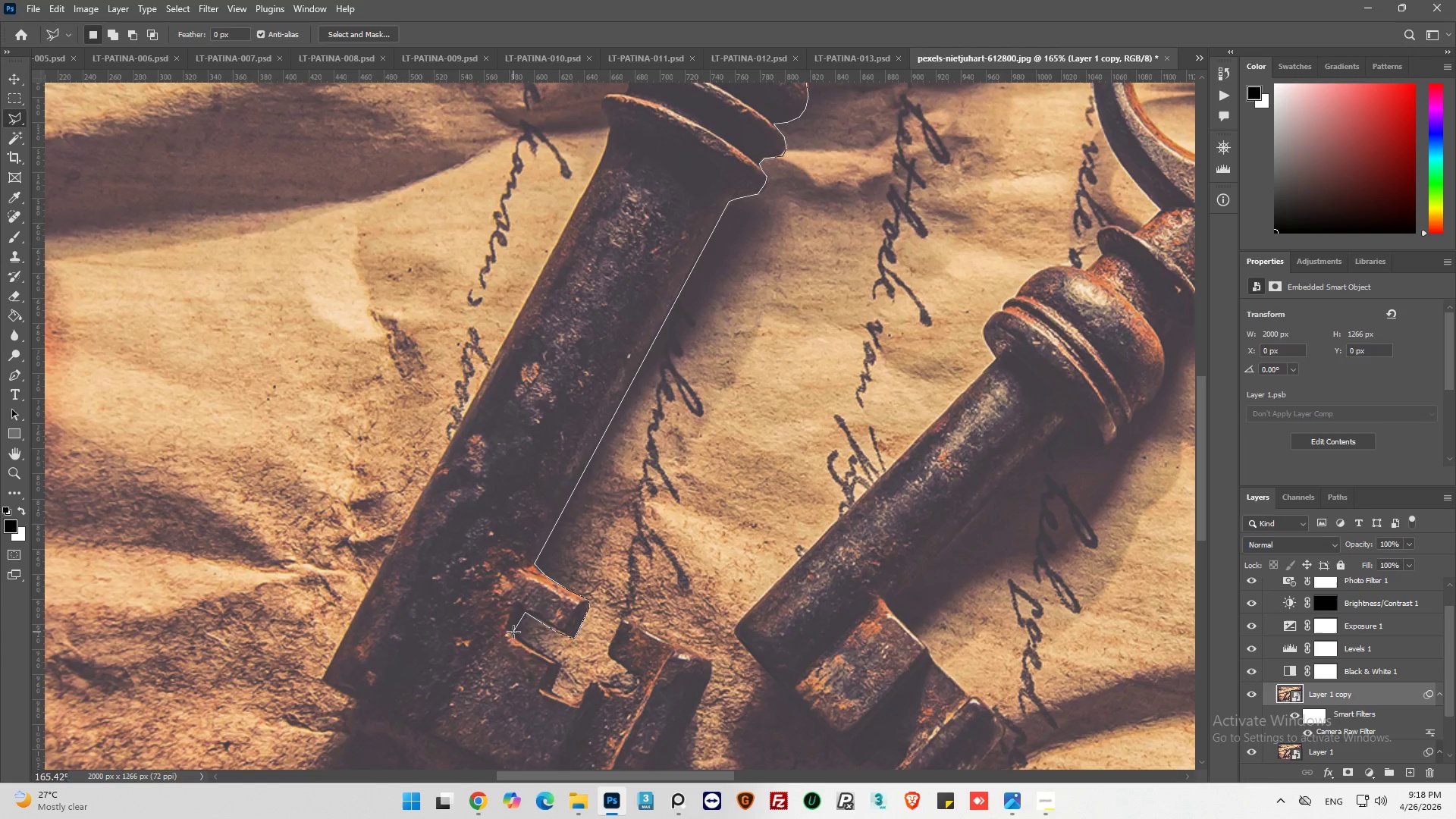 
left_click([514, 631])
 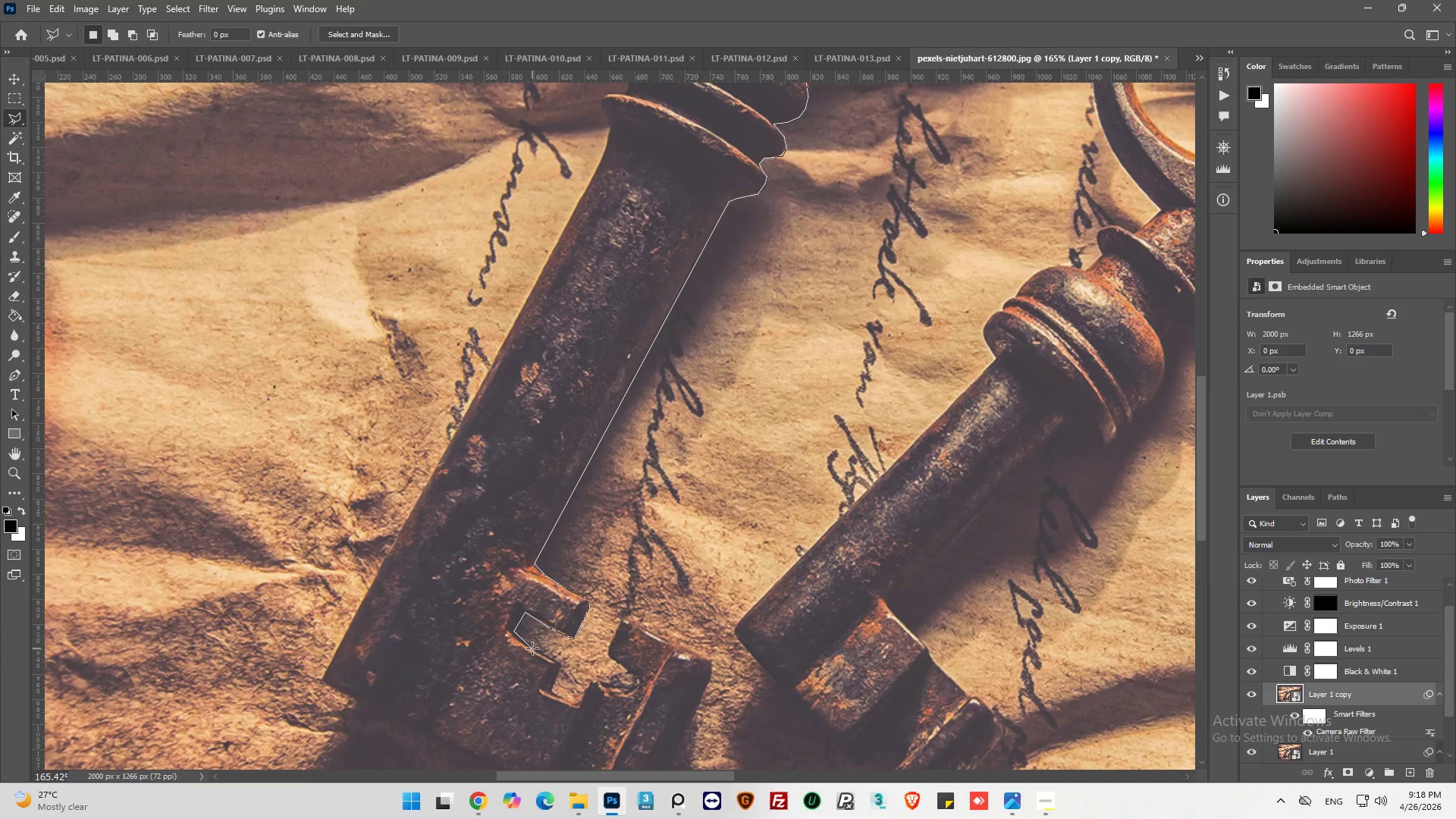 
left_click([532, 648])
 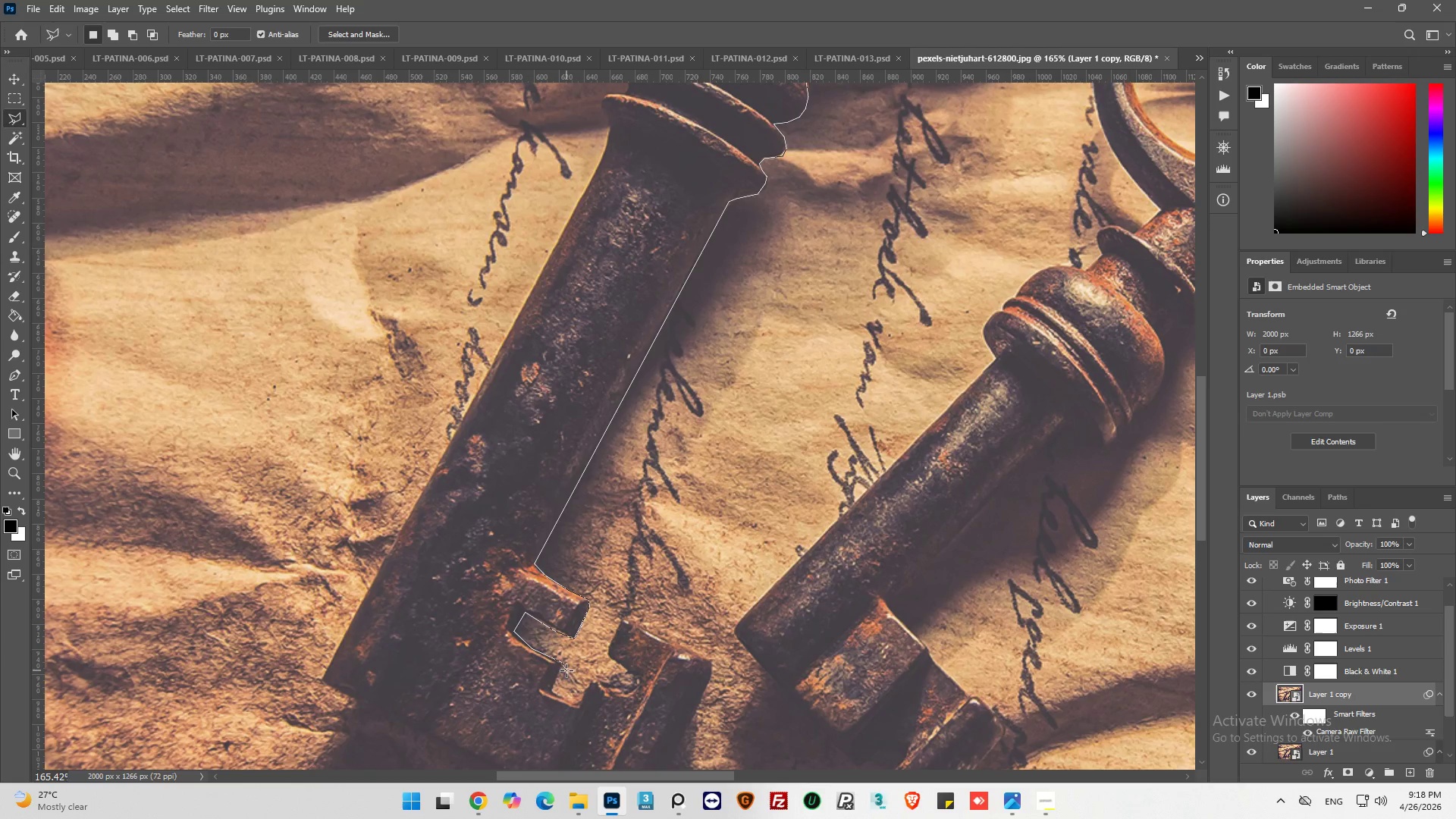 
left_click([560, 669])
 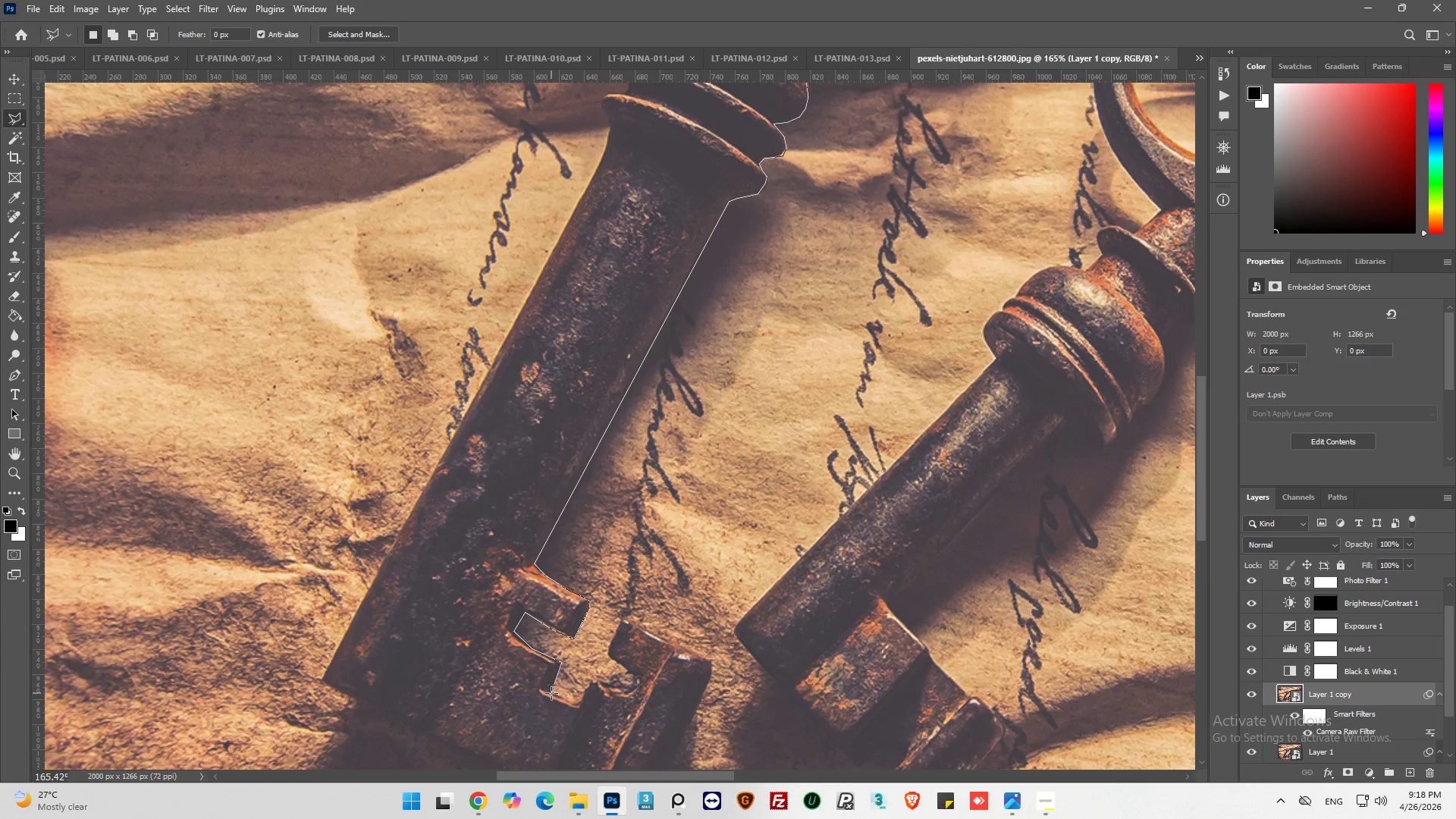 
left_click([551, 691])
 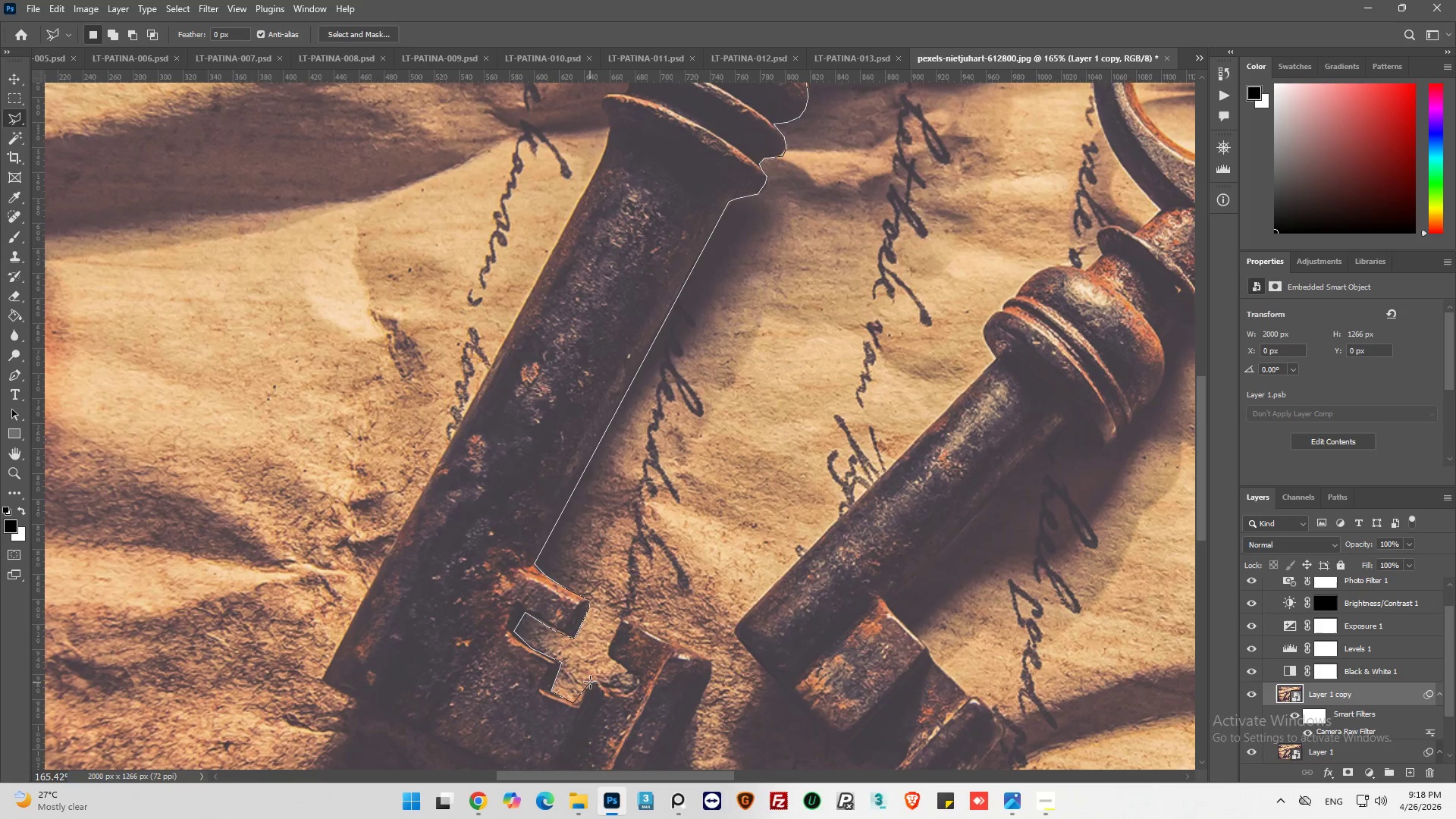 
left_click_drag(start_coordinate=[599, 682], to_coordinate=[609, 686])
 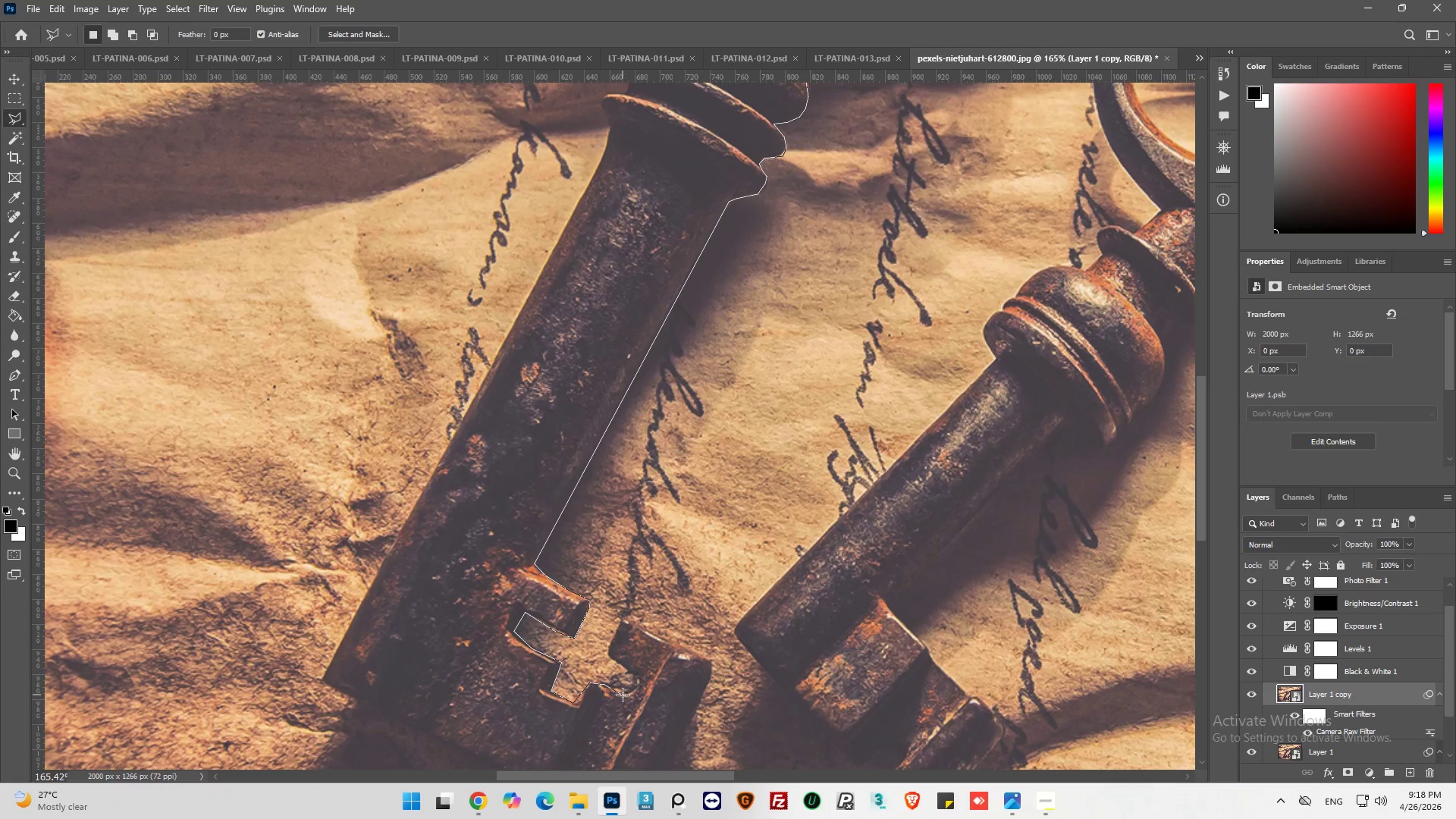 
left_click_drag(start_coordinate=[623, 695], to_coordinate=[633, 695])
 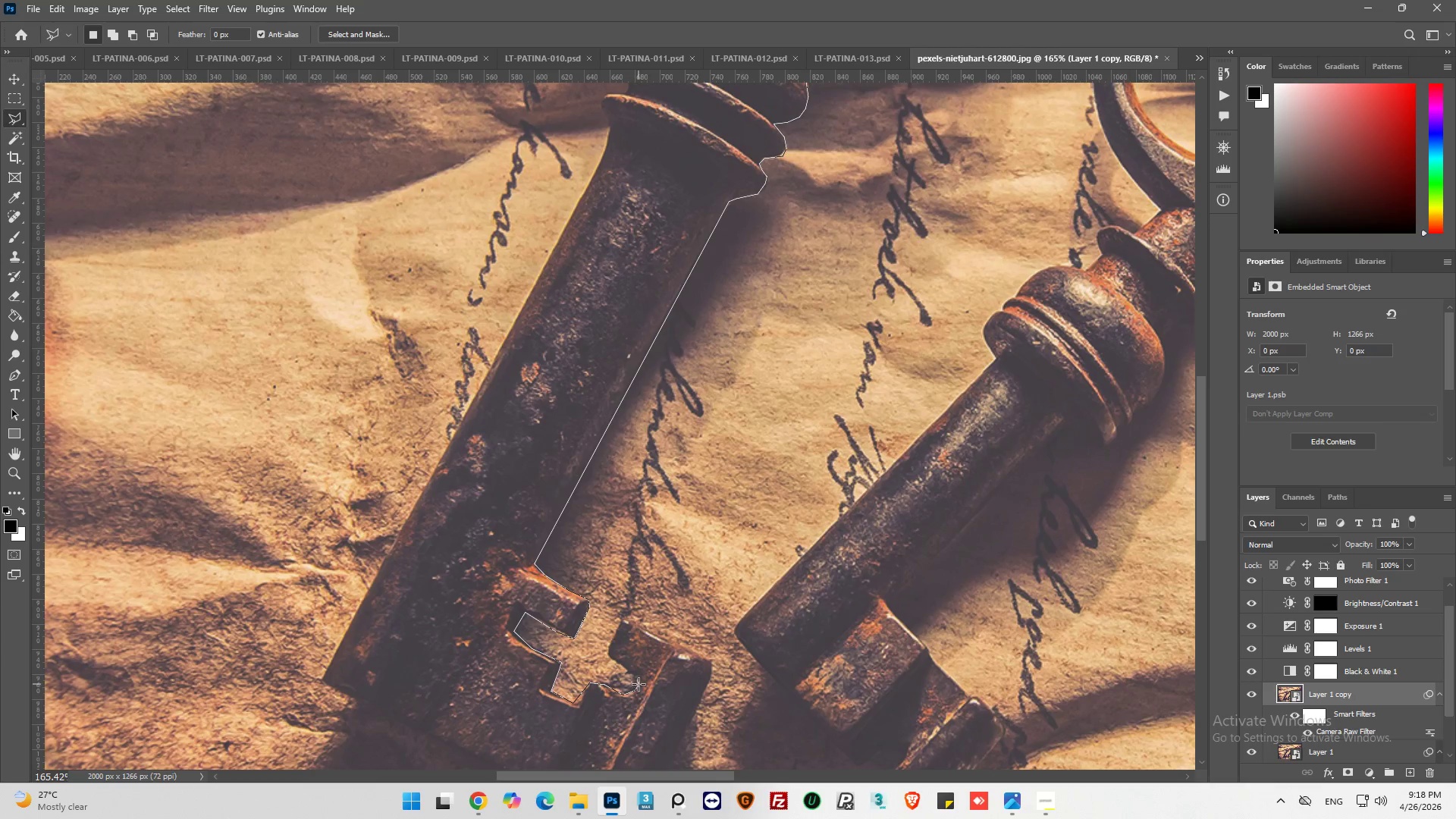 
left_click([640, 682])
 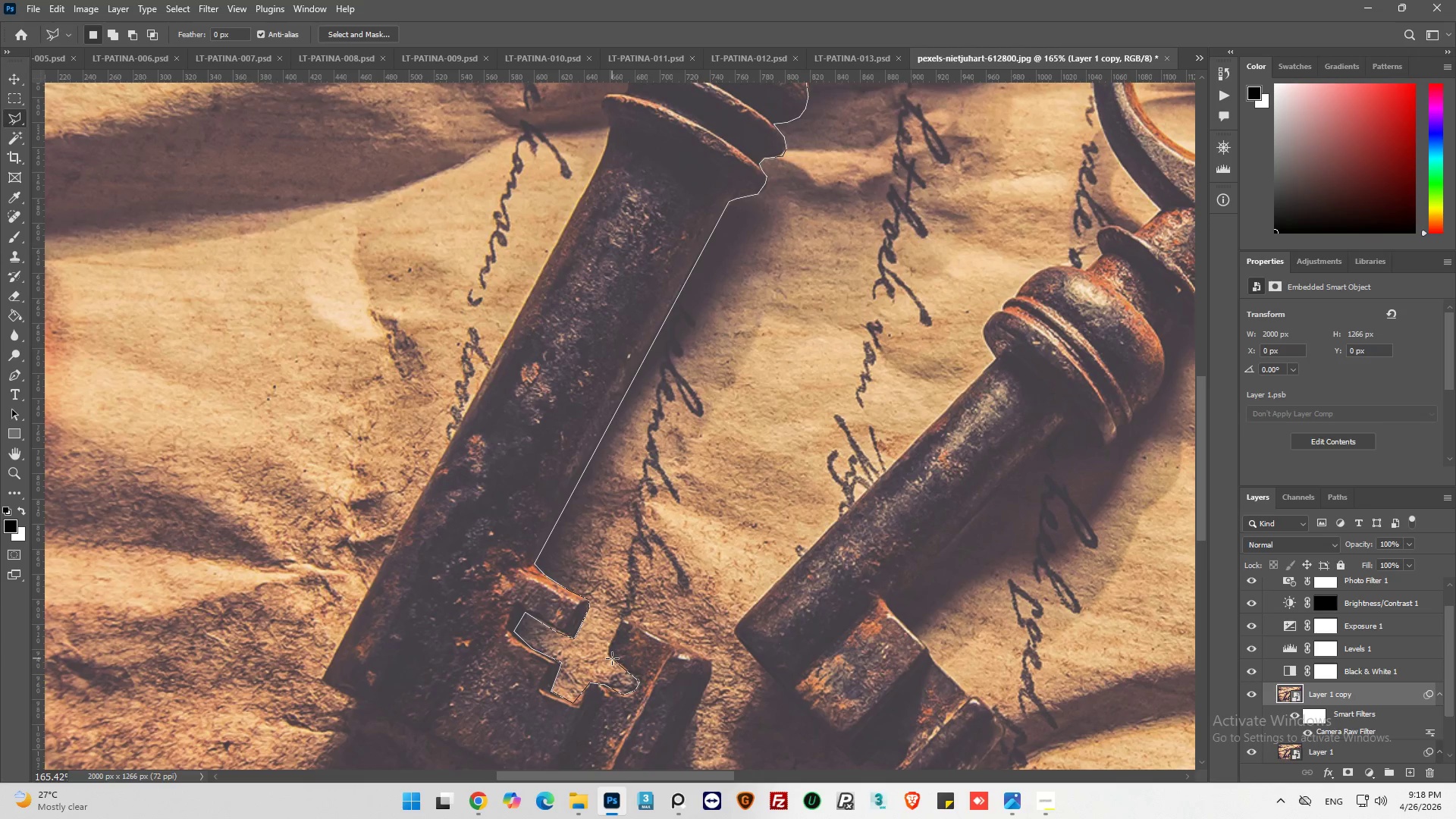 
left_click([610, 656])
 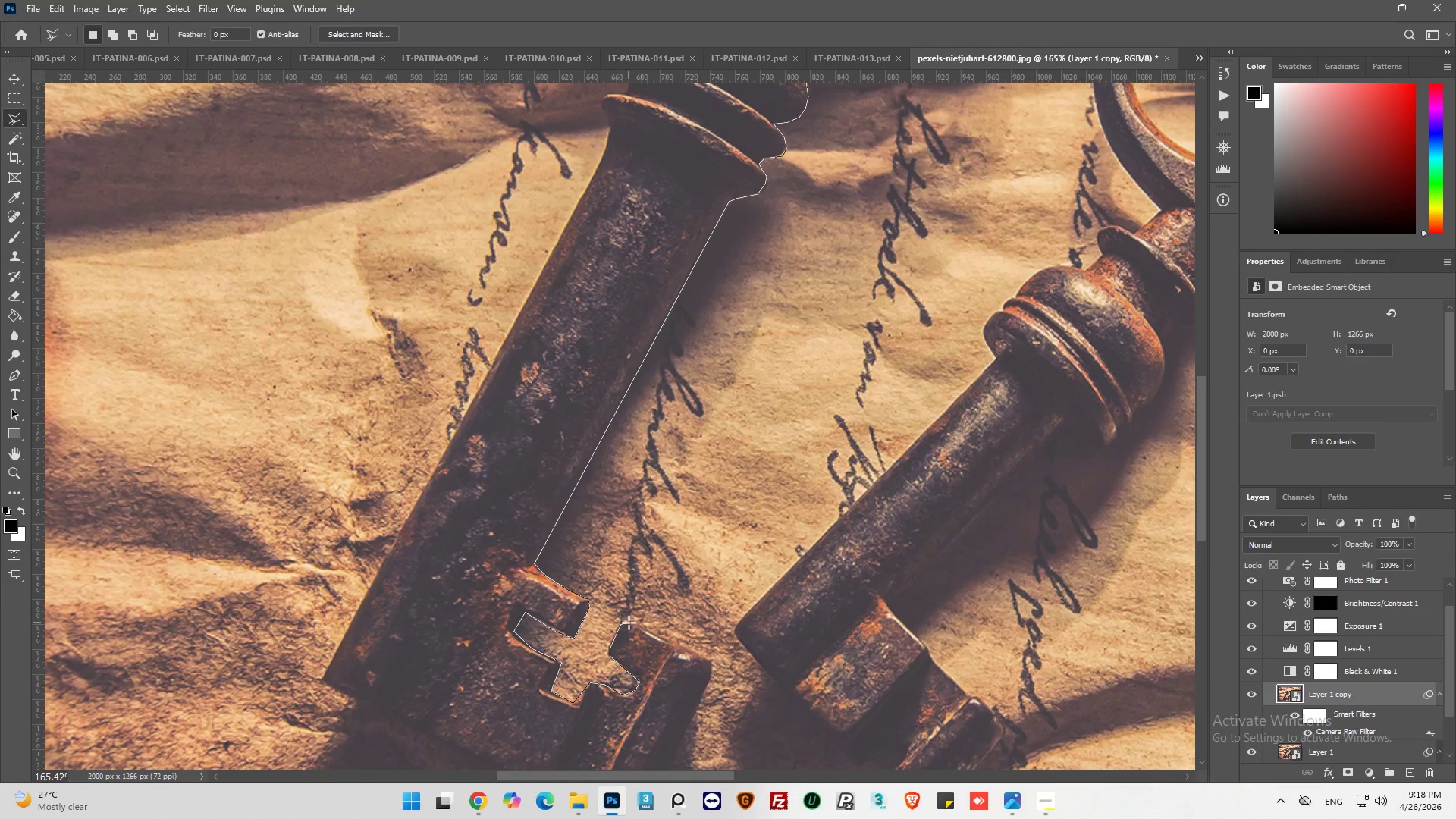 
left_click_drag(start_coordinate=[628, 618], to_coordinate=[638, 621])
 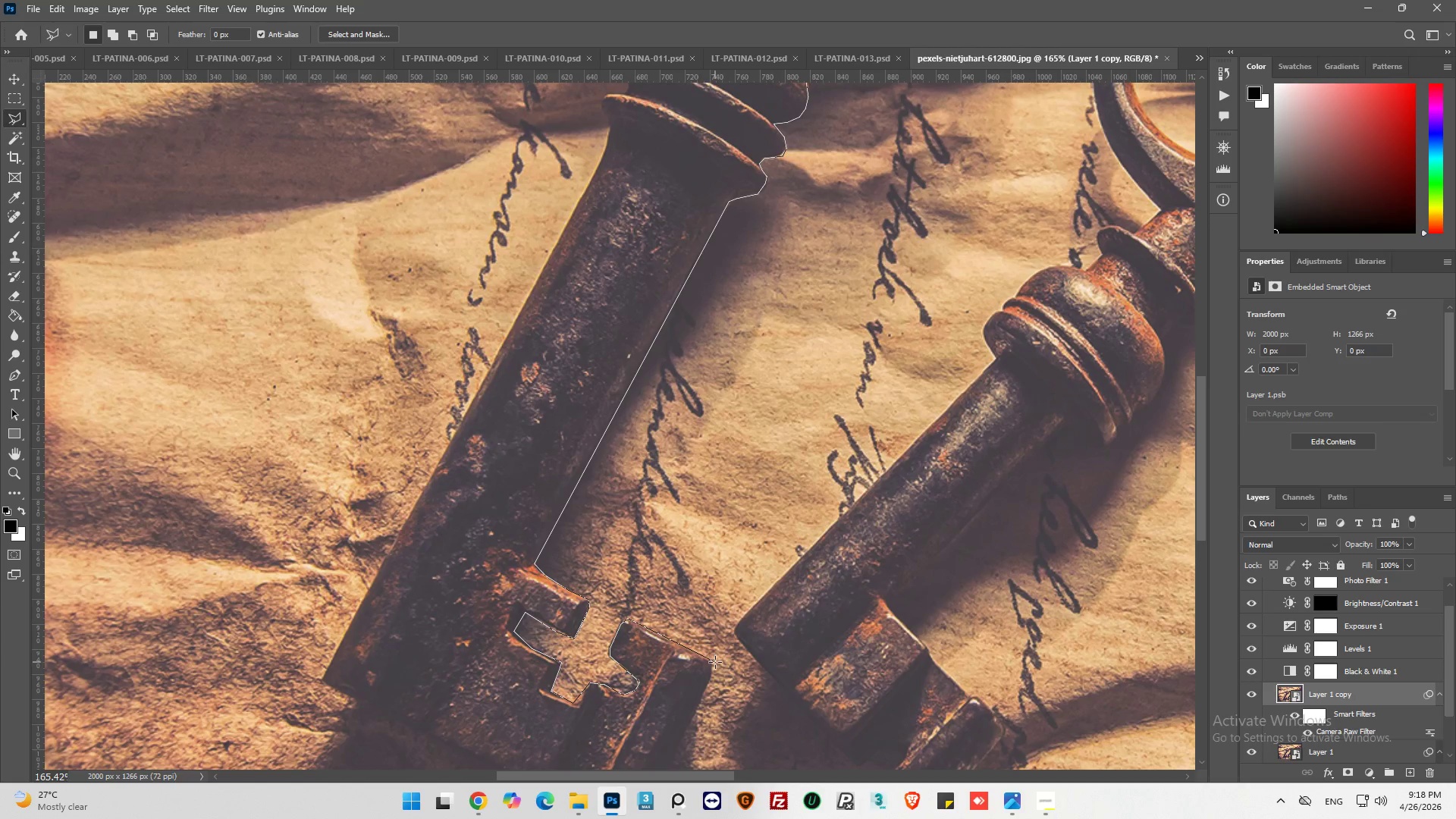 
left_click([715, 664])
 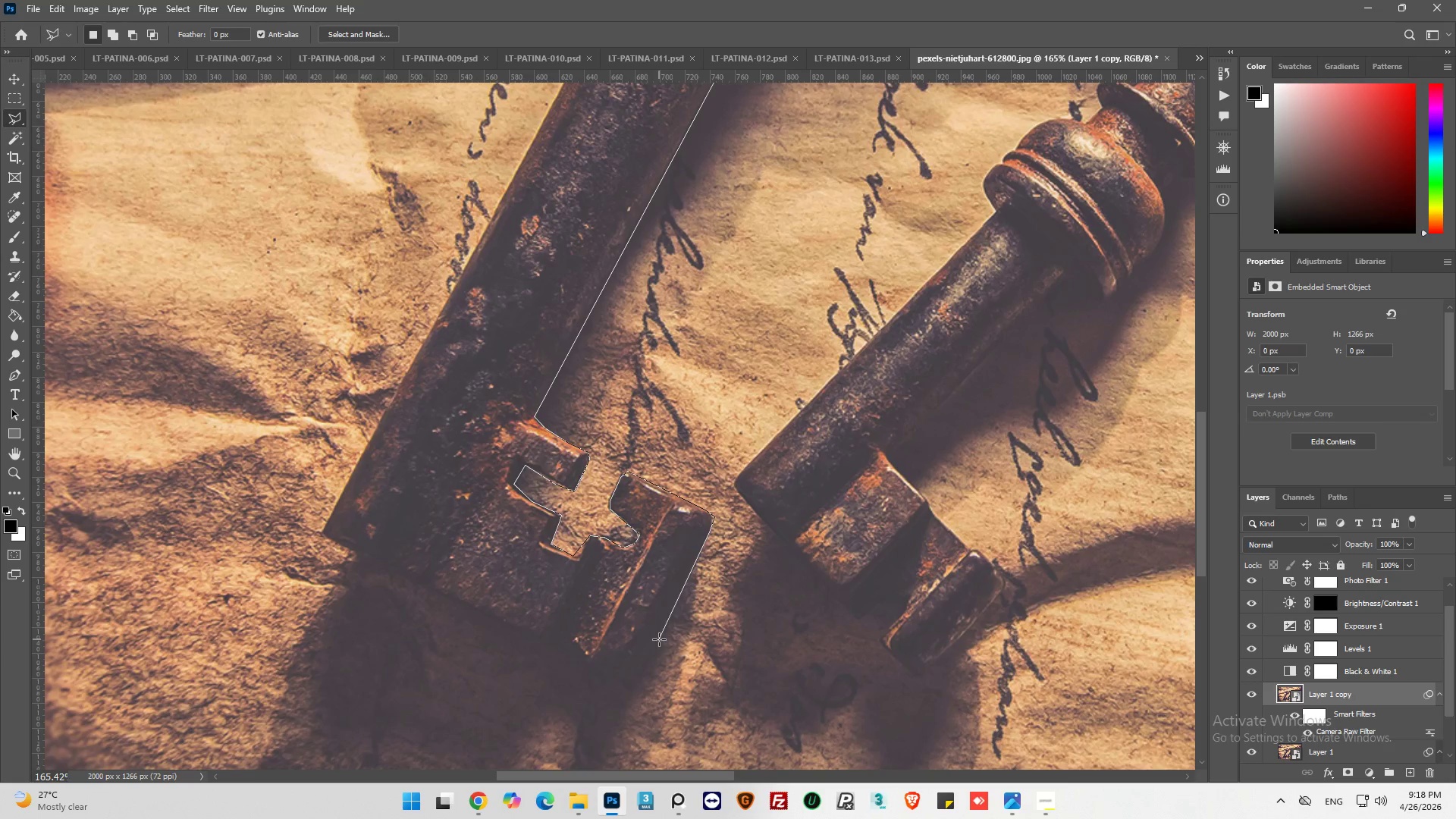 
left_click_drag(start_coordinate=[648, 639], to_coordinate=[650, 644])
 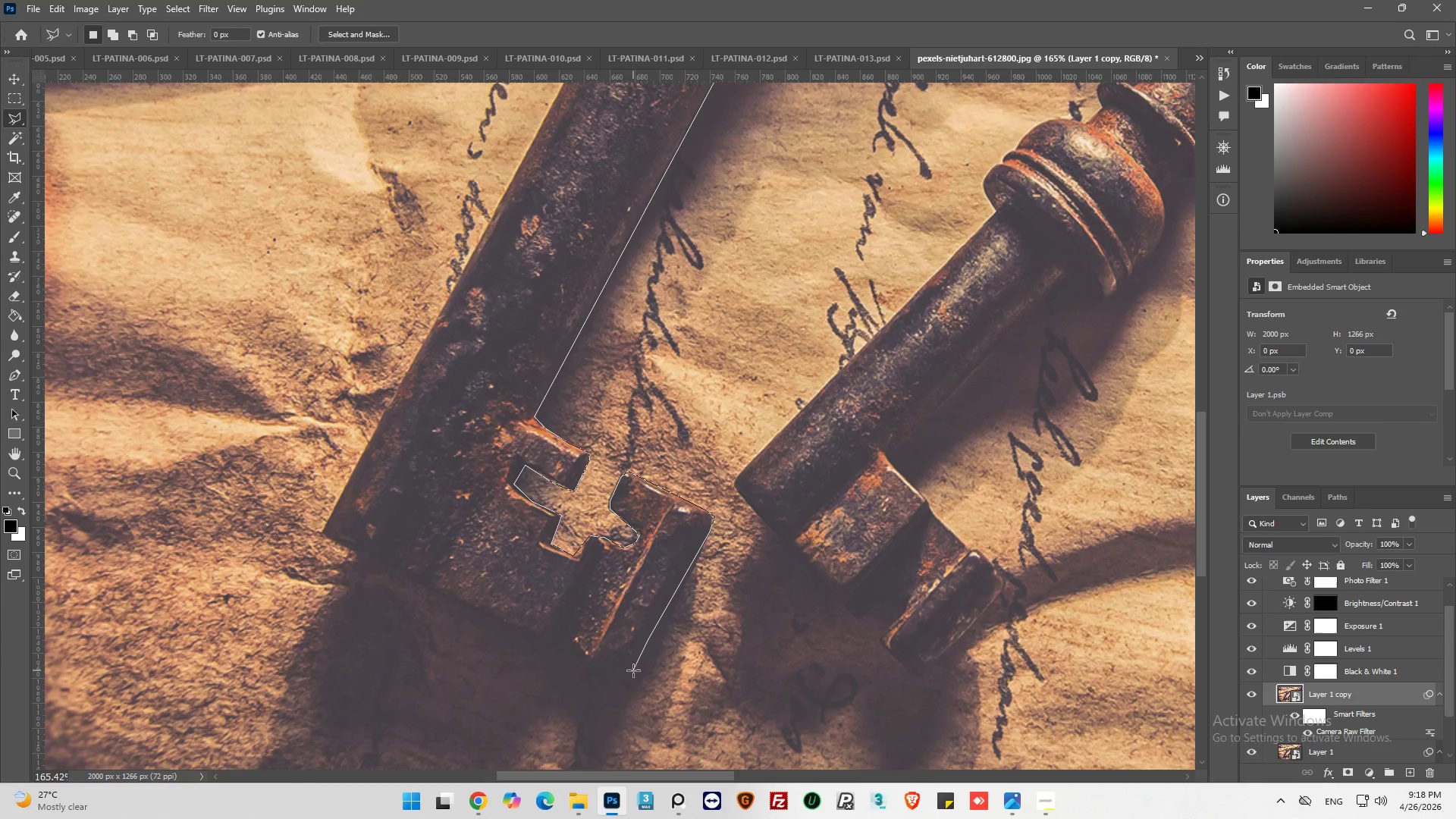 
left_click_drag(start_coordinate=[632, 670], to_coordinate=[627, 676])
 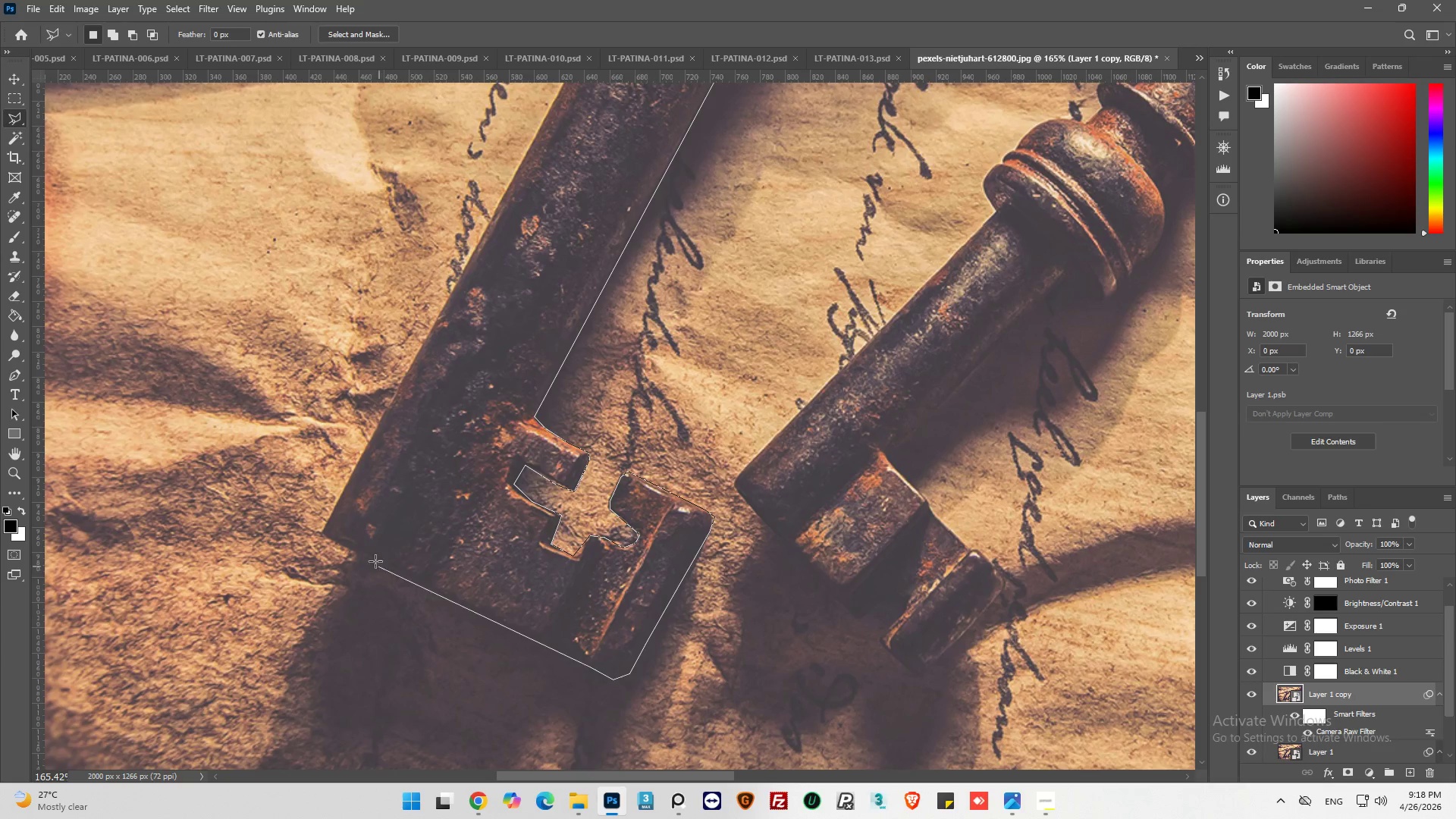 
left_click([354, 549])
 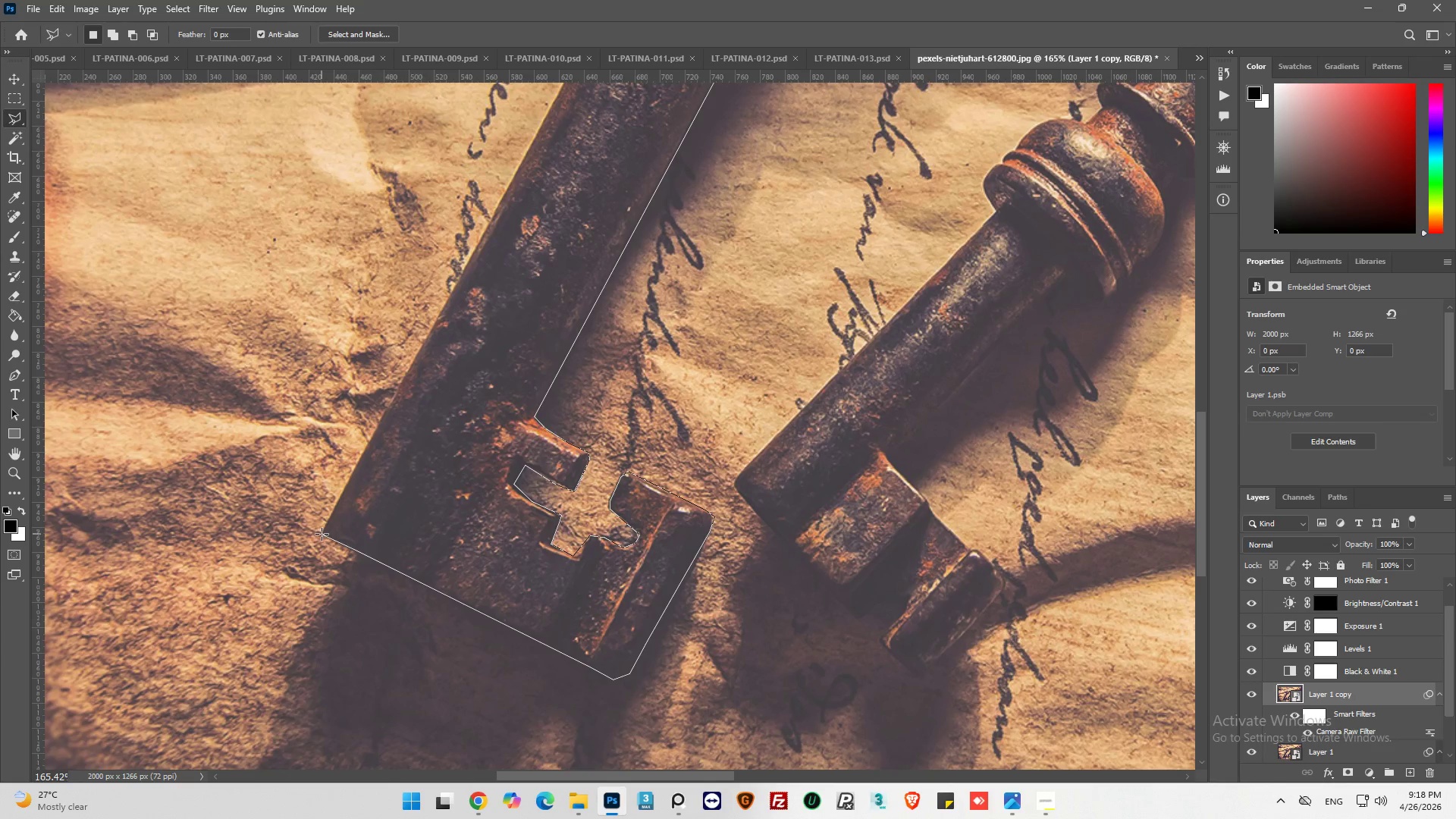 
left_click([321, 533])
 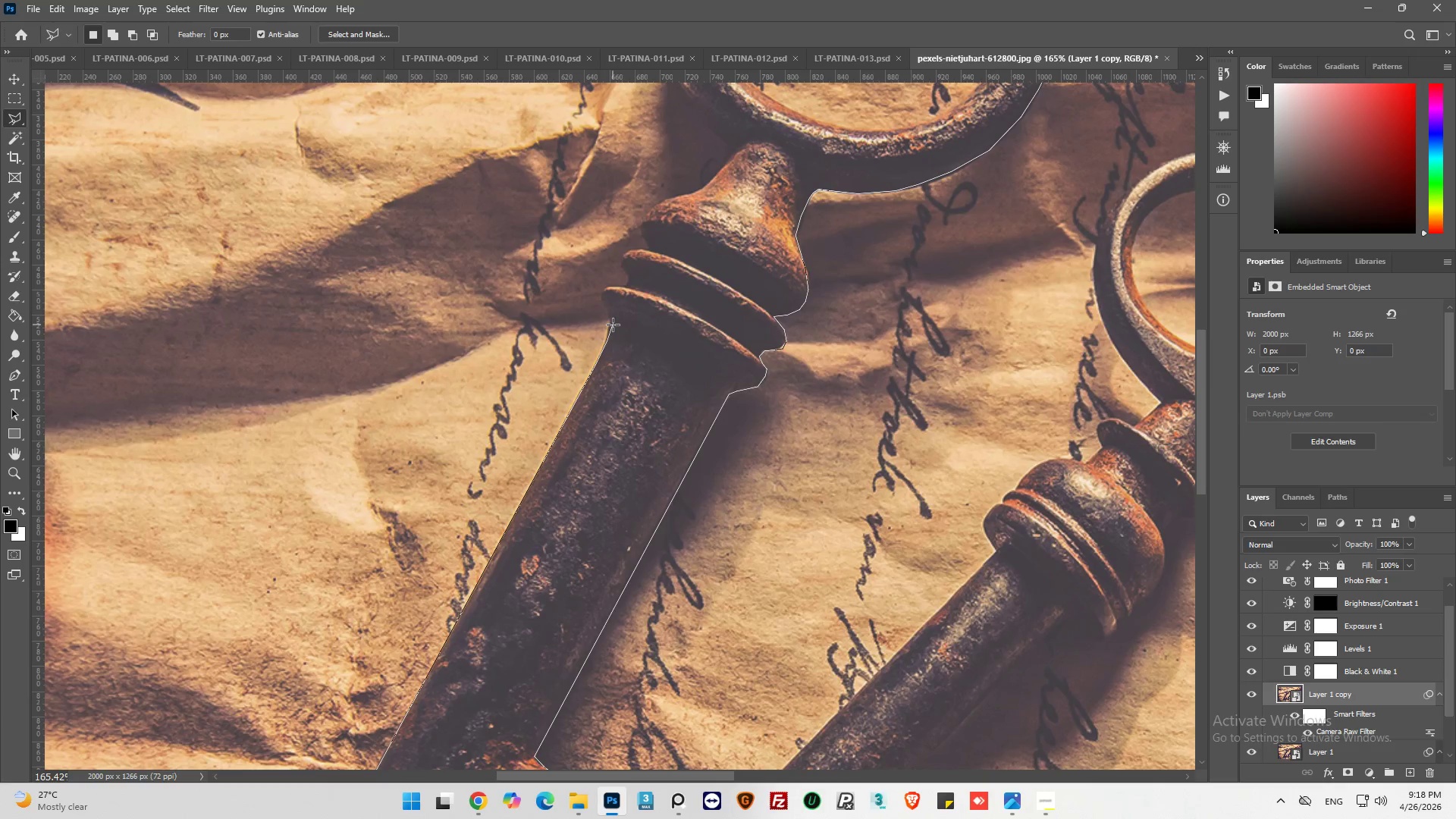 
wait(6.08)
 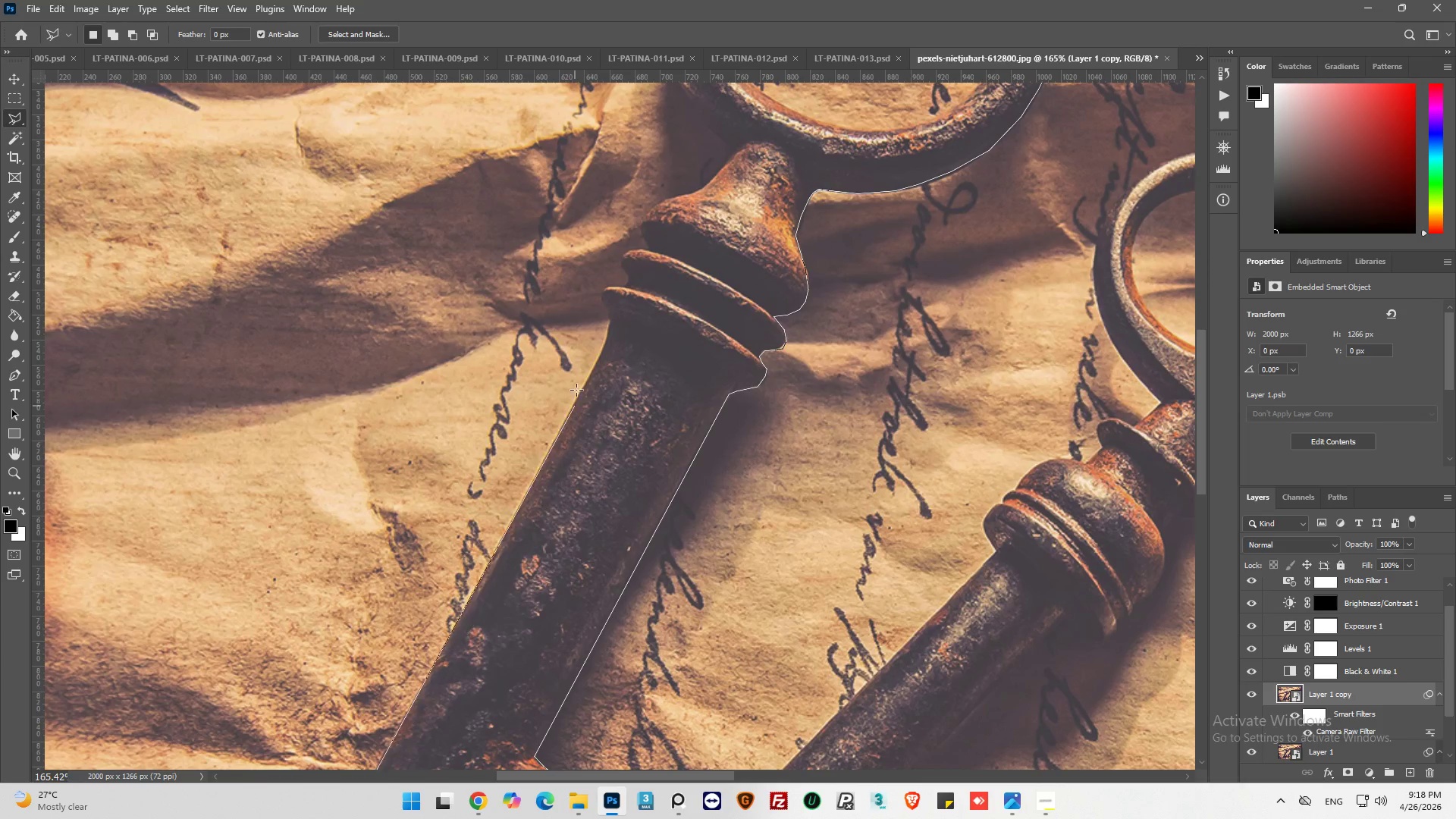 
left_click([604, 299])
 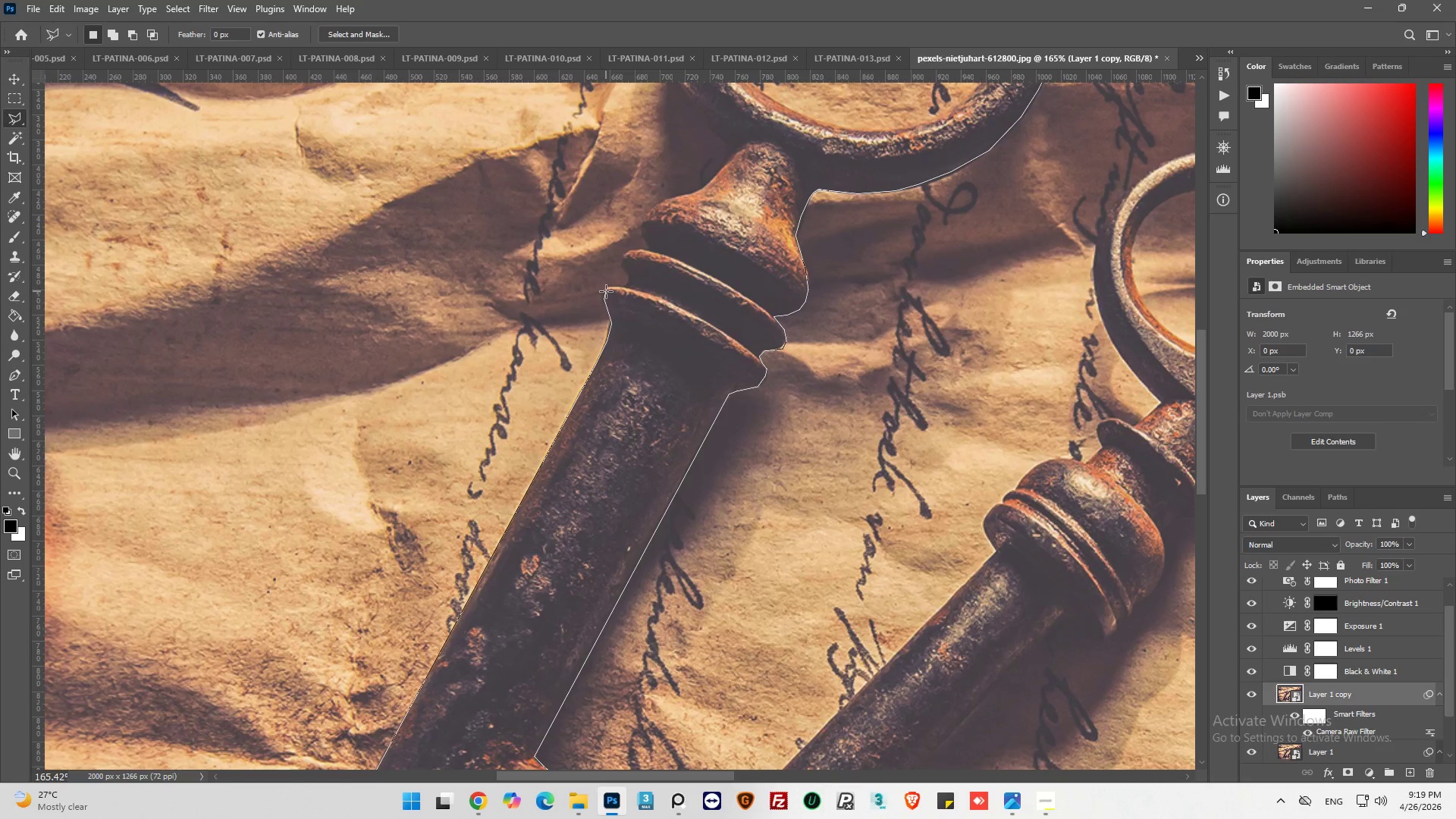 
left_click_drag(start_coordinate=[606, 291], to_coordinate=[610, 289])
 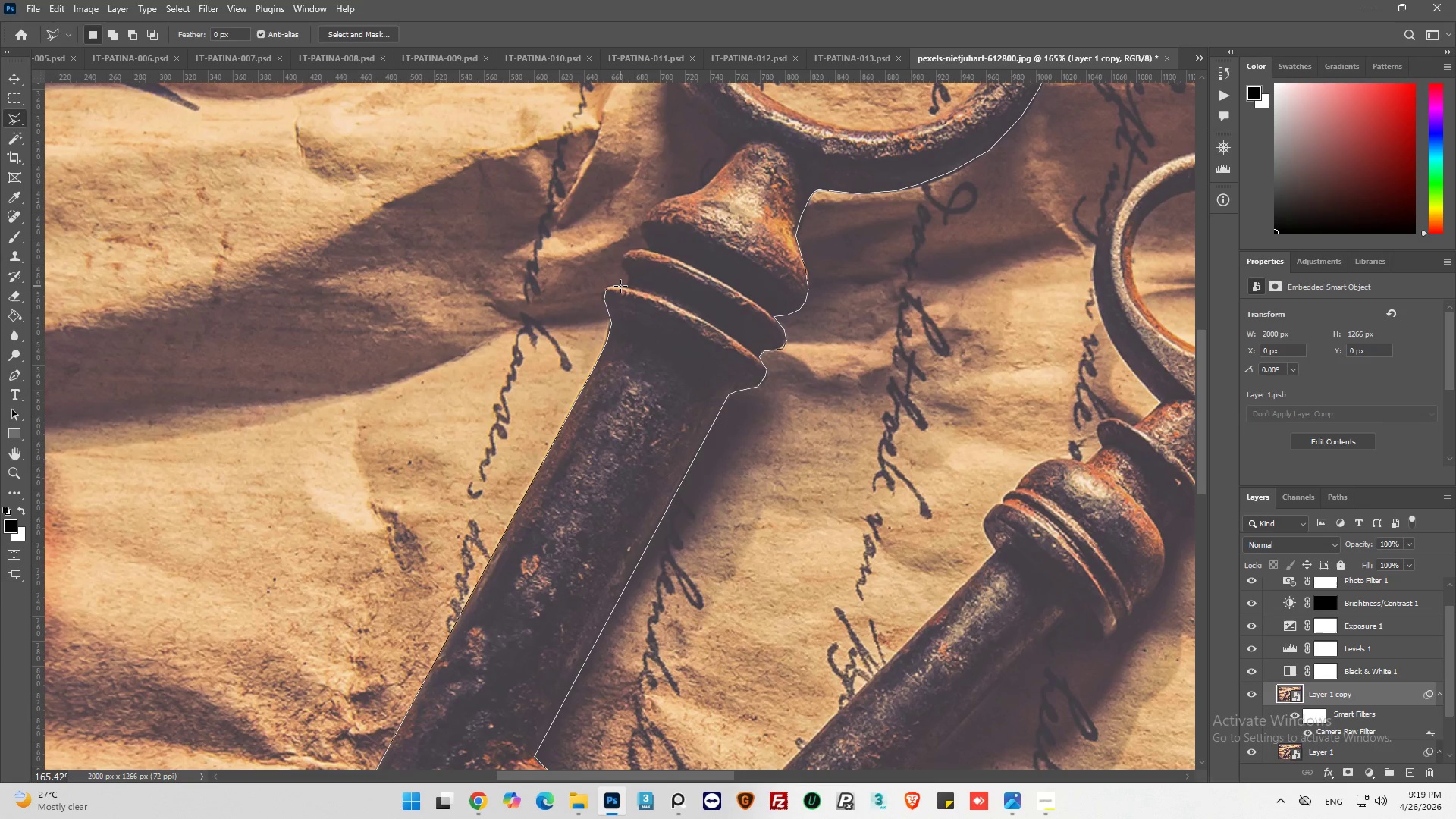 
double_click([628, 284])
 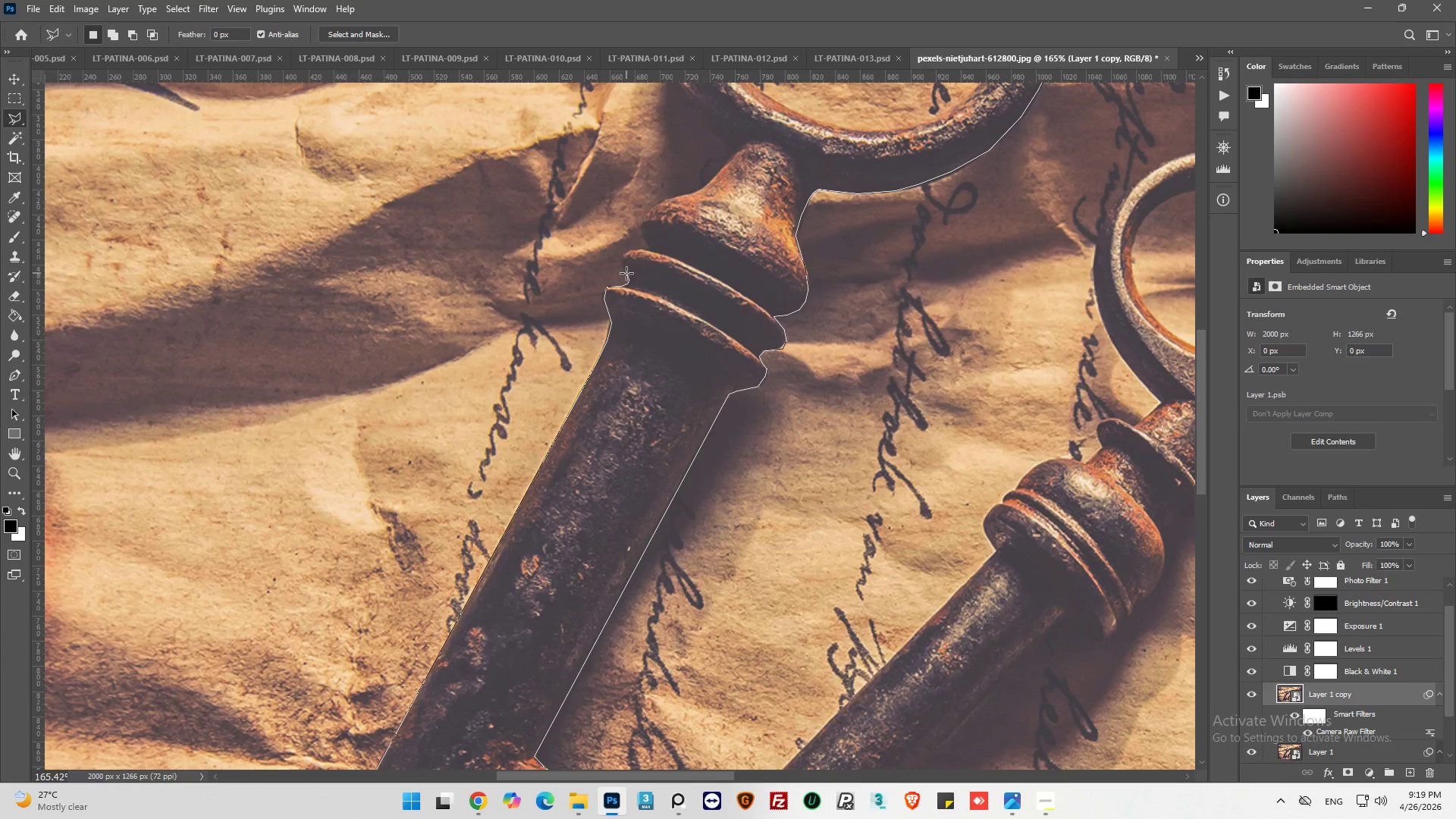 
left_click_drag(start_coordinate=[623, 265], to_coordinate=[623, 262])
 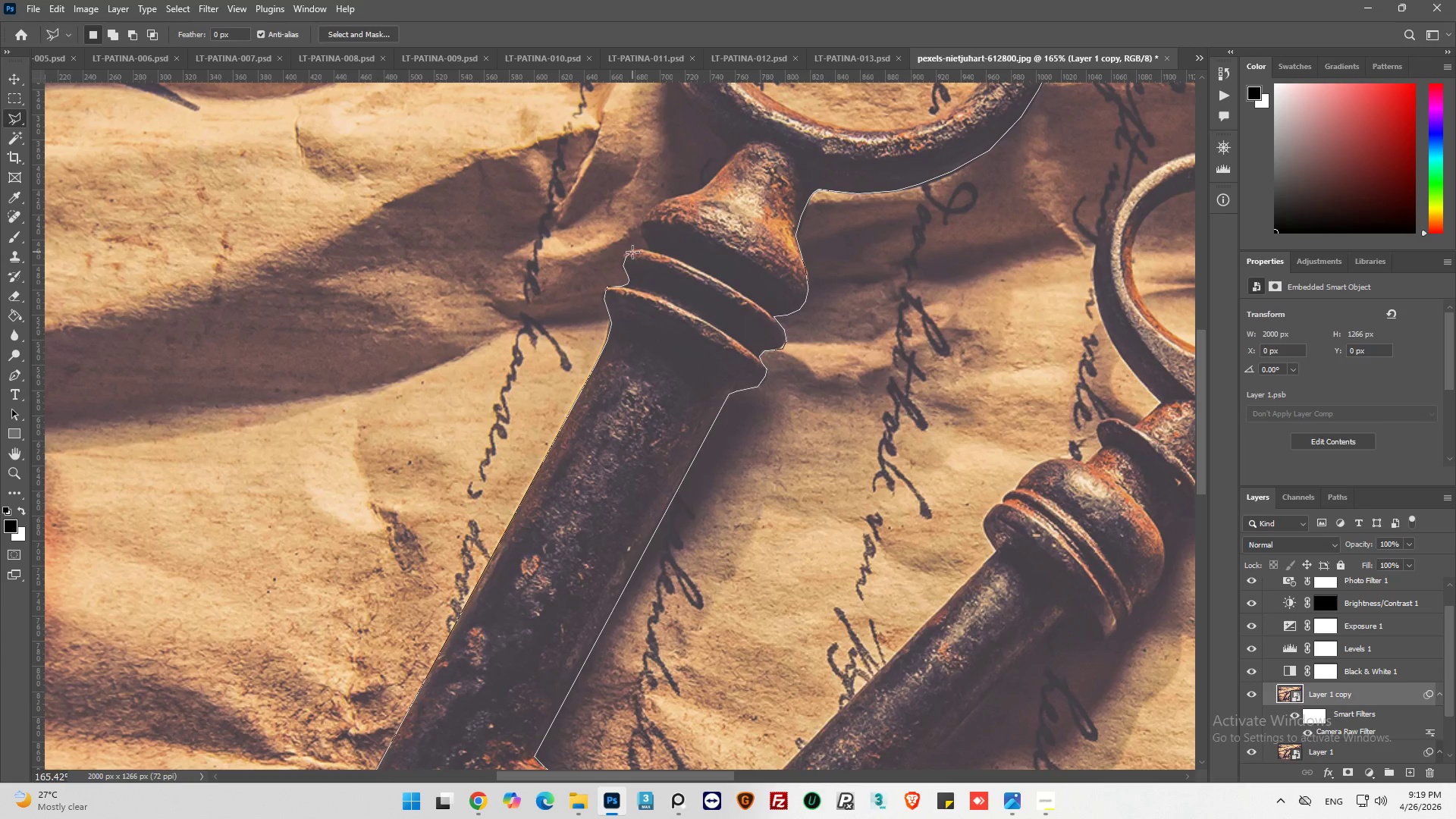 
left_click_drag(start_coordinate=[632, 252], to_coordinate=[638, 250])
 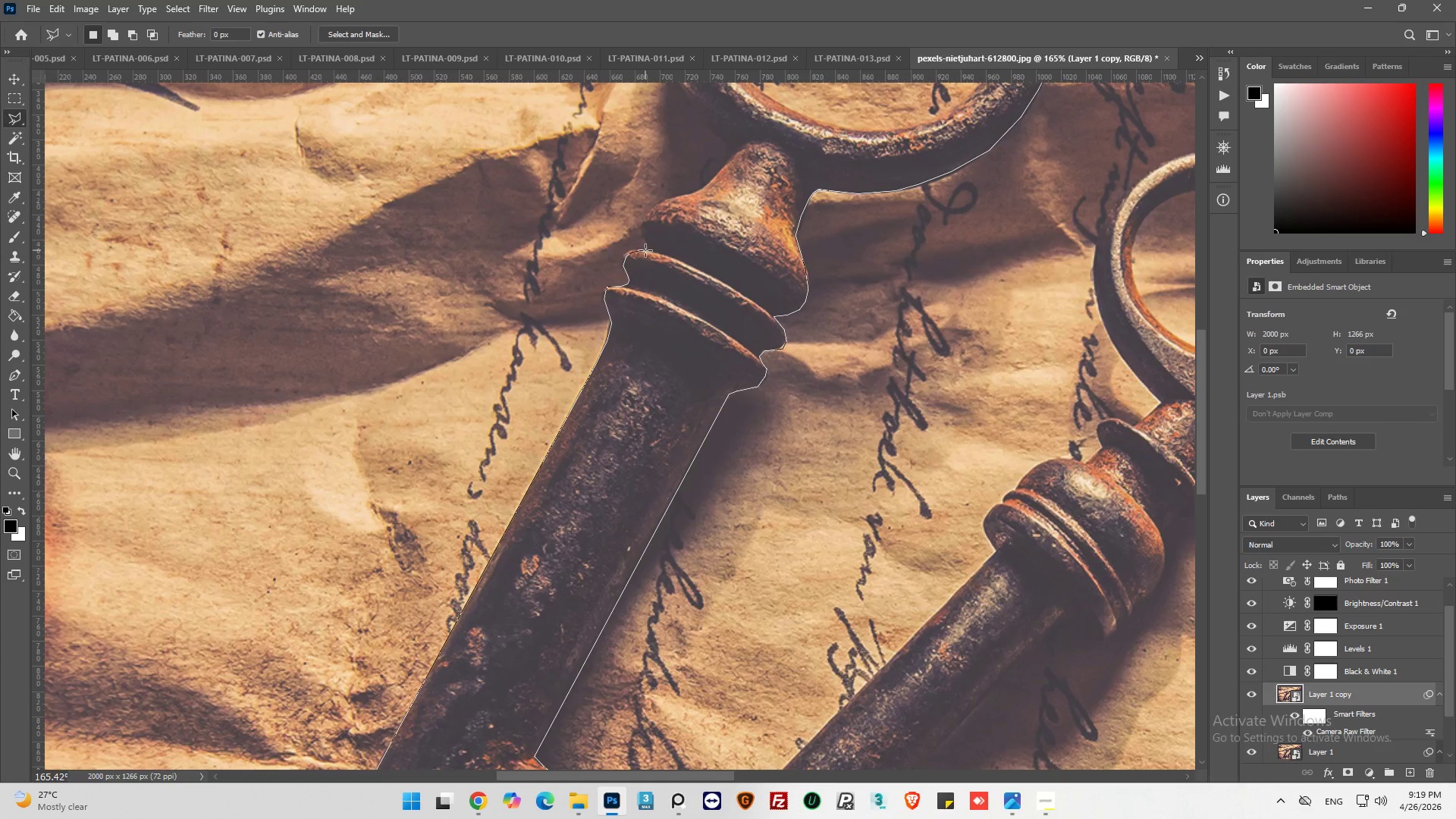 
left_click([645, 252])
 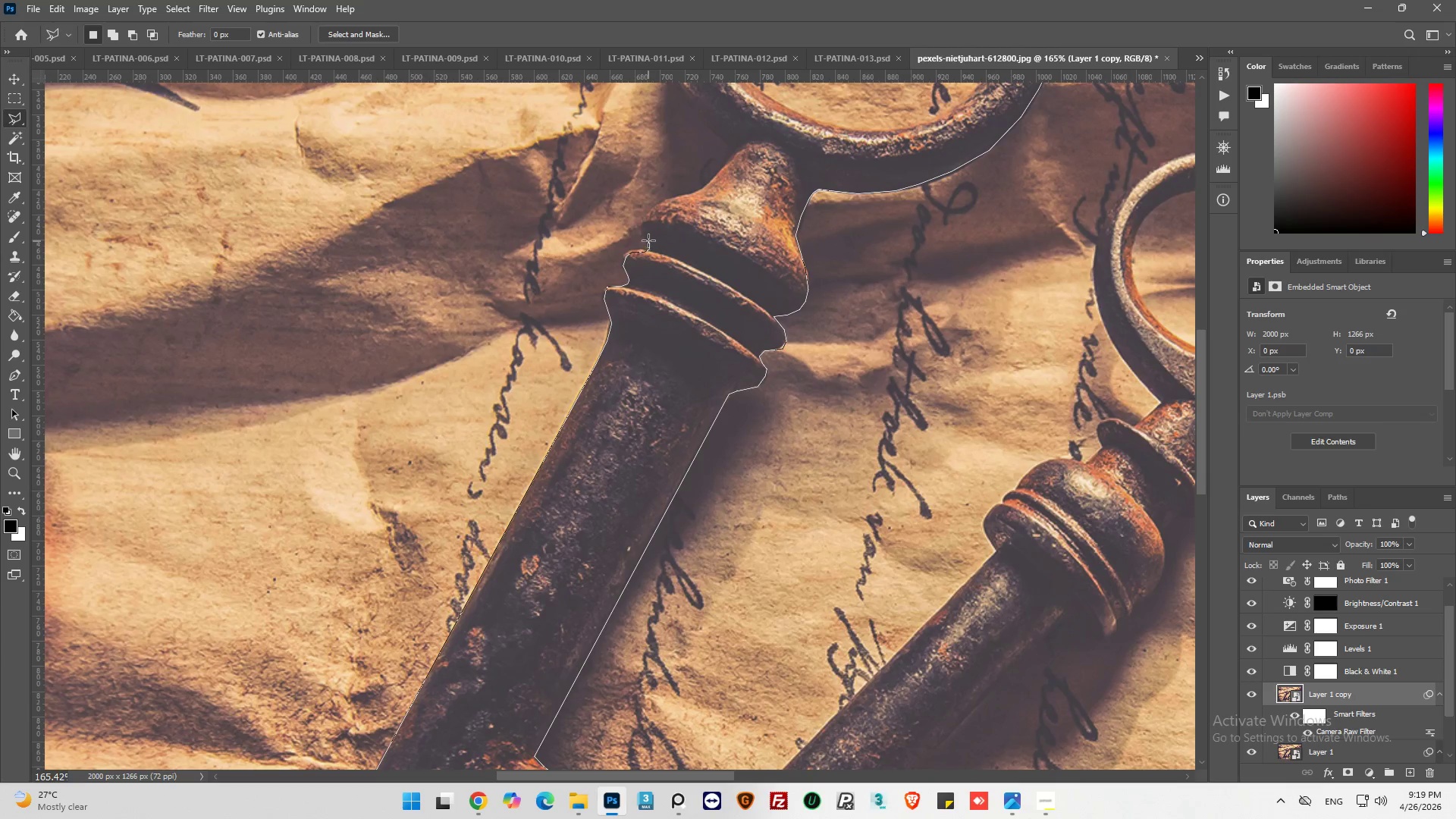 
left_click_drag(start_coordinate=[644, 236], to_coordinate=[644, 231])
 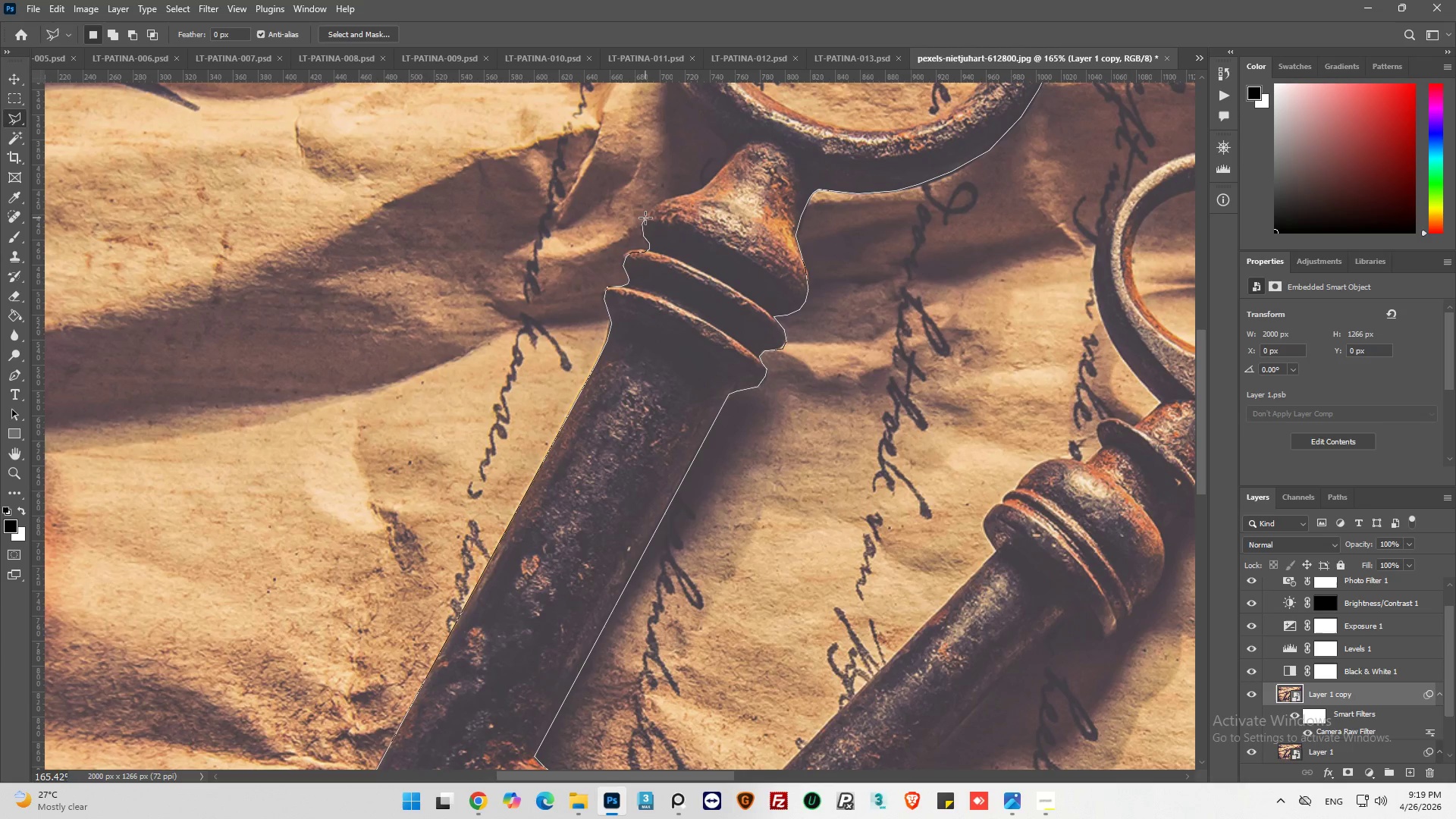 
left_click_drag(start_coordinate=[645, 216], to_coordinate=[649, 212])
 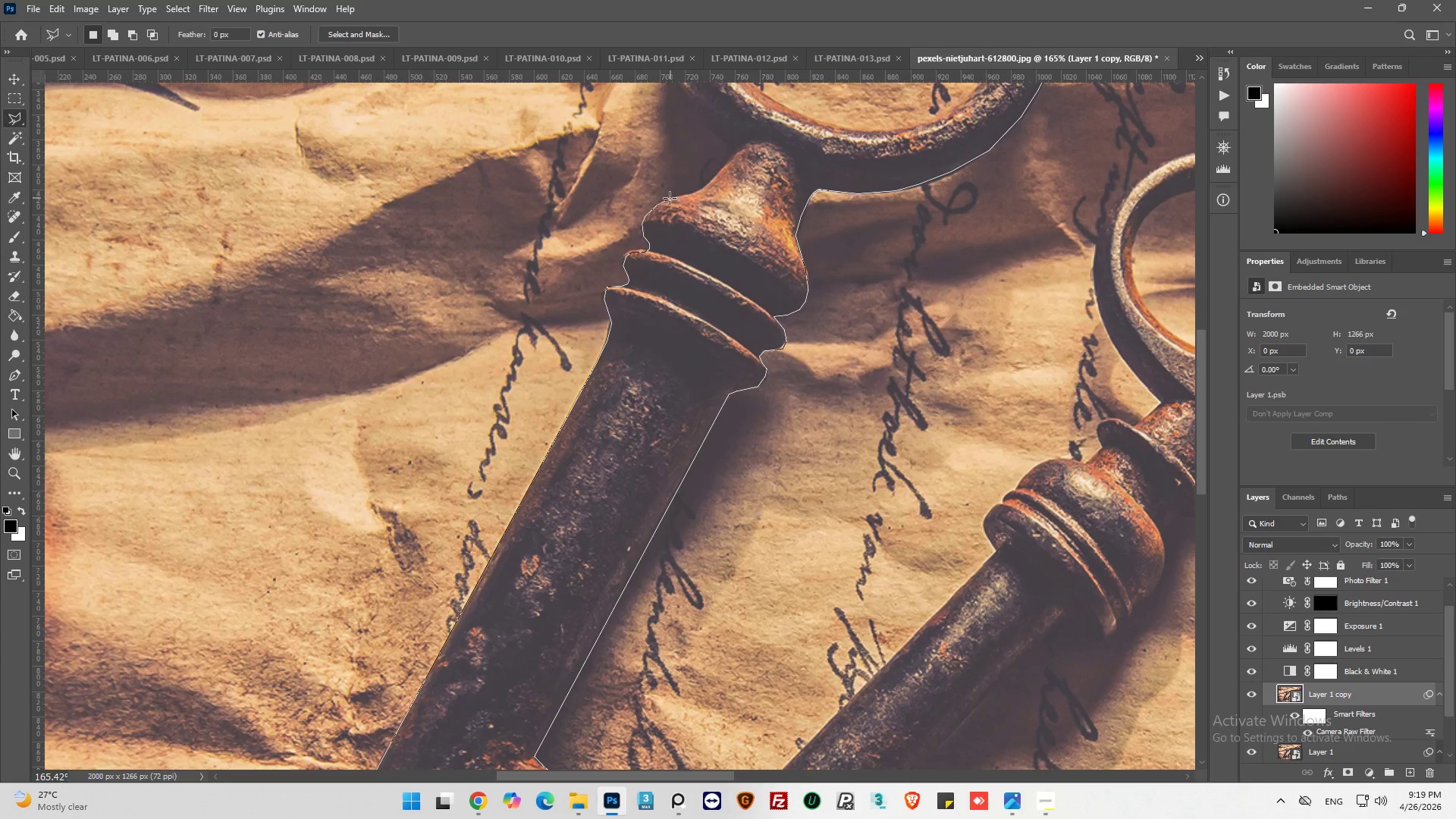 
left_click_drag(start_coordinate=[670, 198], to_coordinate=[674, 198])
 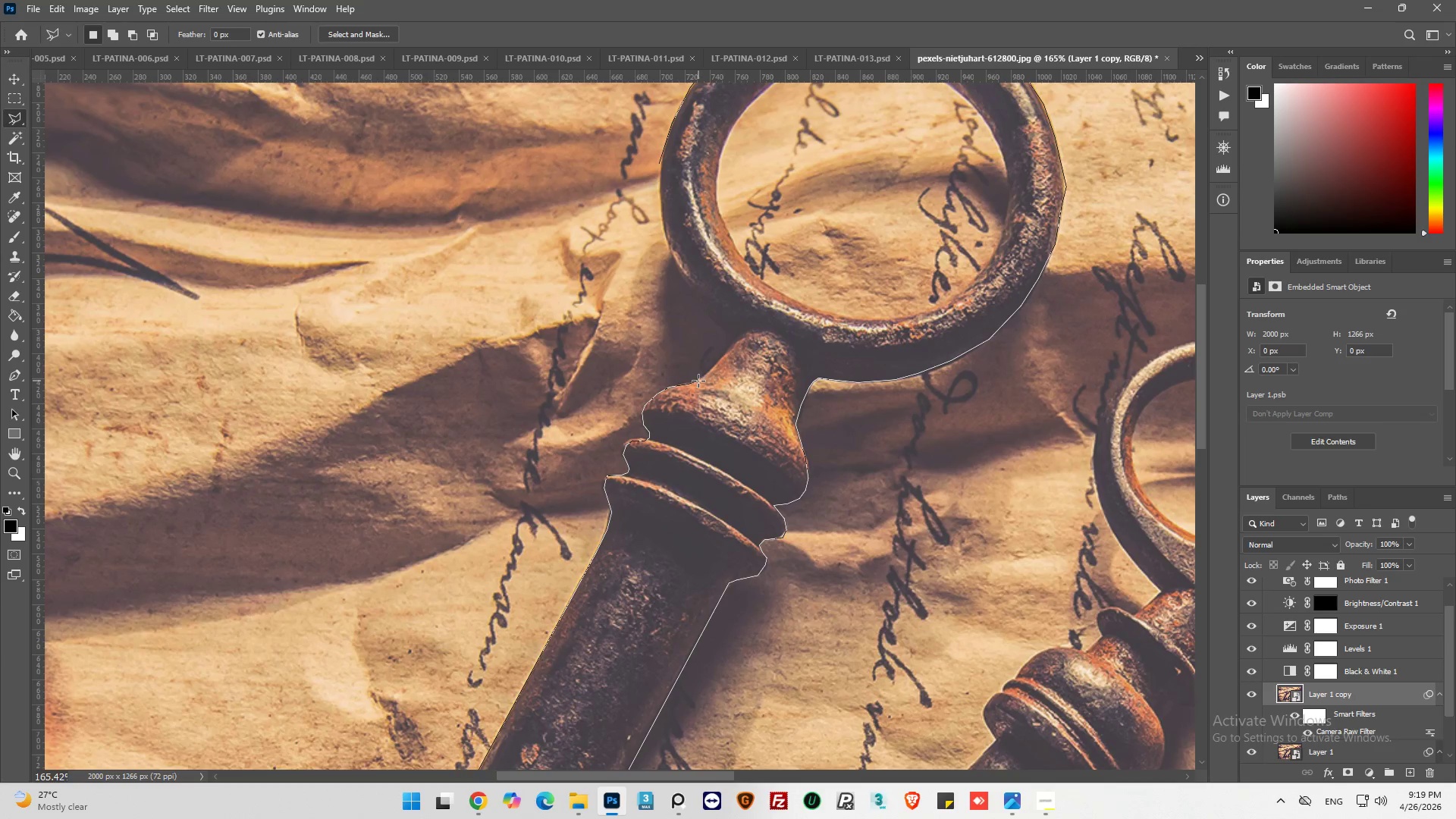 
left_click([703, 378])
 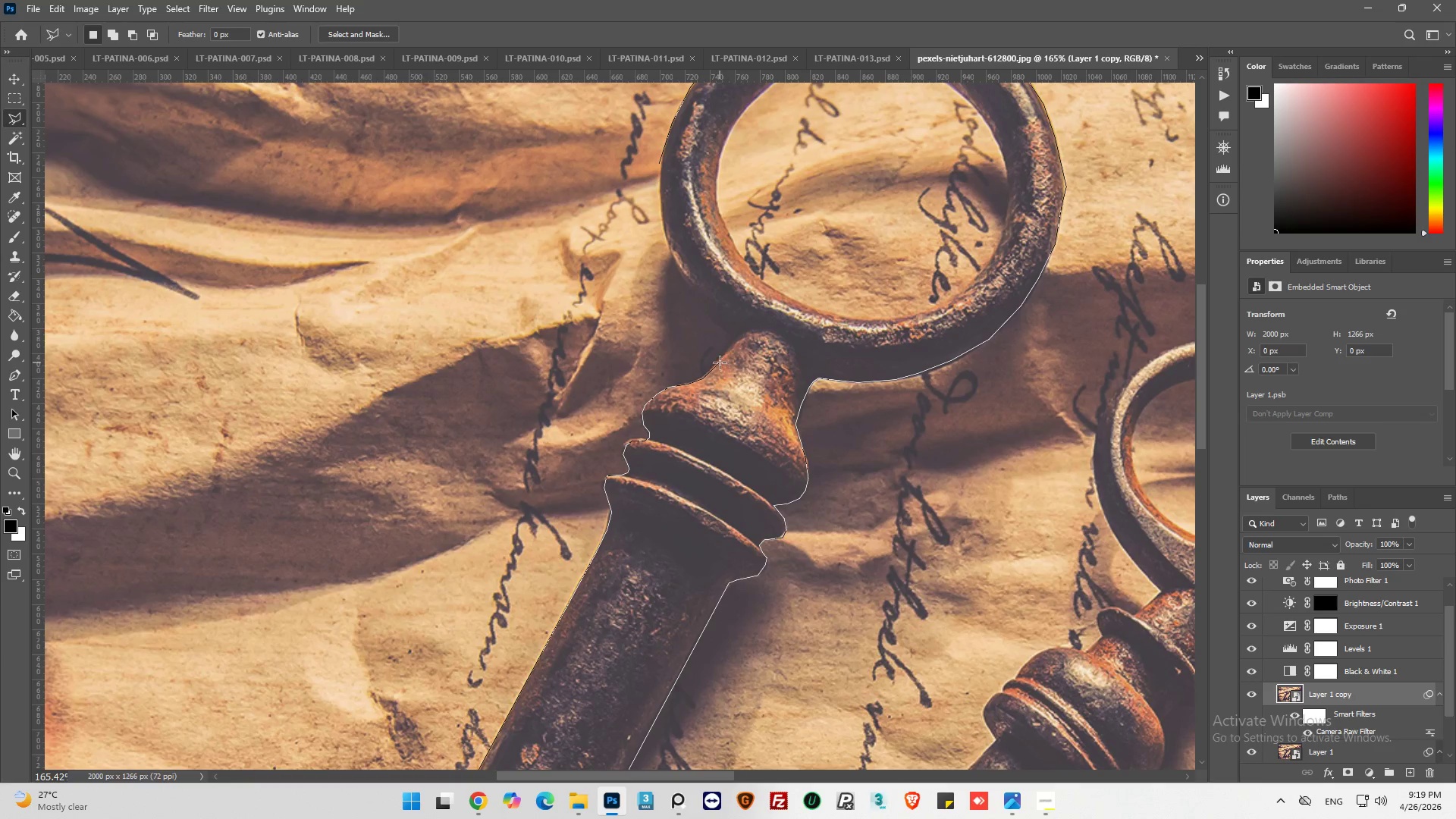 
left_click([719, 362])
 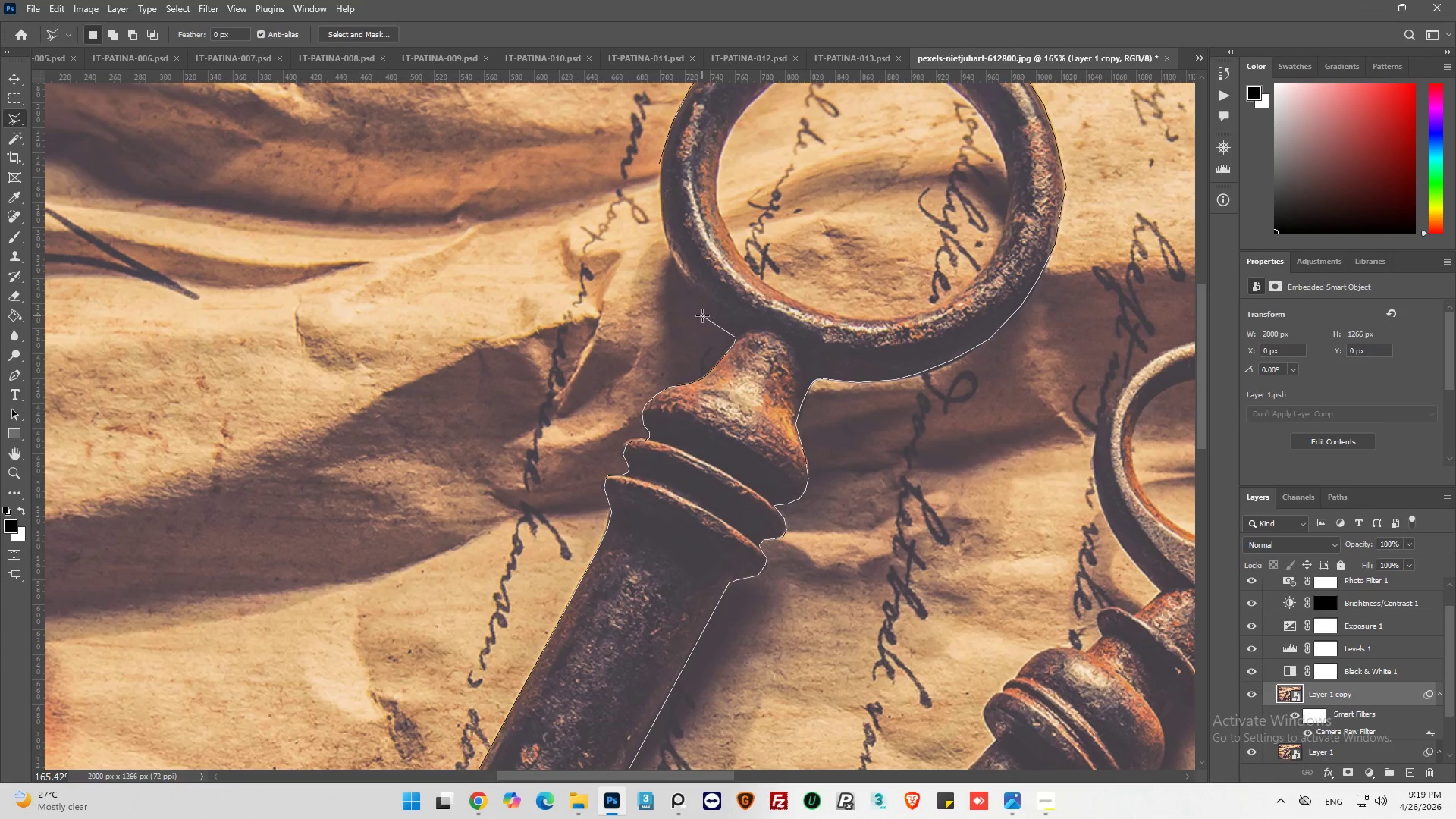 
left_click([709, 312])
 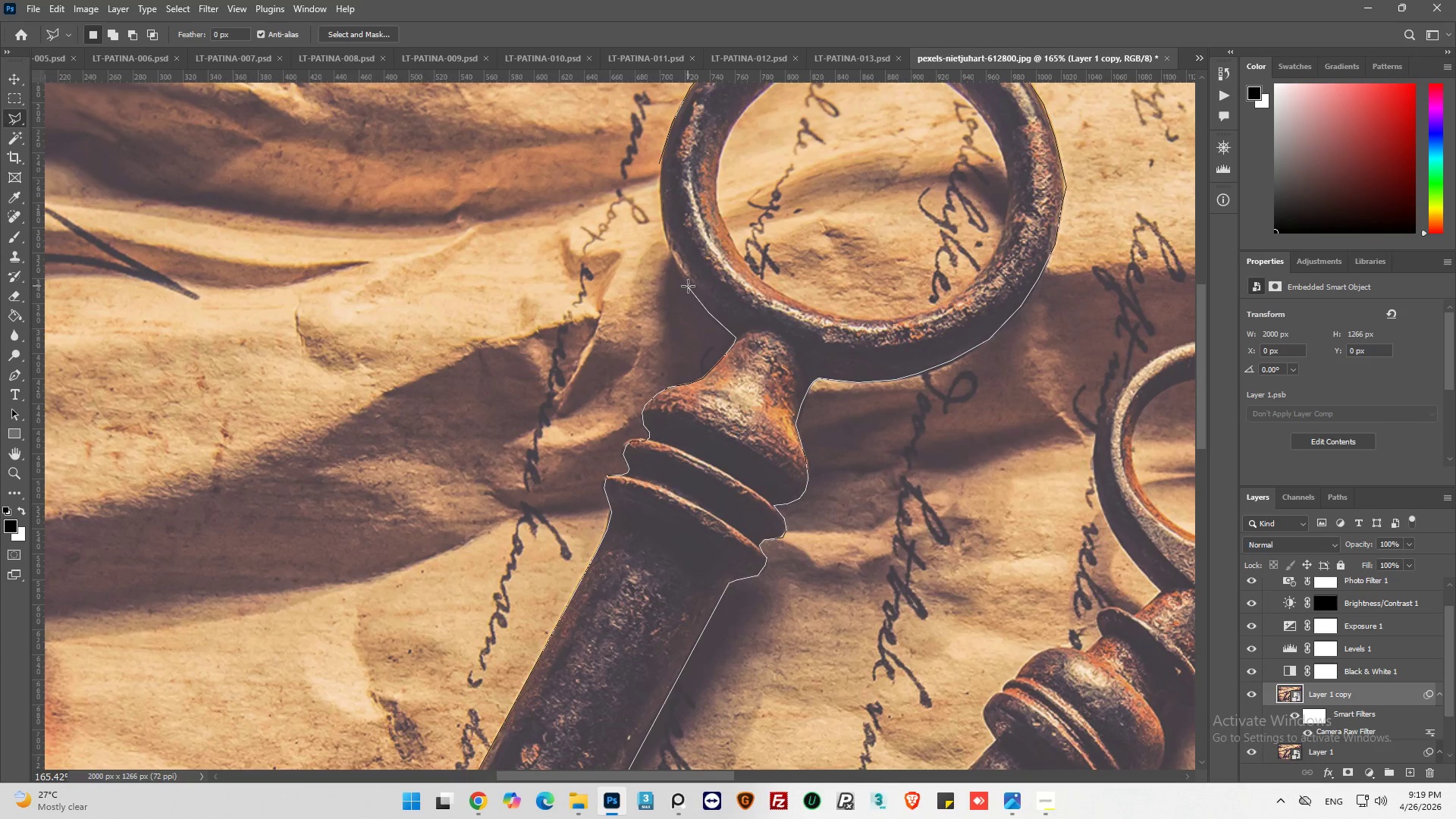 
left_click([688, 287])
 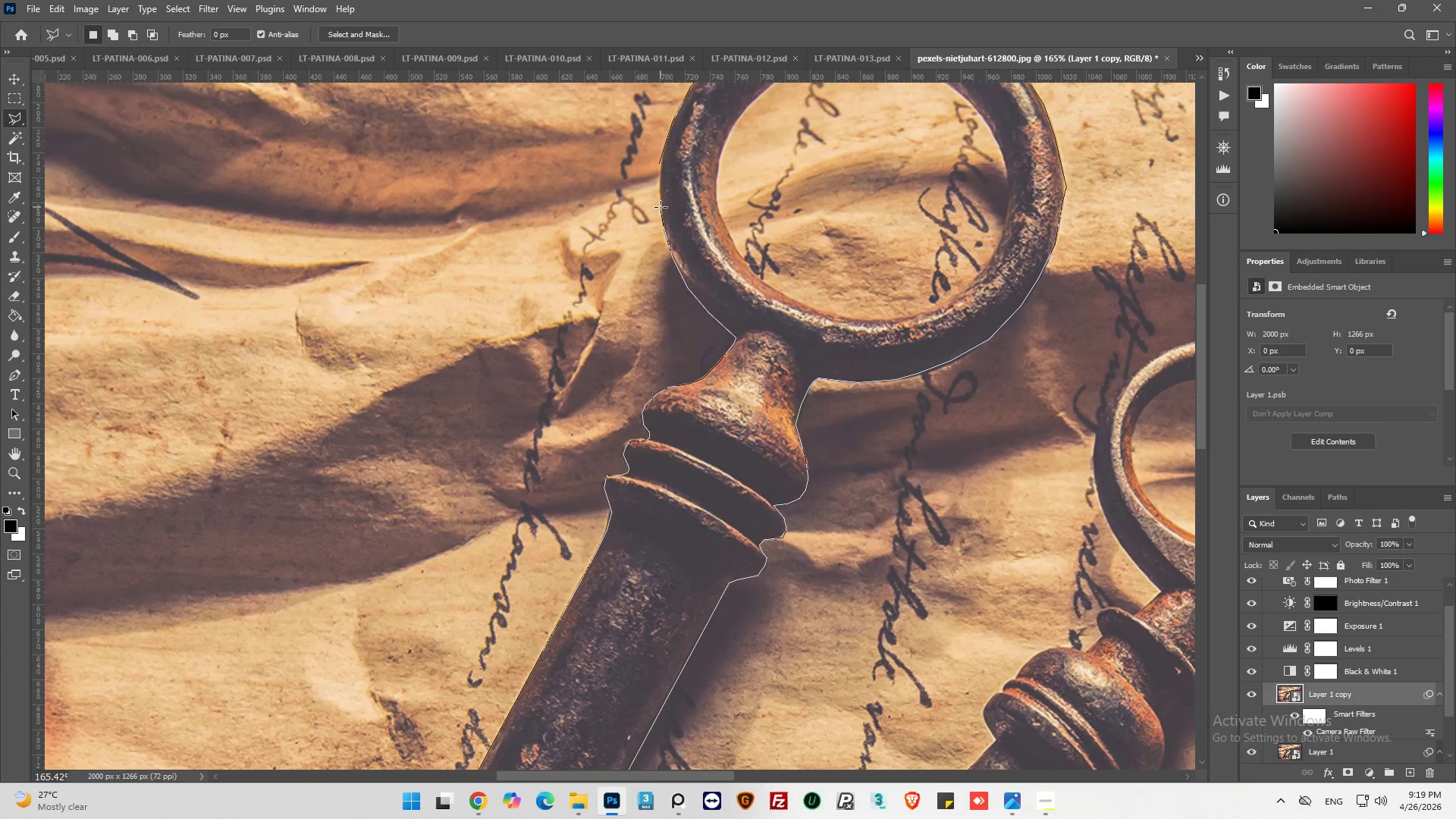 
wait(6.0)
 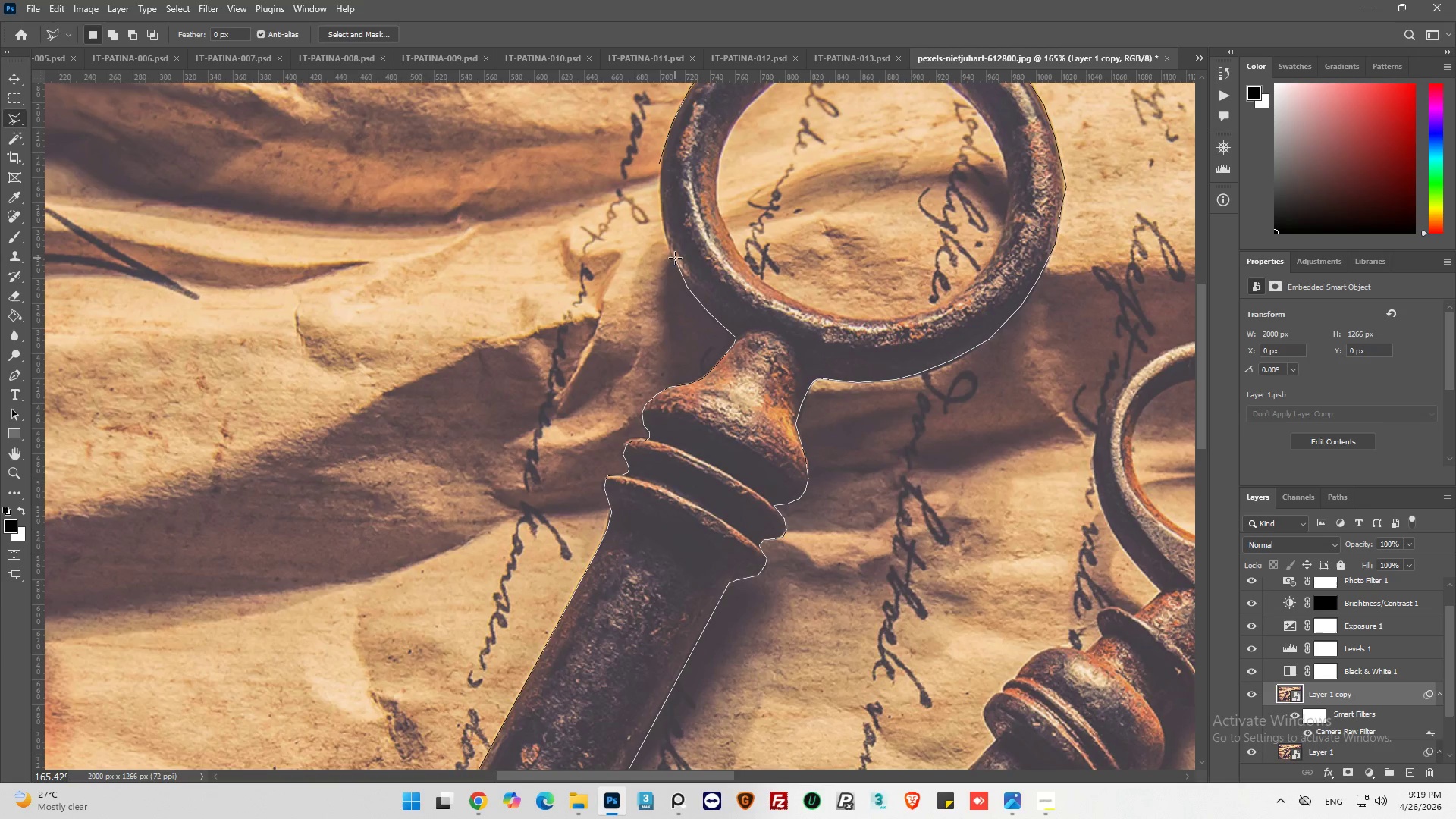 
left_click_drag(start_coordinate=[661, 177], to_coordinate=[661, 171])
 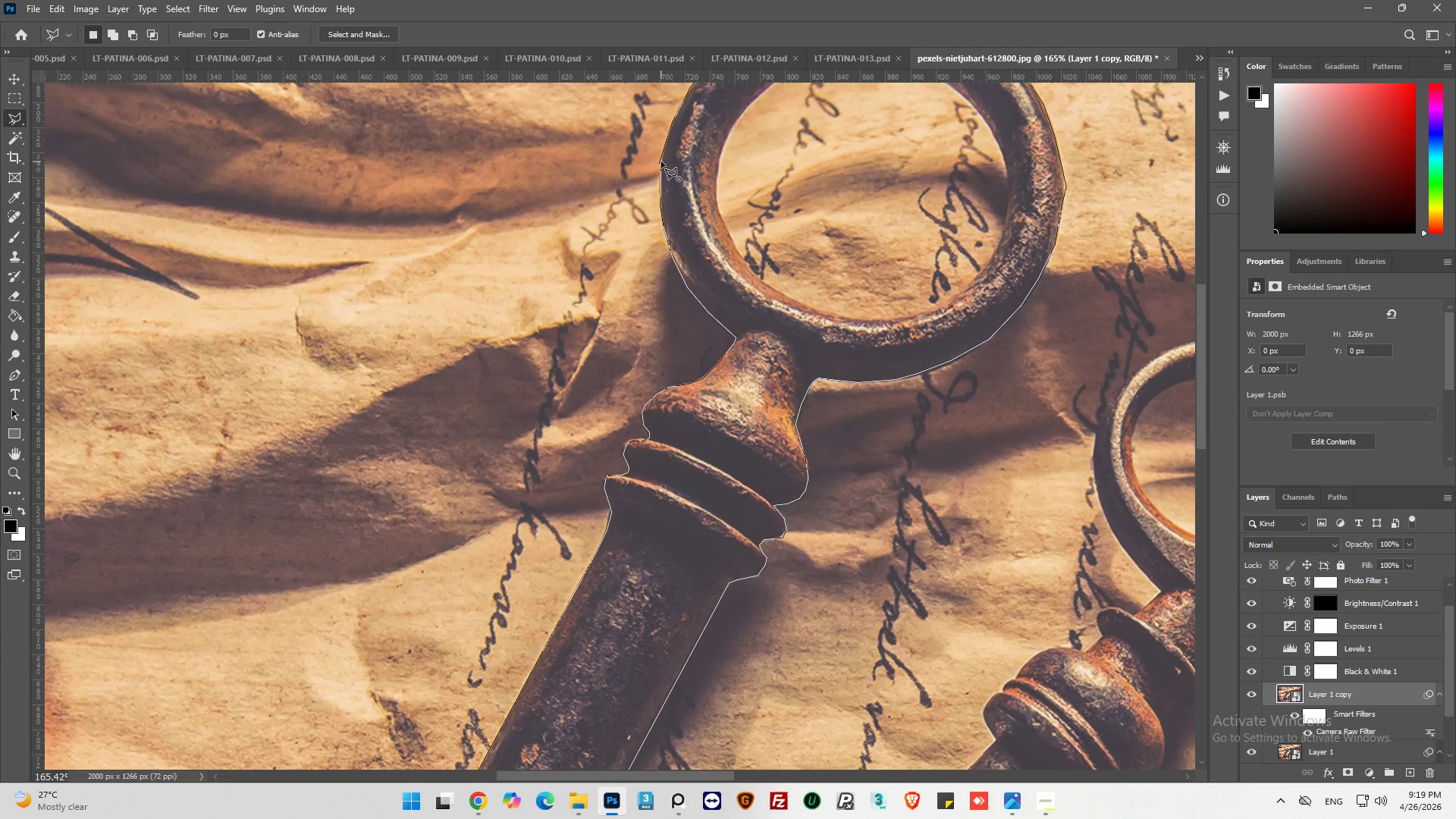 
left_click([661, 162])
 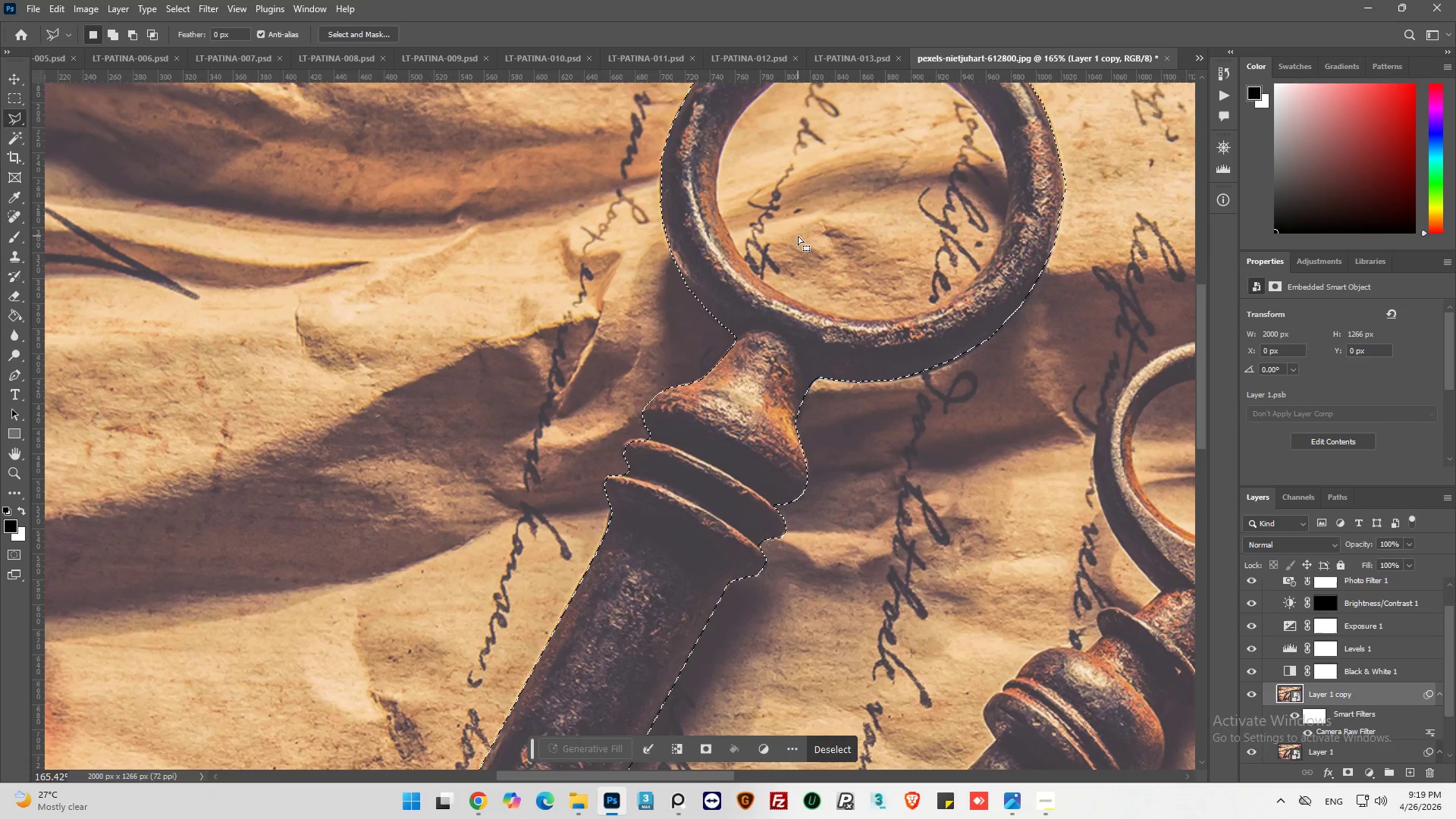 
hold_key(key=AltLeft, duration=0.33)
hold_key(key=AltLeft, duration=0.31)
scroll: coordinate [915, 280], scroll_direction: up, amount: 12.0
 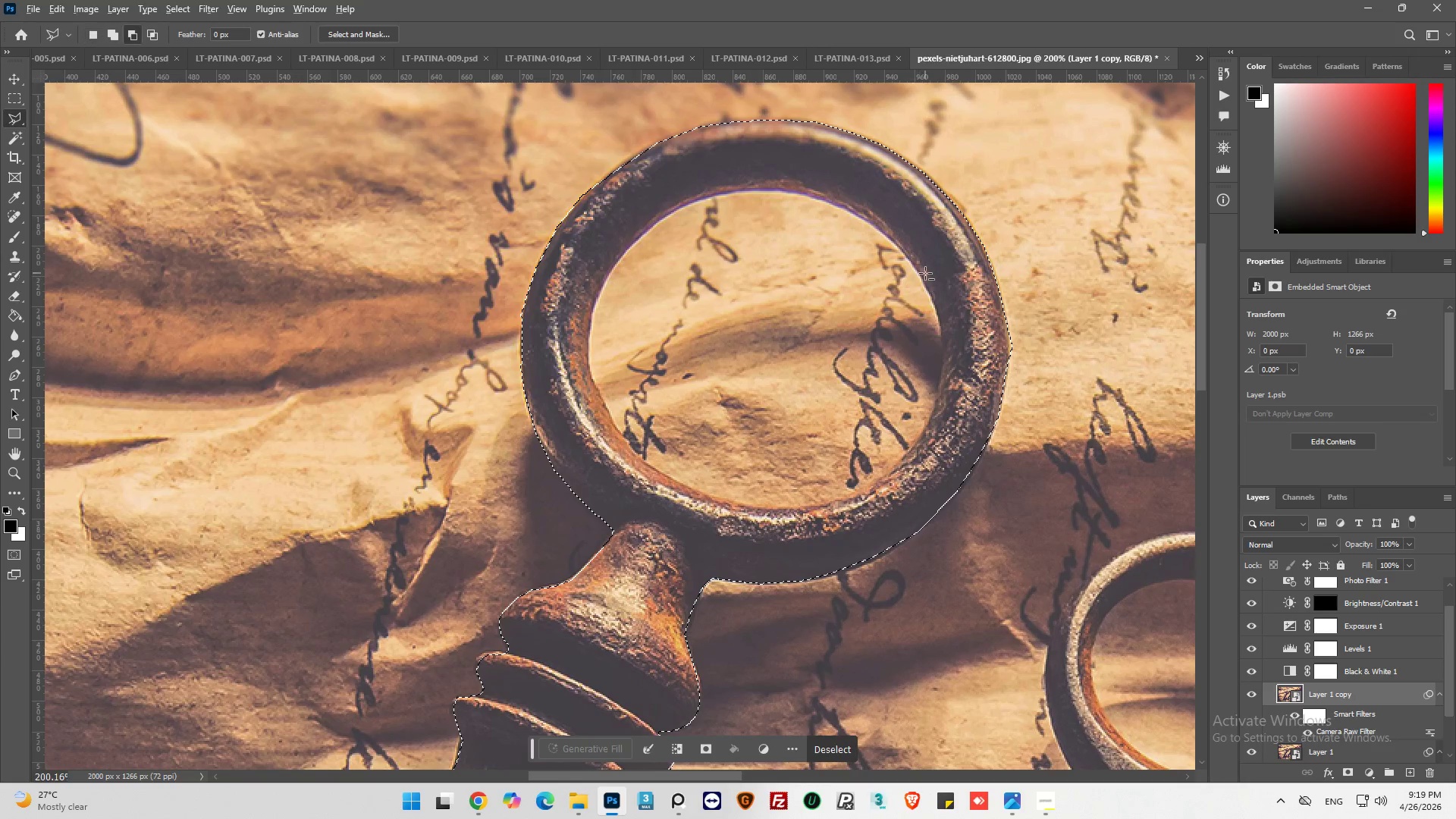 
hold_key(key=AltLeft, duration=0.84)
left_click([923, 282])
 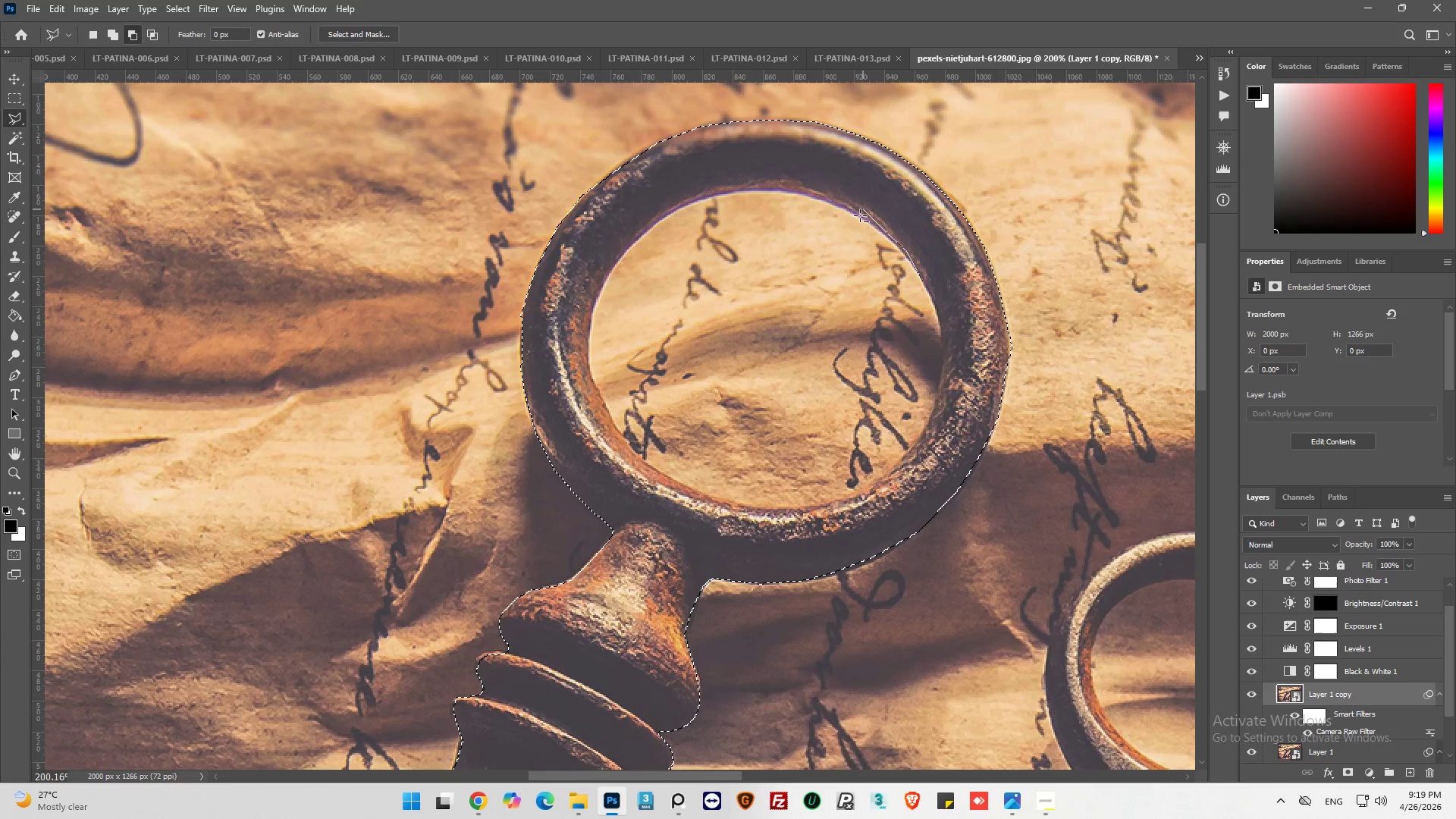 
left_click([830, 200])
 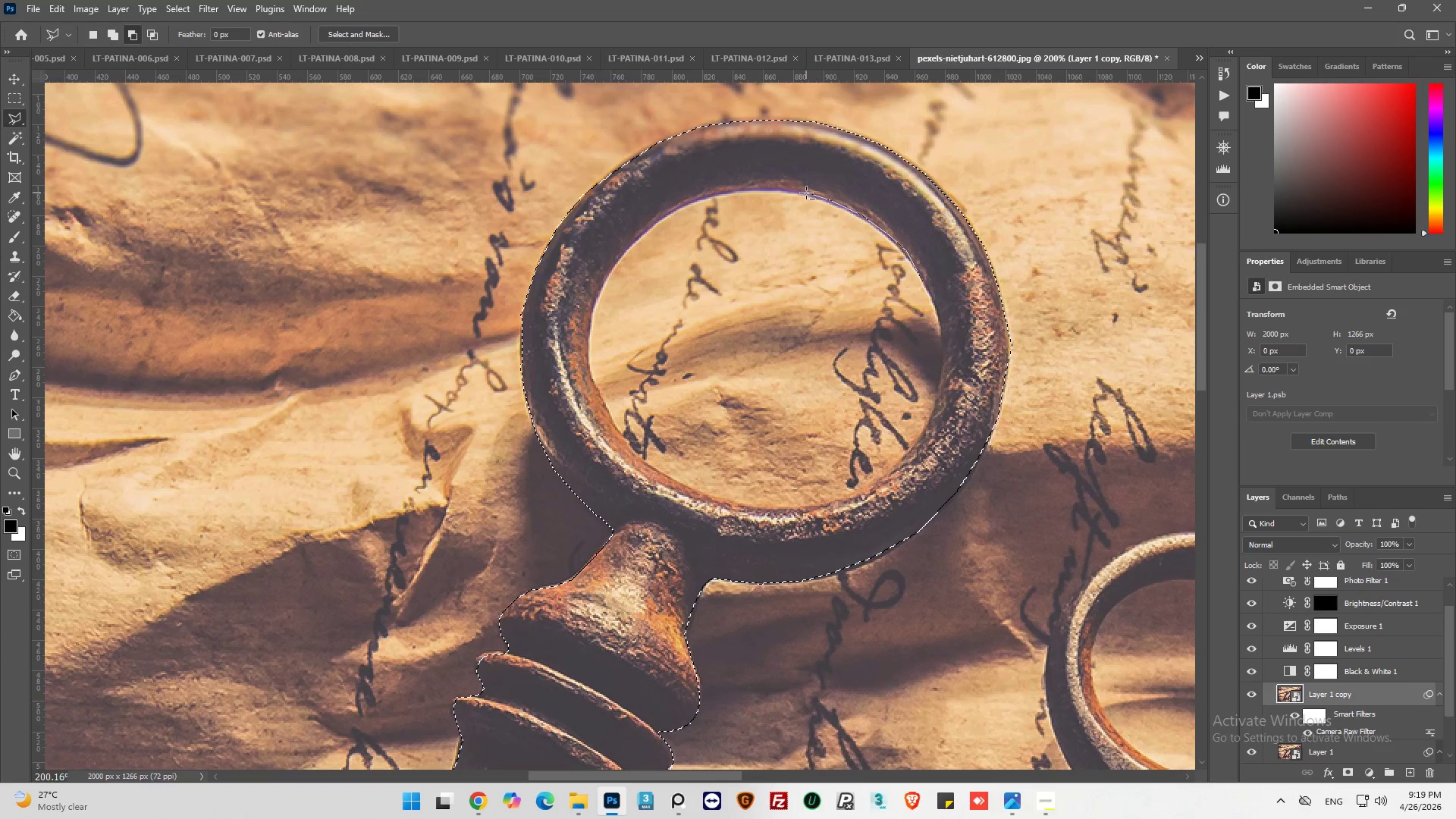 
left_click_drag(start_coordinate=[805, 193], to_coordinate=[800, 192])
 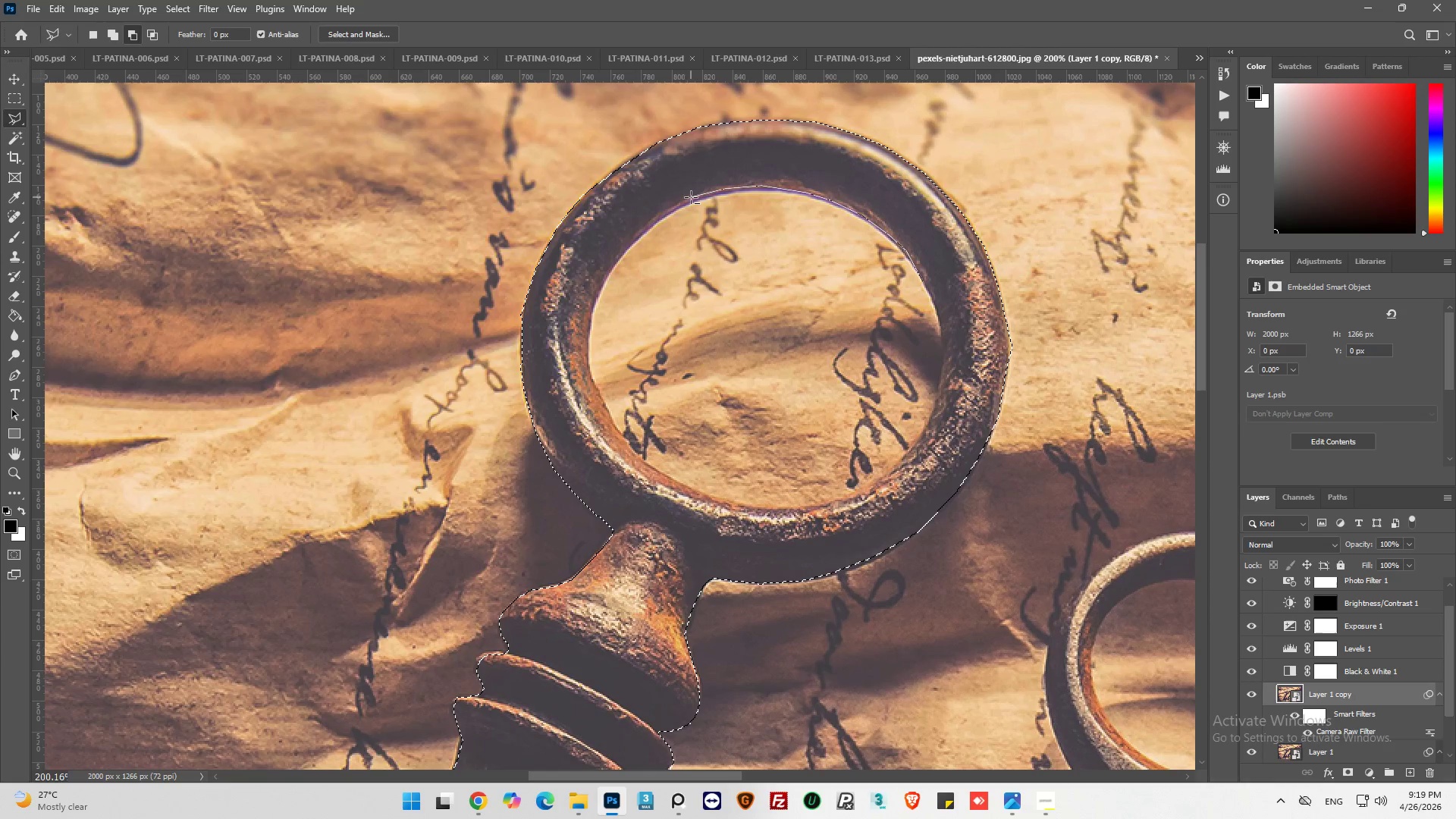 
left_click([663, 215])
 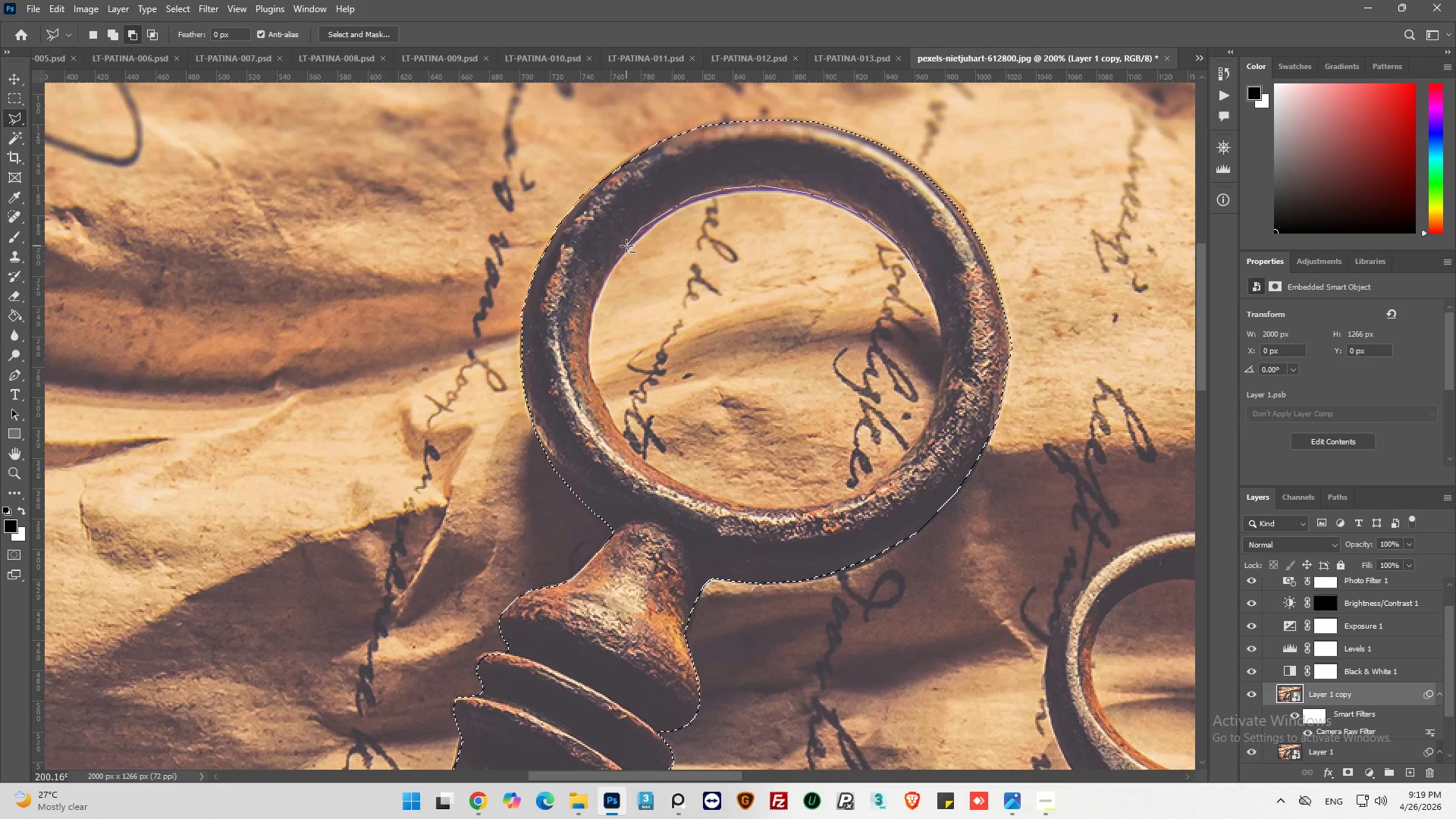 
left_click_drag(start_coordinate=[626, 247], to_coordinate=[620, 252])
 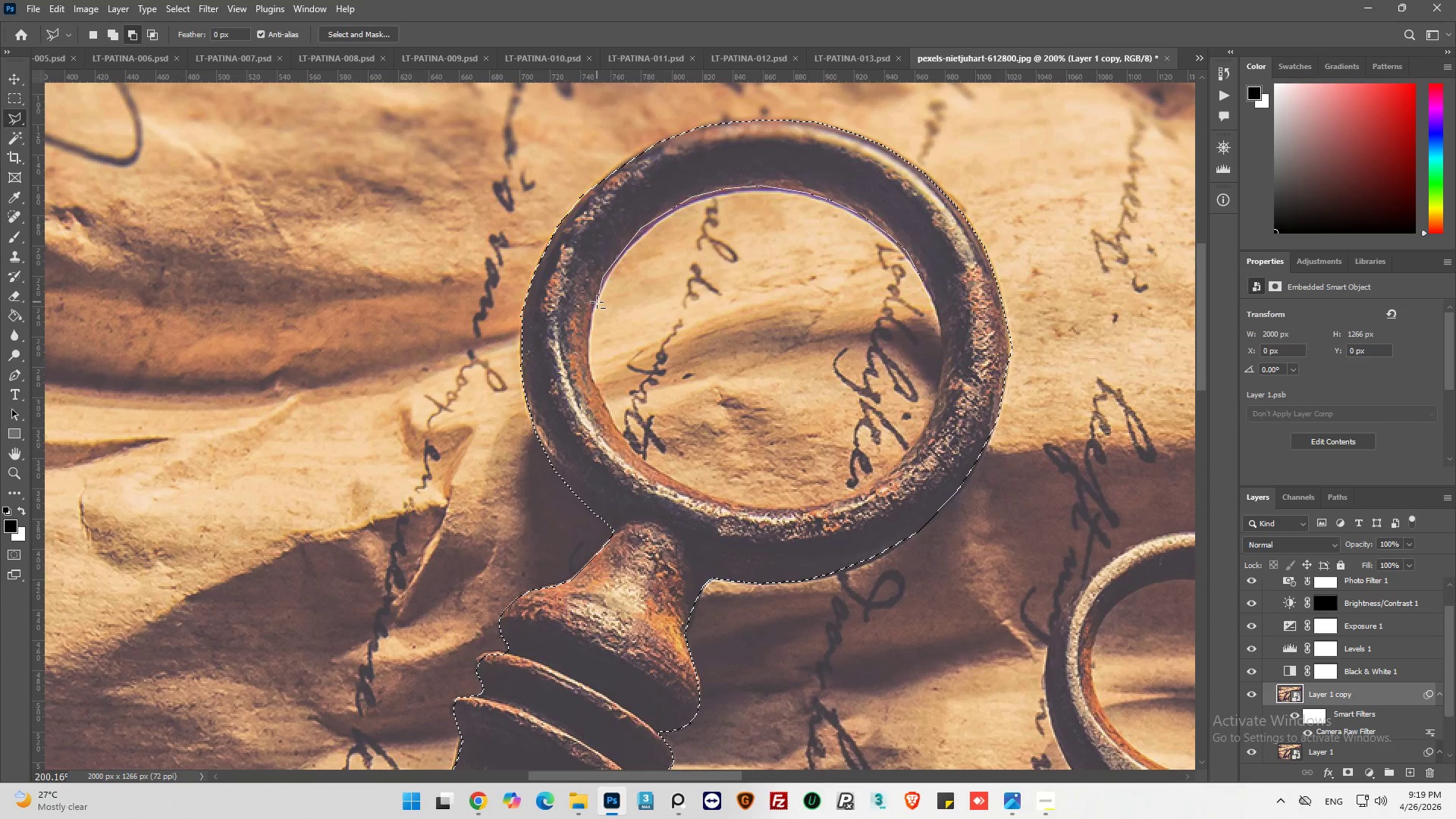 
left_click([595, 302])
 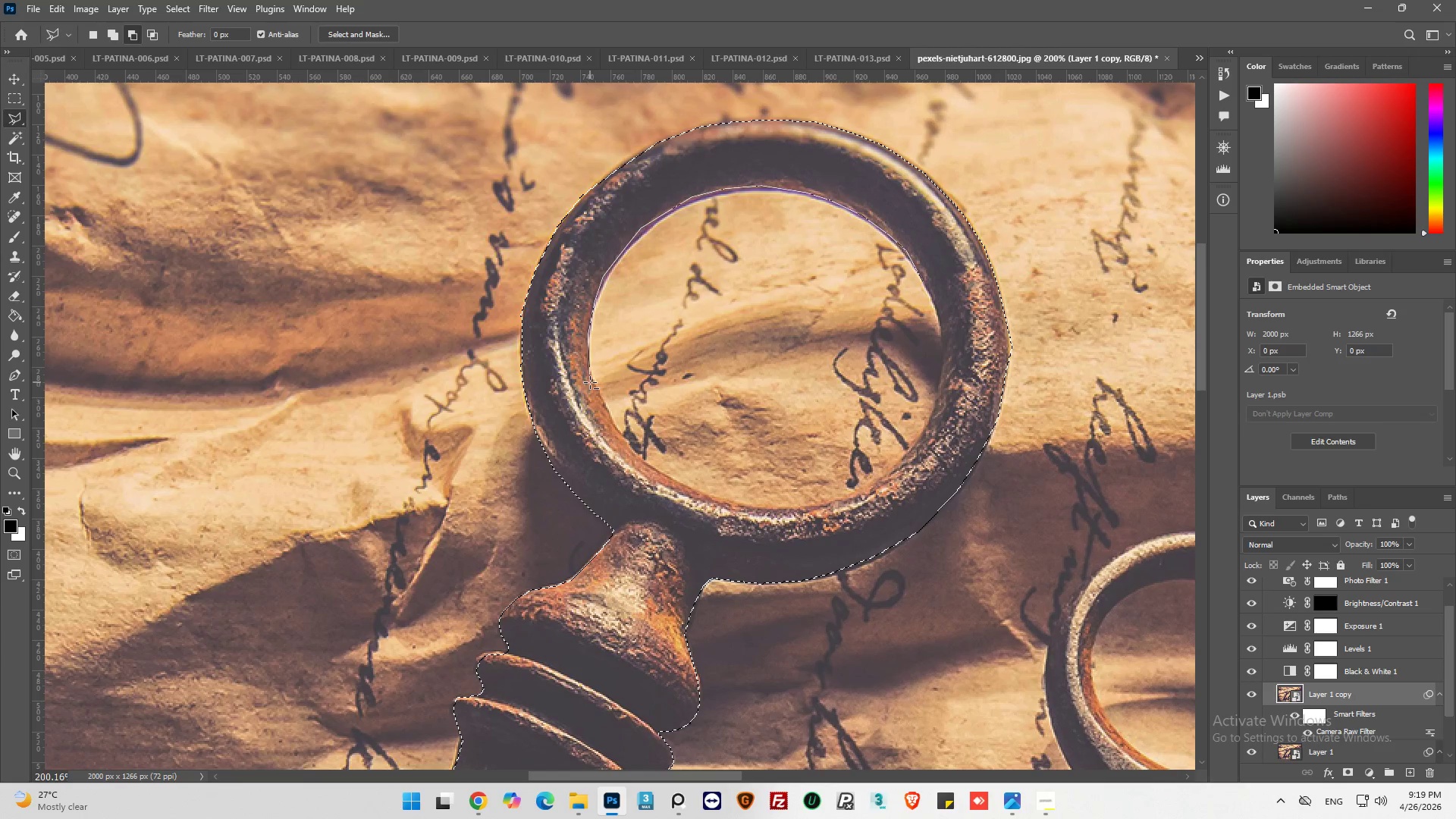 
left_click([620, 439])
 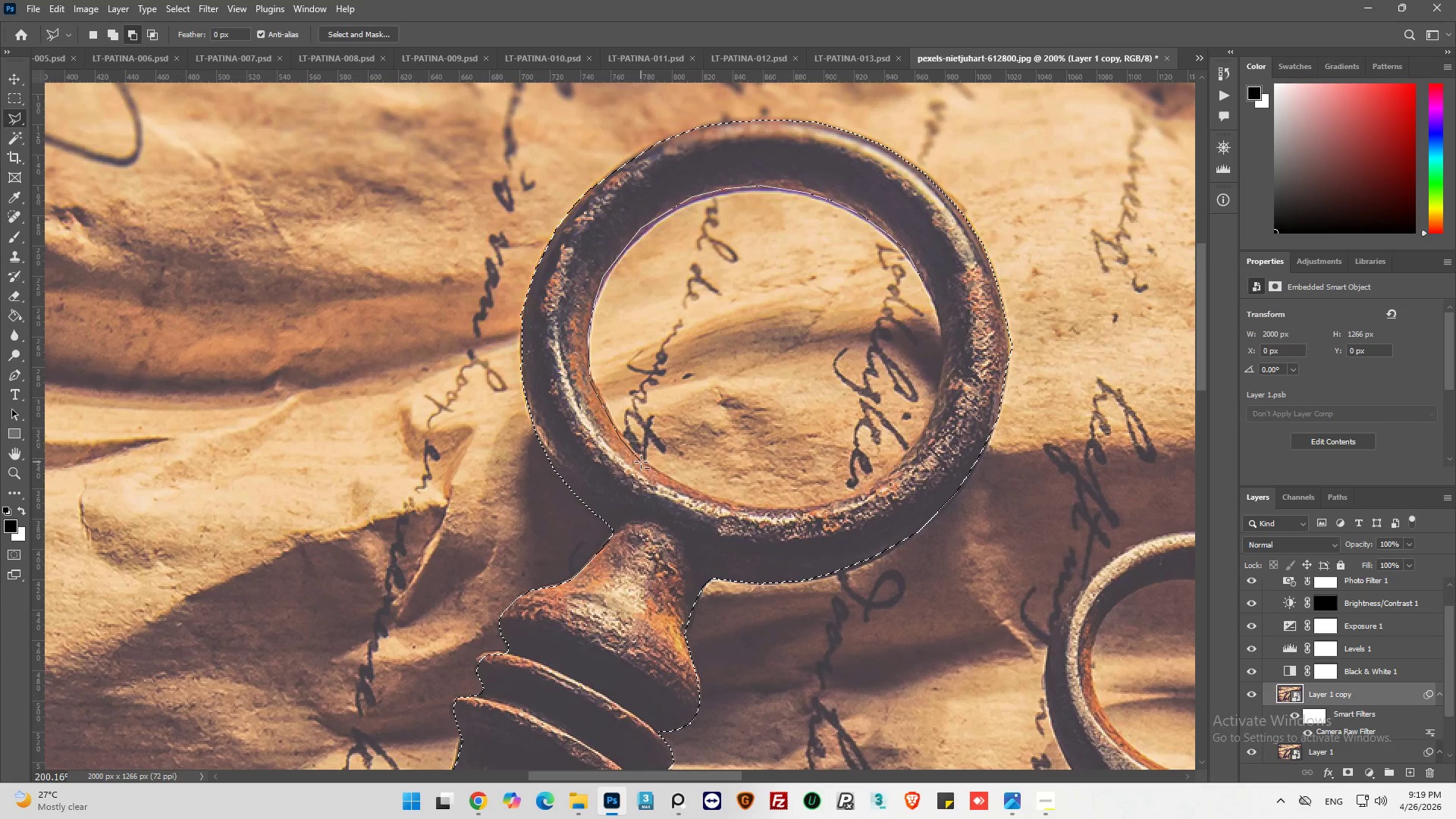 
left_click_drag(start_coordinate=[641, 462], to_coordinate=[645, 463])
 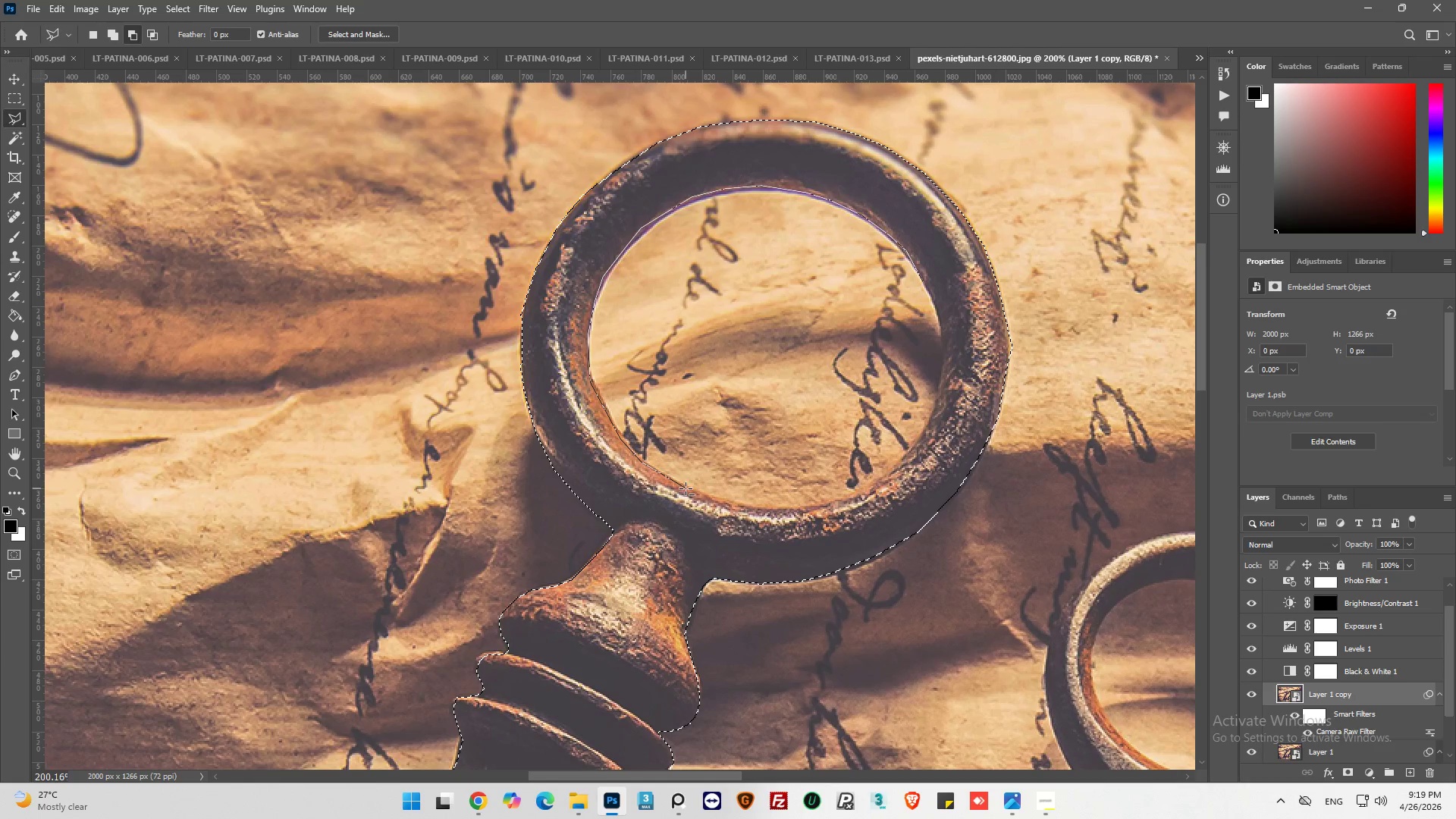 
left_click_drag(start_coordinate=[686, 488], to_coordinate=[698, 493])
 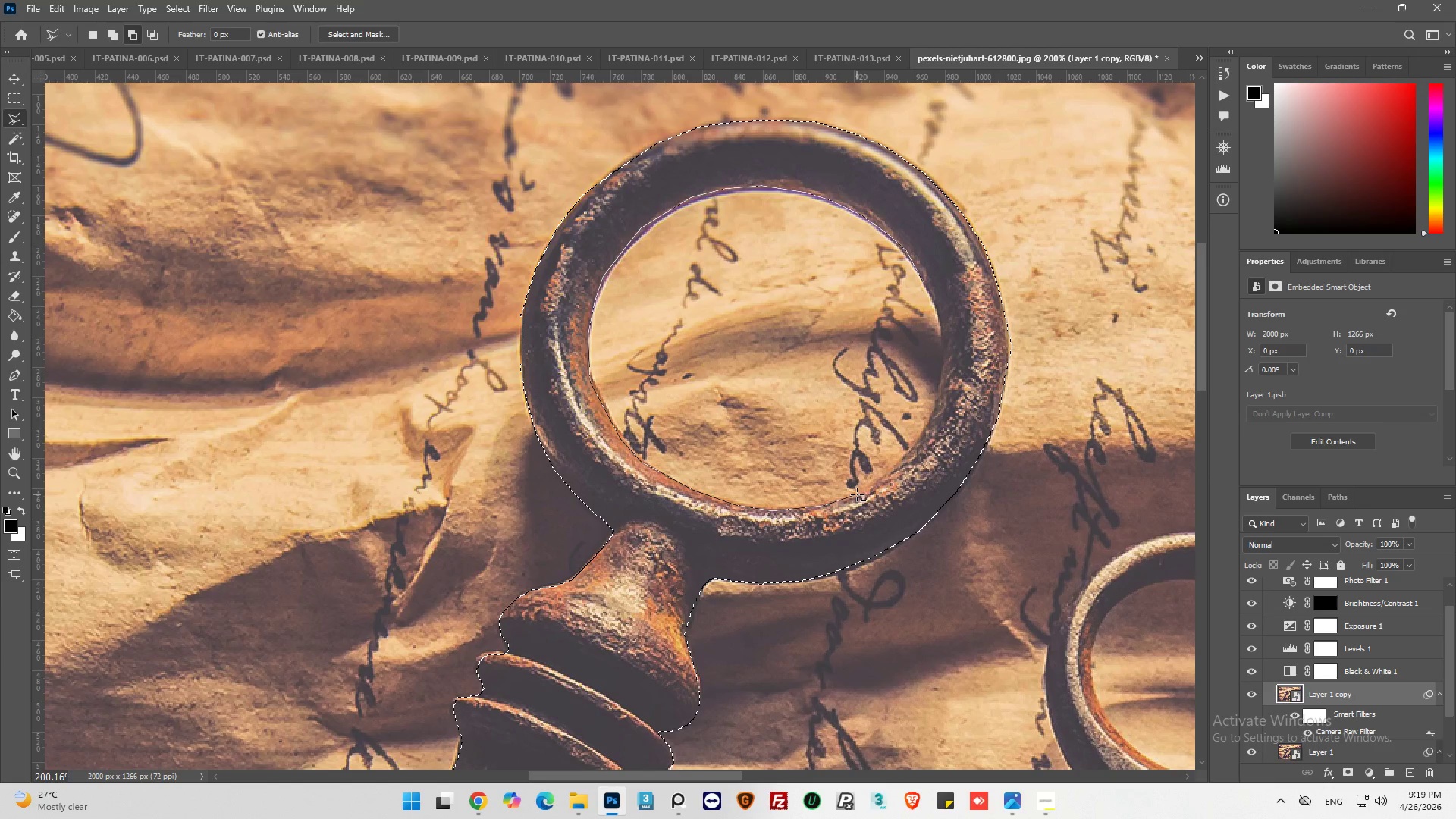 
left_click([889, 478])
 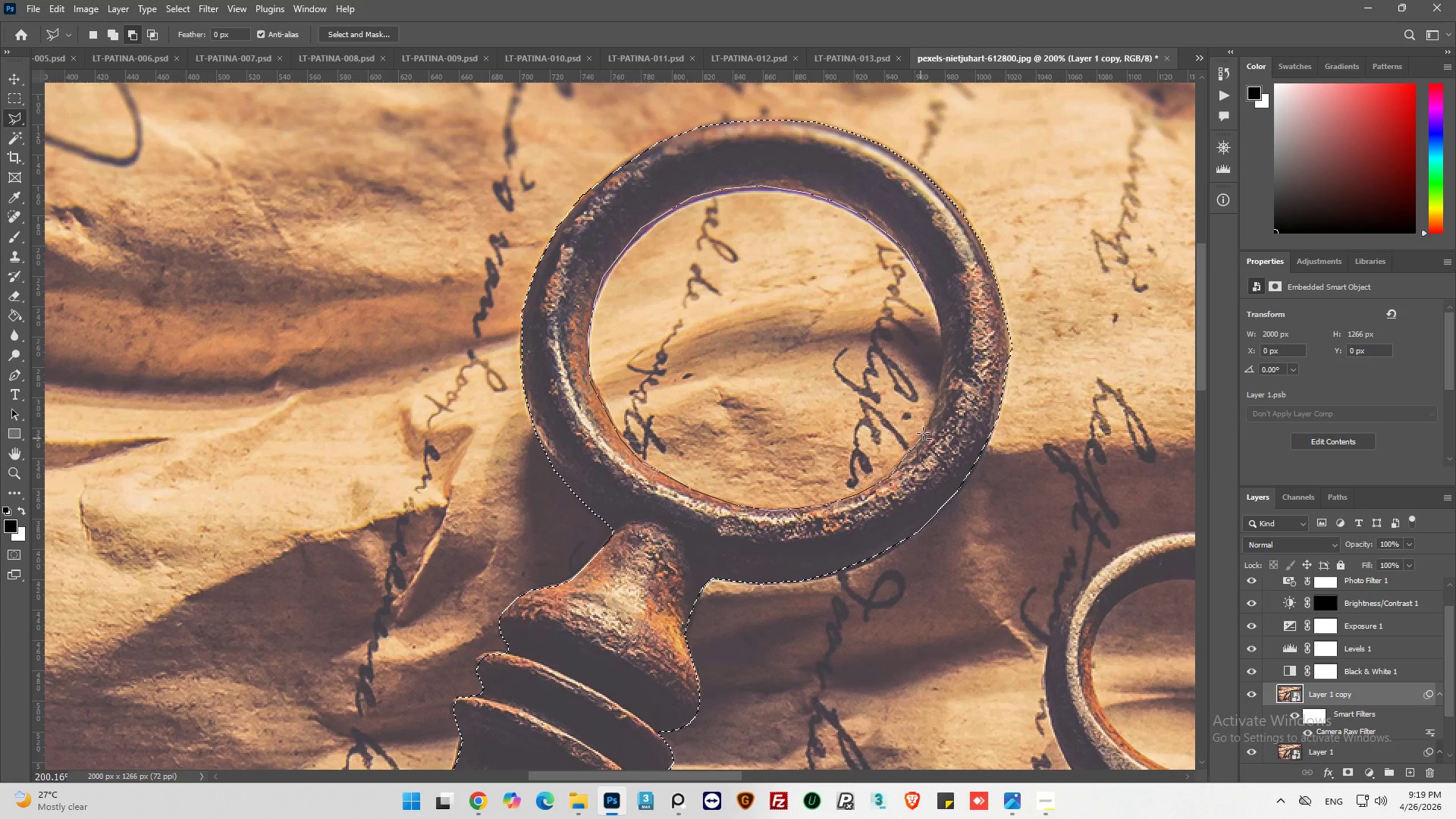 
left_click([923, 431])
 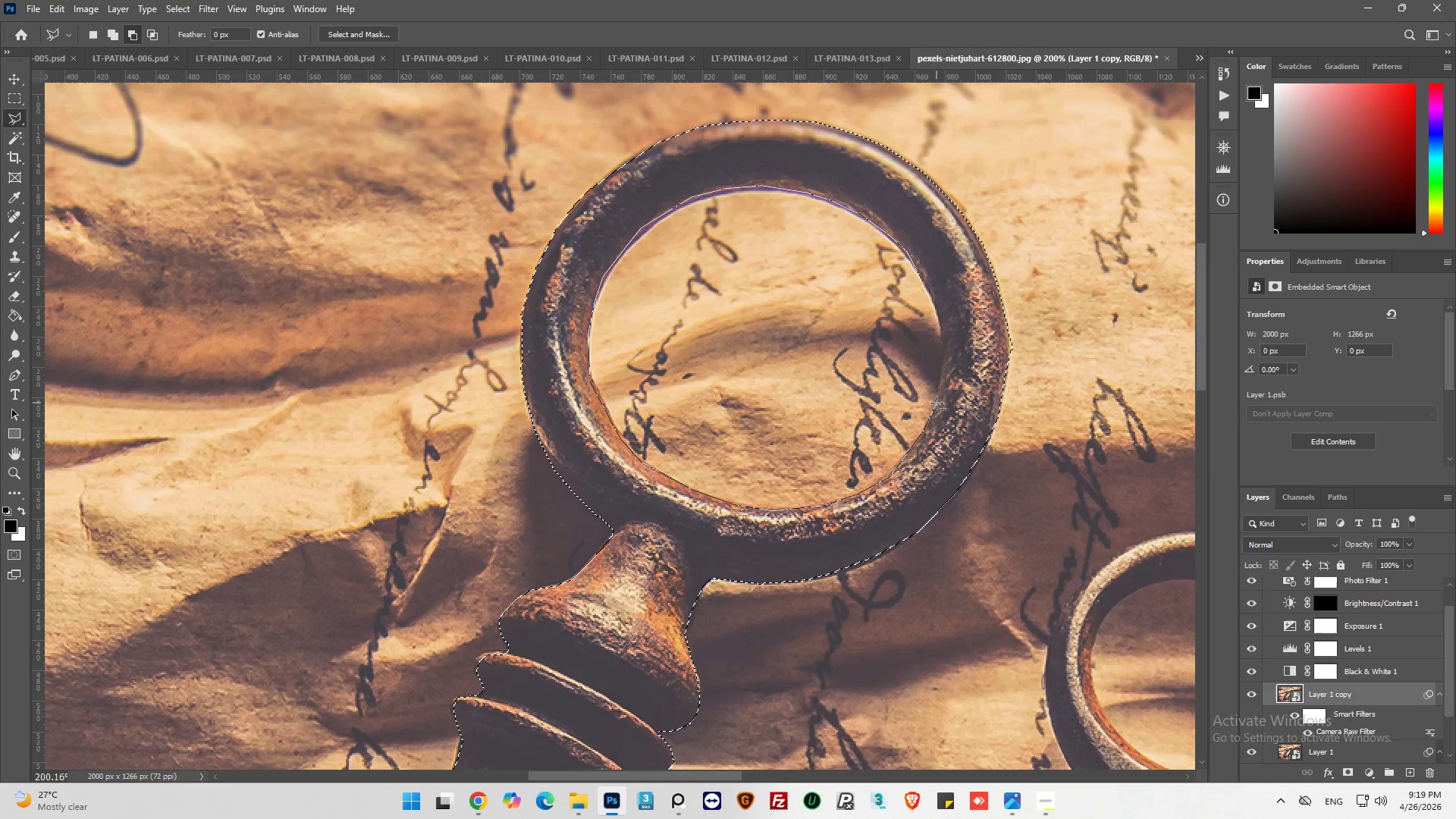 
left_click([937, 403])
 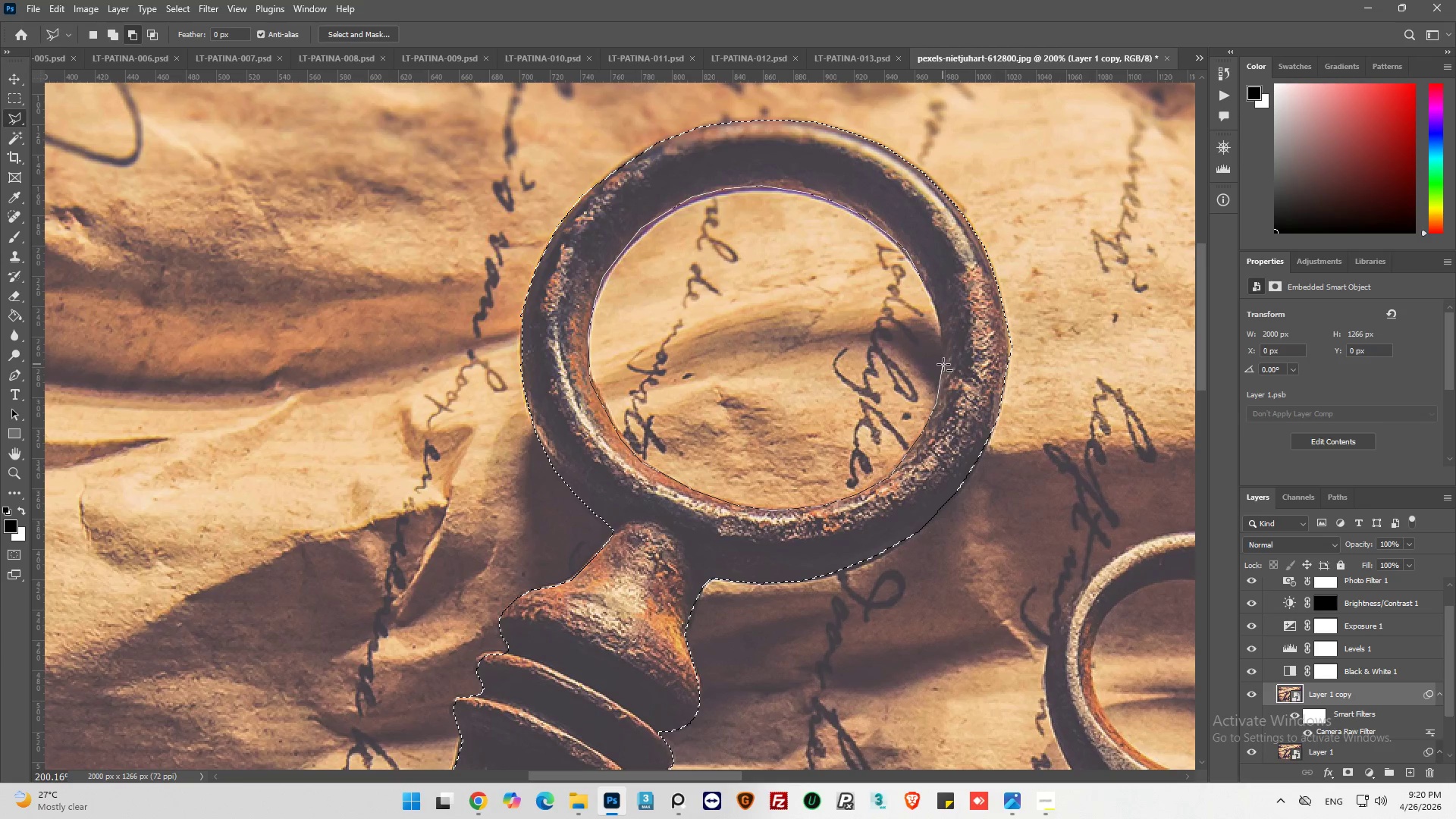 
left_click([944, 364])
 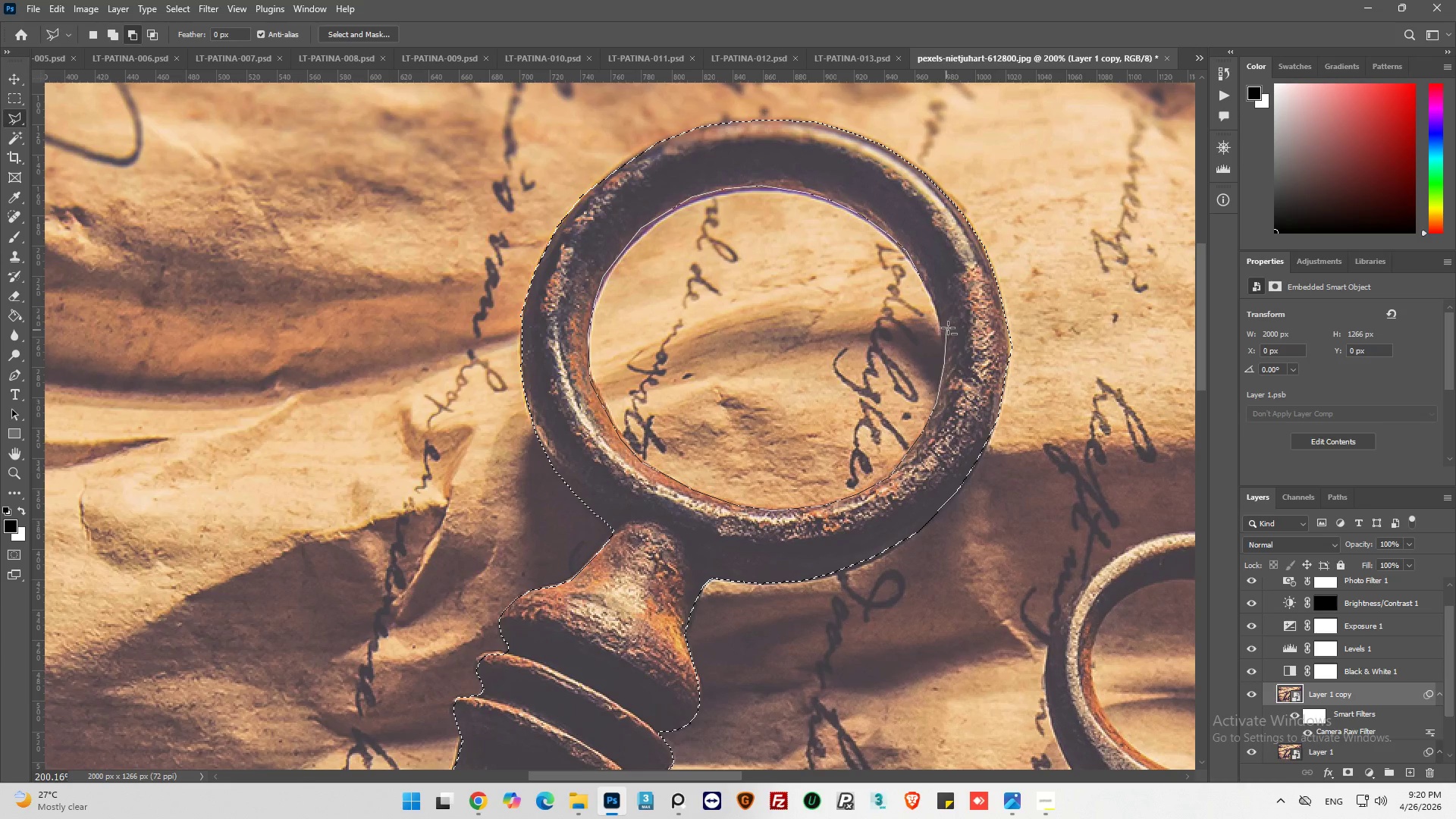 
left_click([949, 328])
 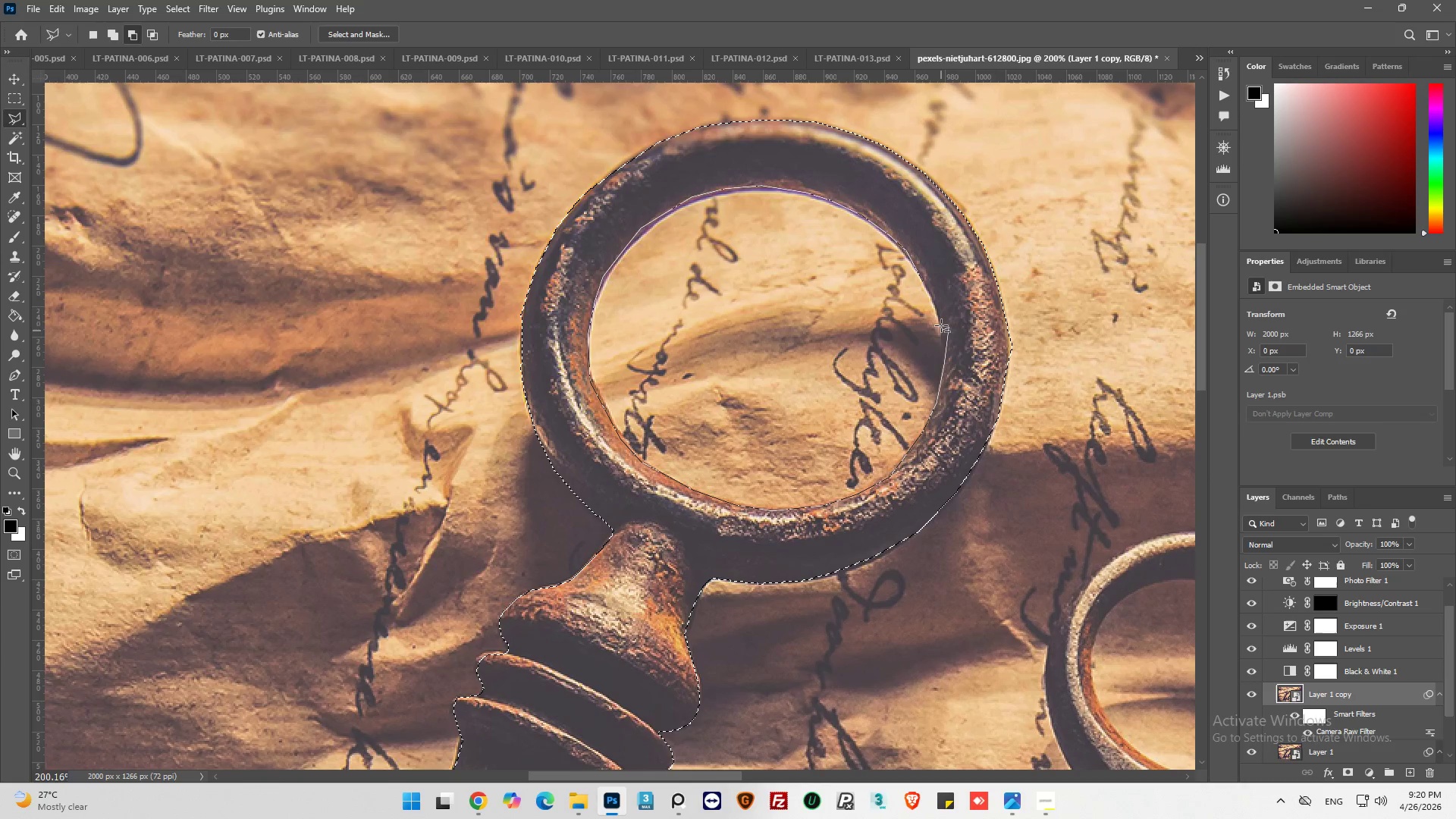 
left_click([941, 322])
 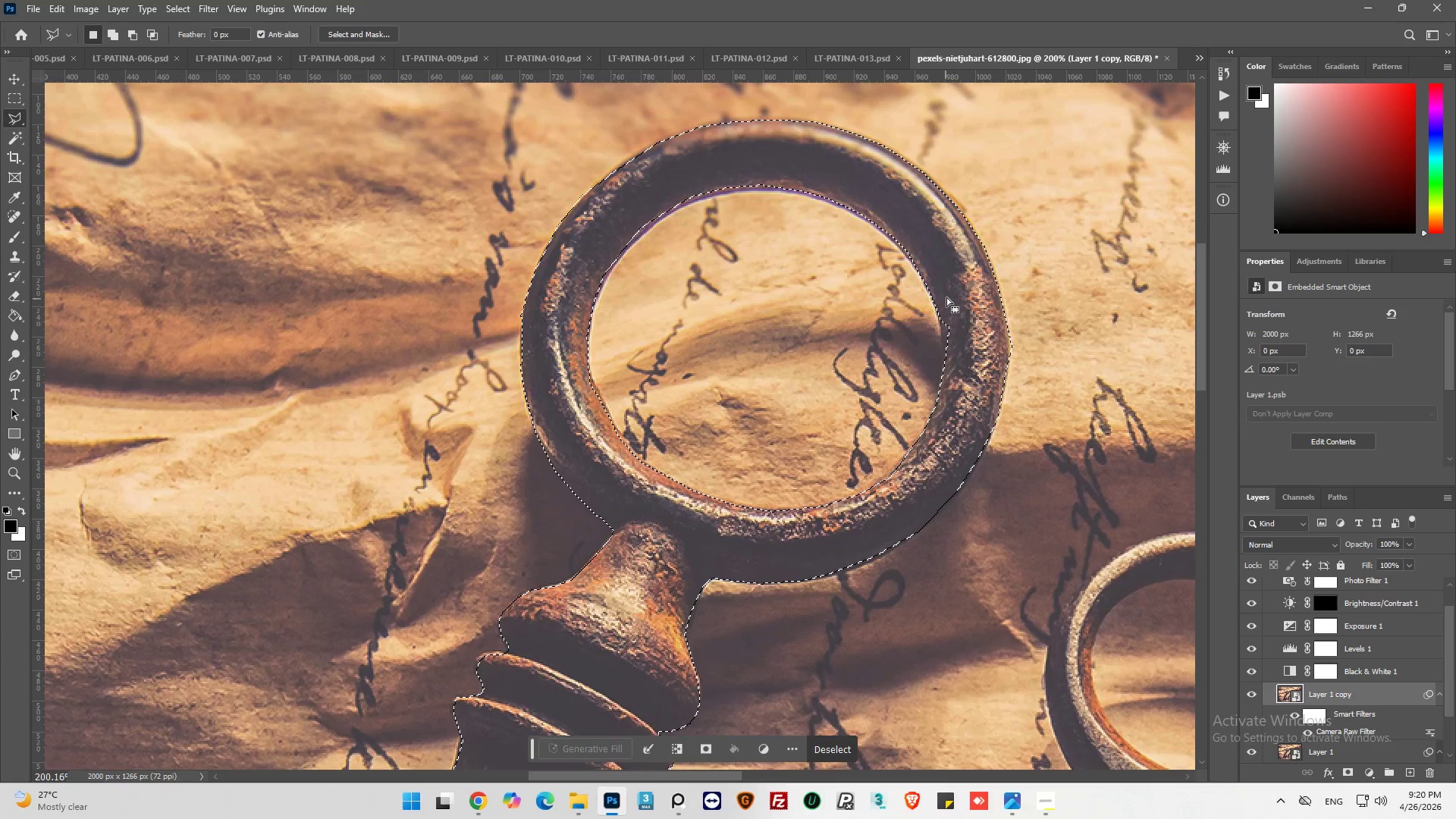 
hold_key(key=ShiftLeft, duration=0.62)
 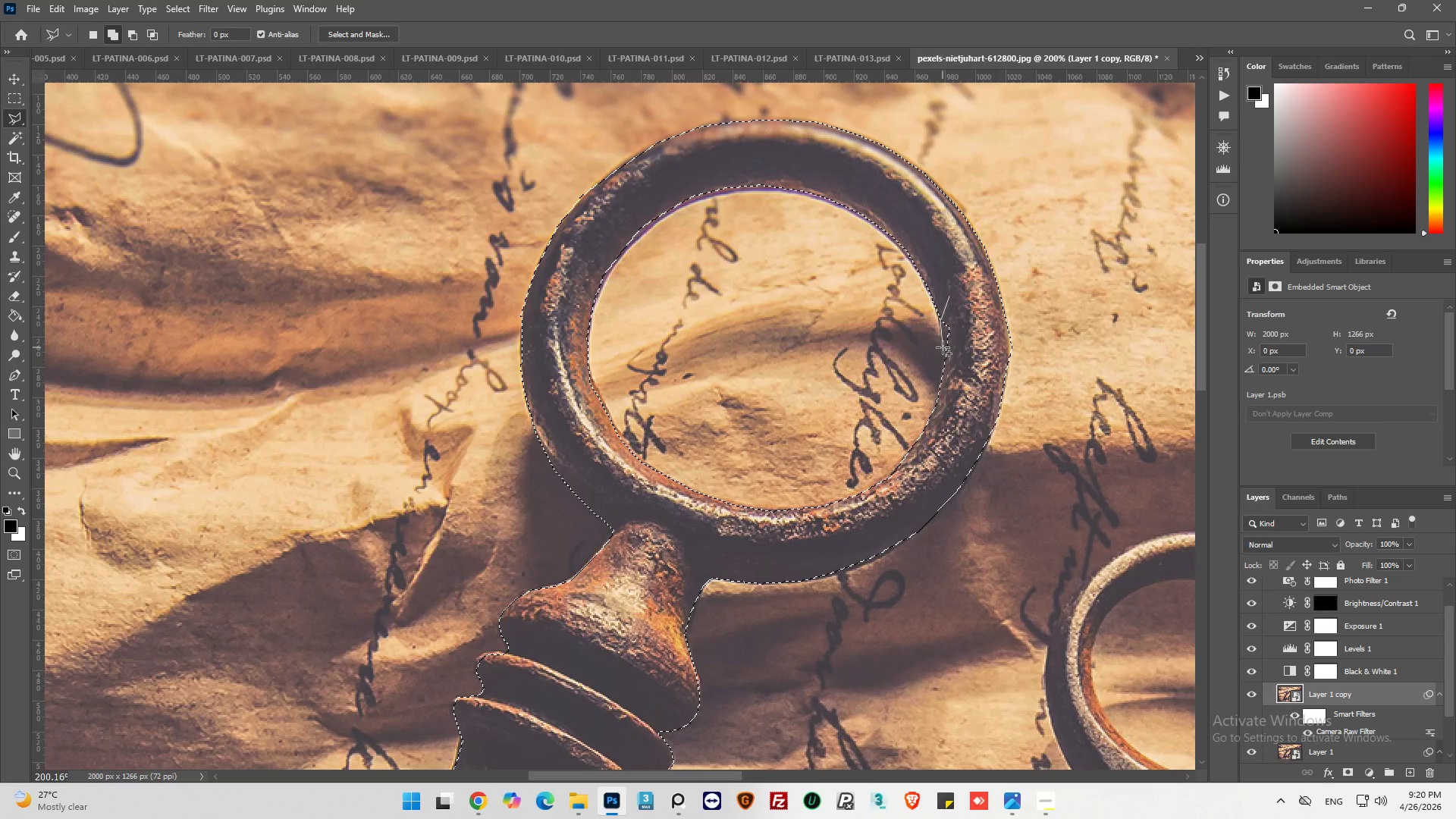 
left_click_drag(start_coordinate=[955, 372], to_coordinate=[963, 359])
 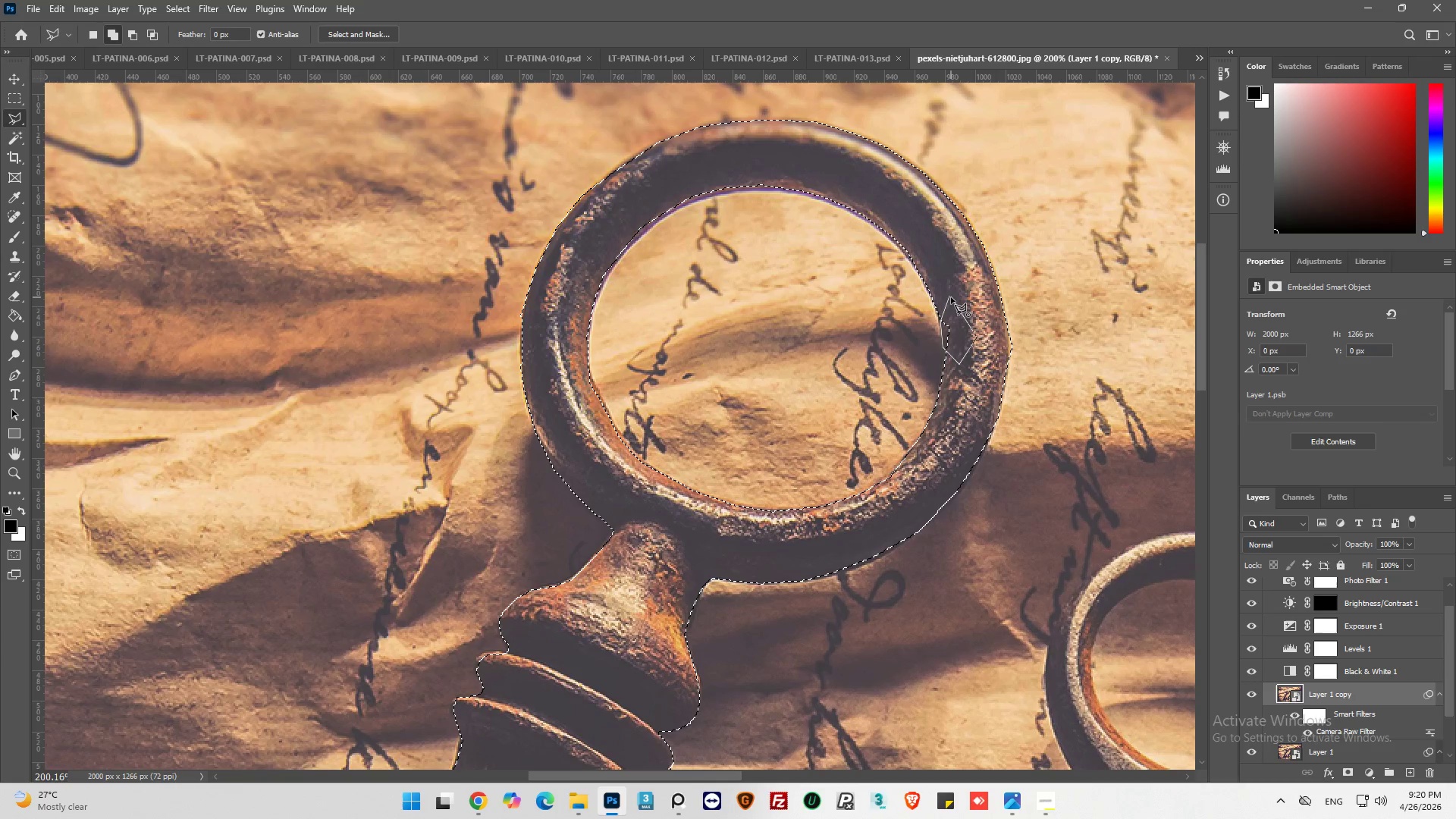 
left_click([951, 297])
 